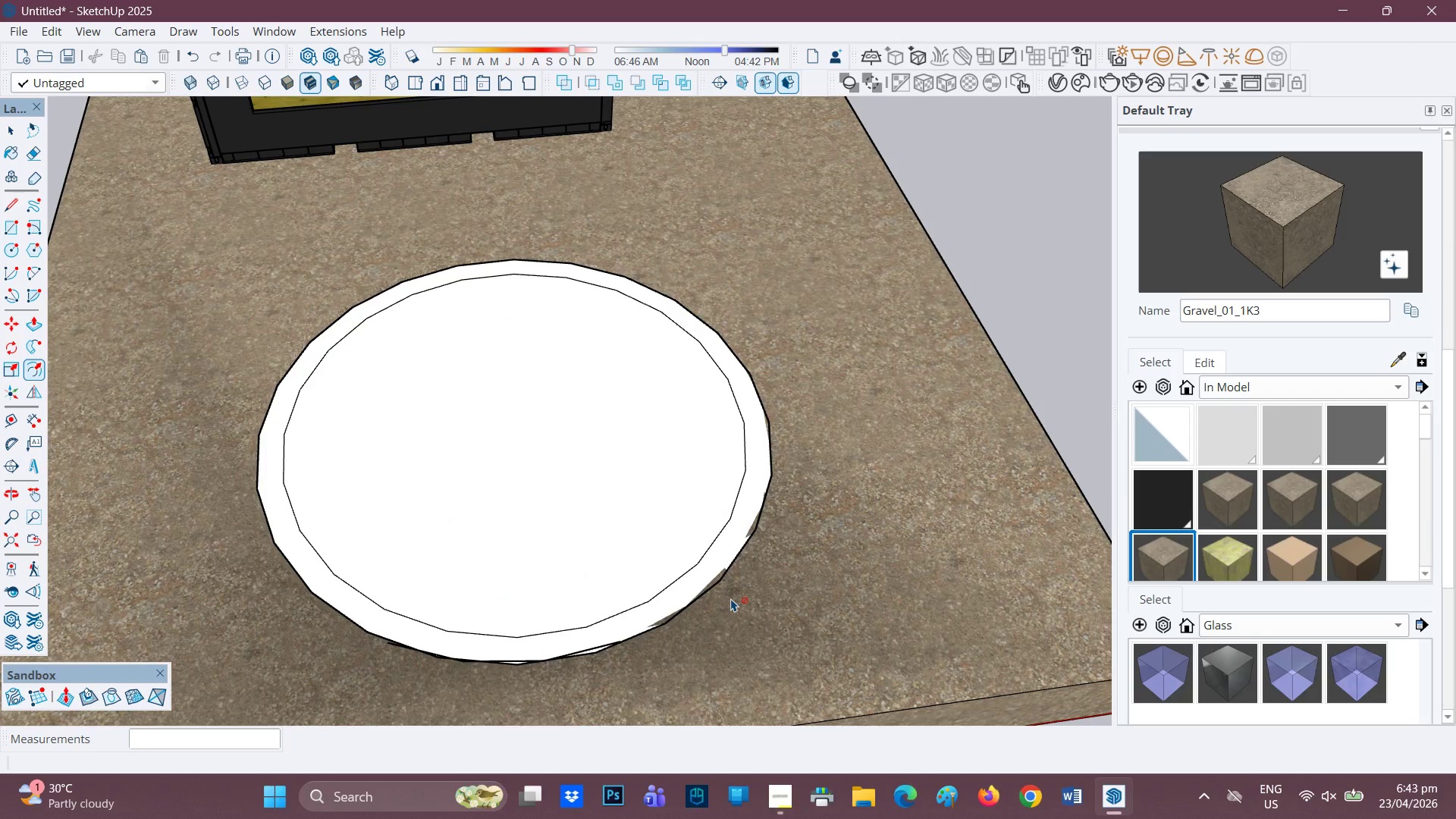 
wait(5.88)
 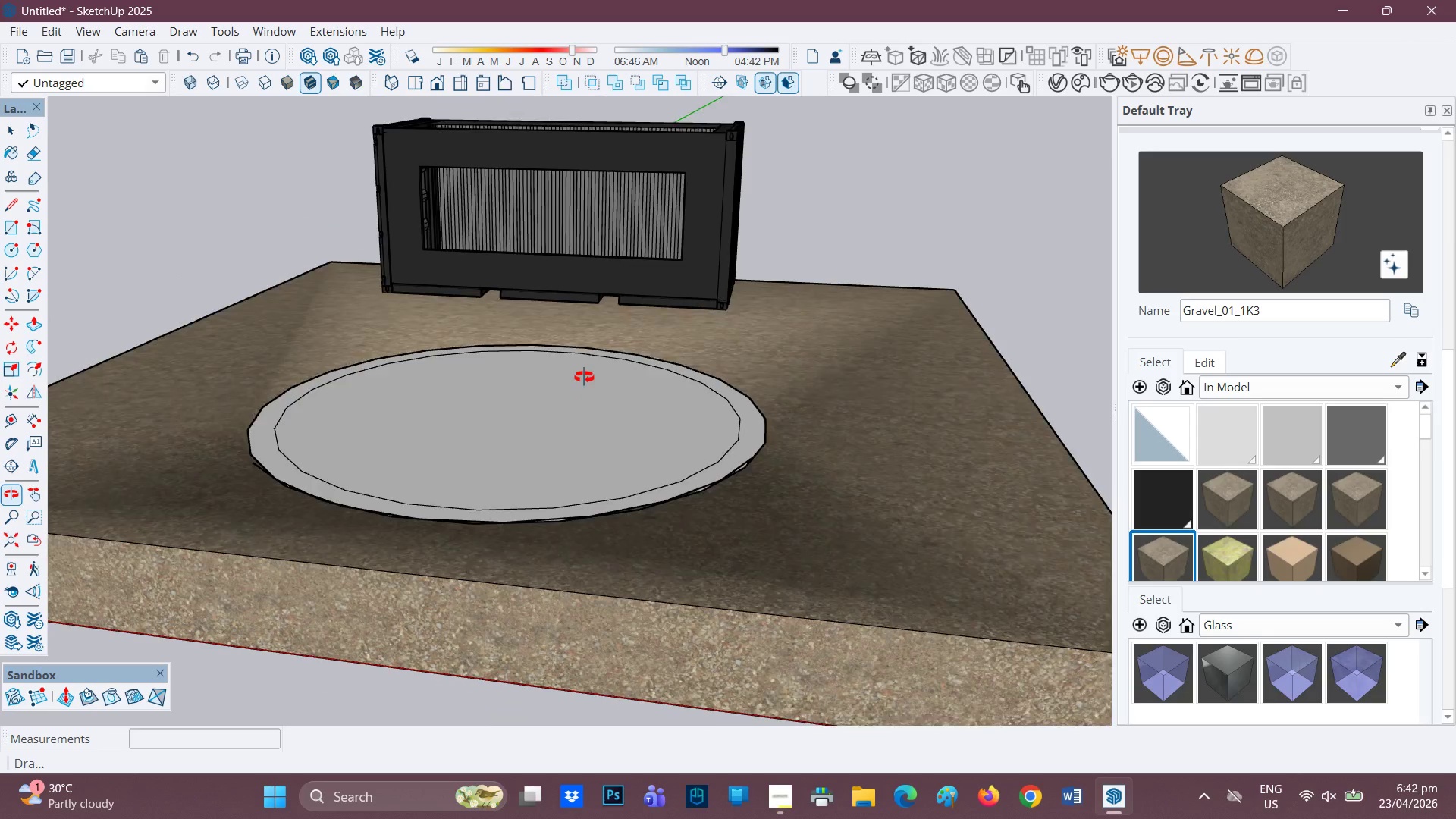 
scroll: coordinate [692, 434], scroll_direction: up, amount: 20.0
 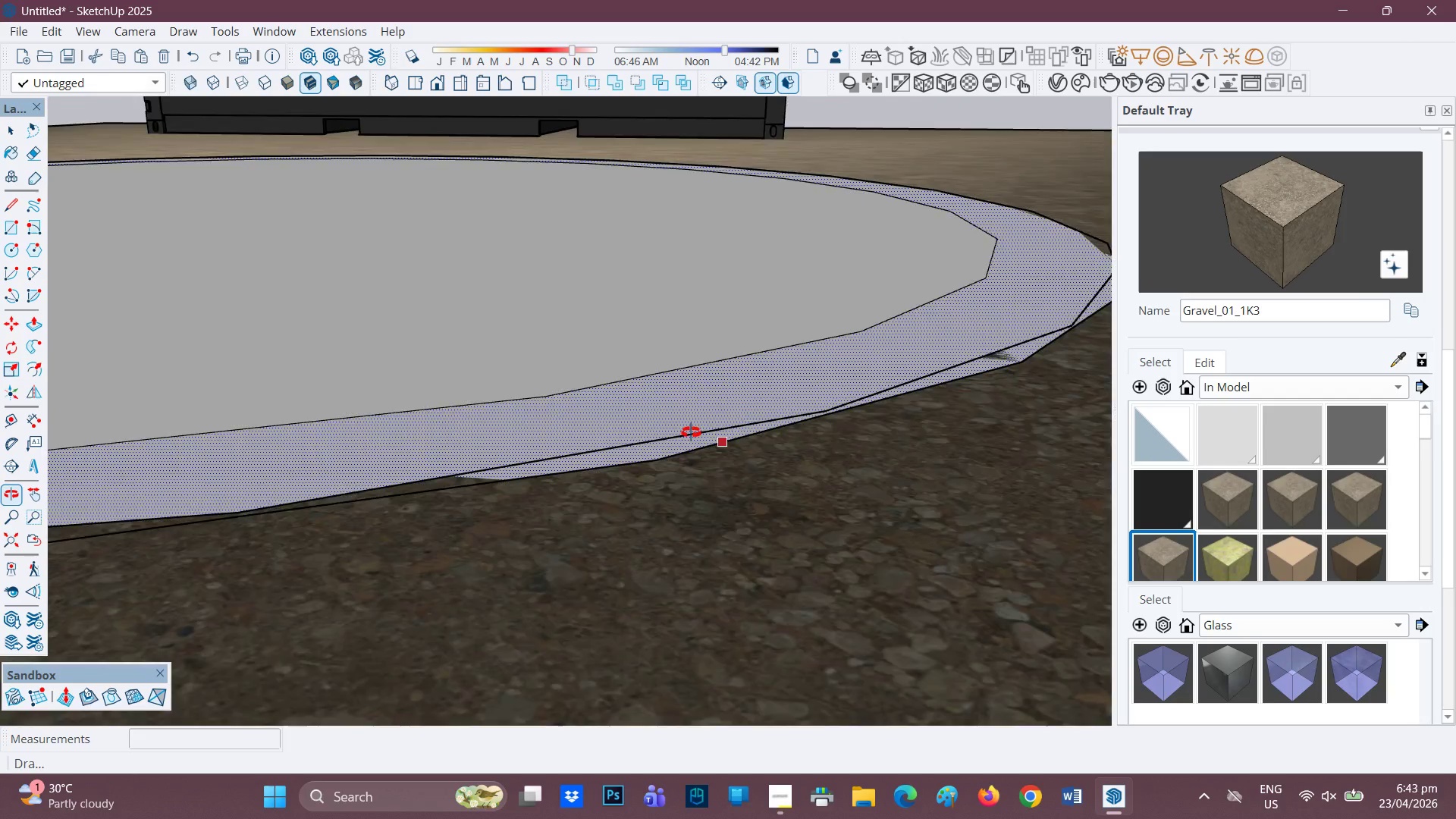 
scroll: coordinate [692, 496], scroll_direction: down, amount: 6.0
 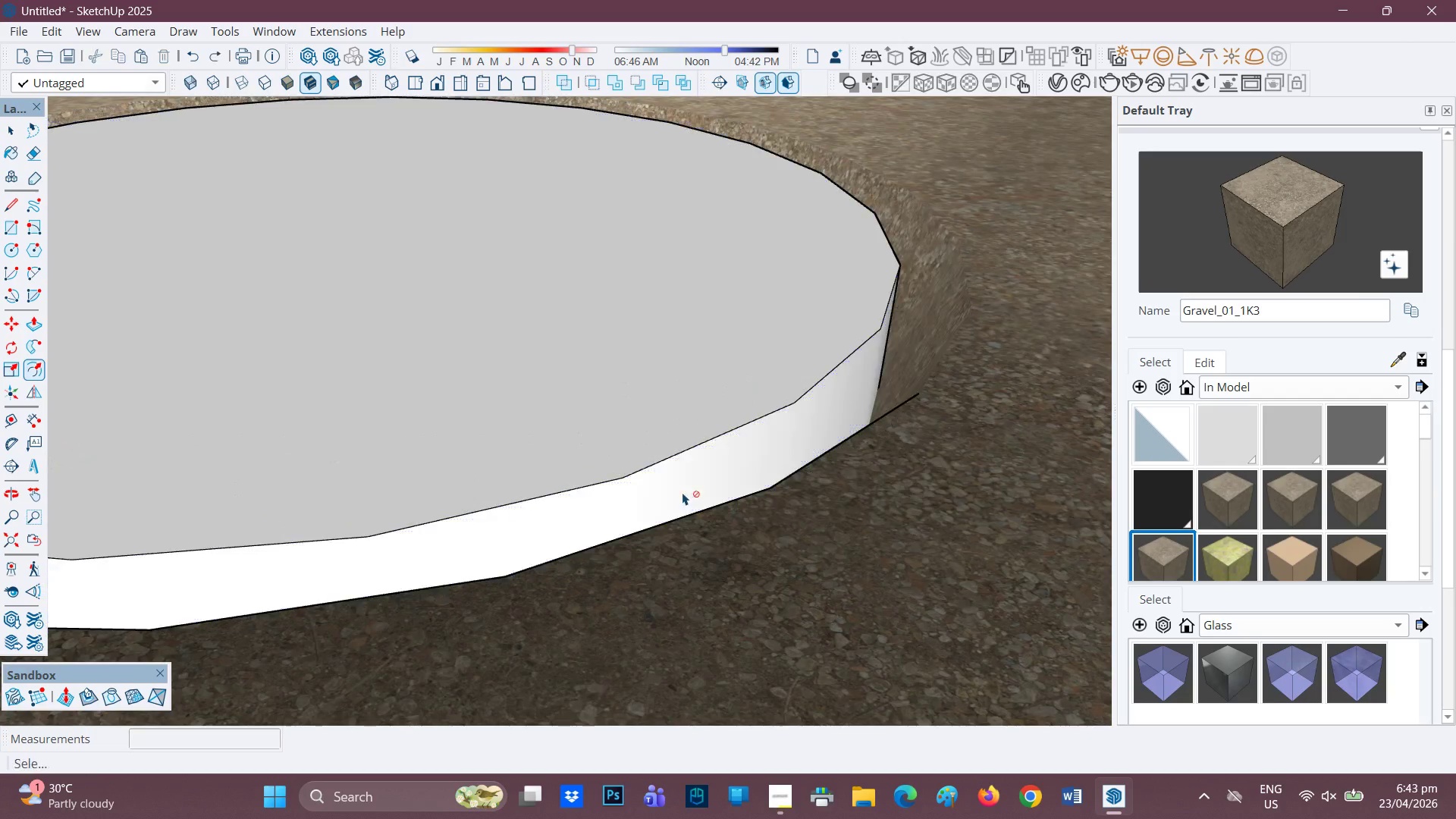 
key(Control+Z)
 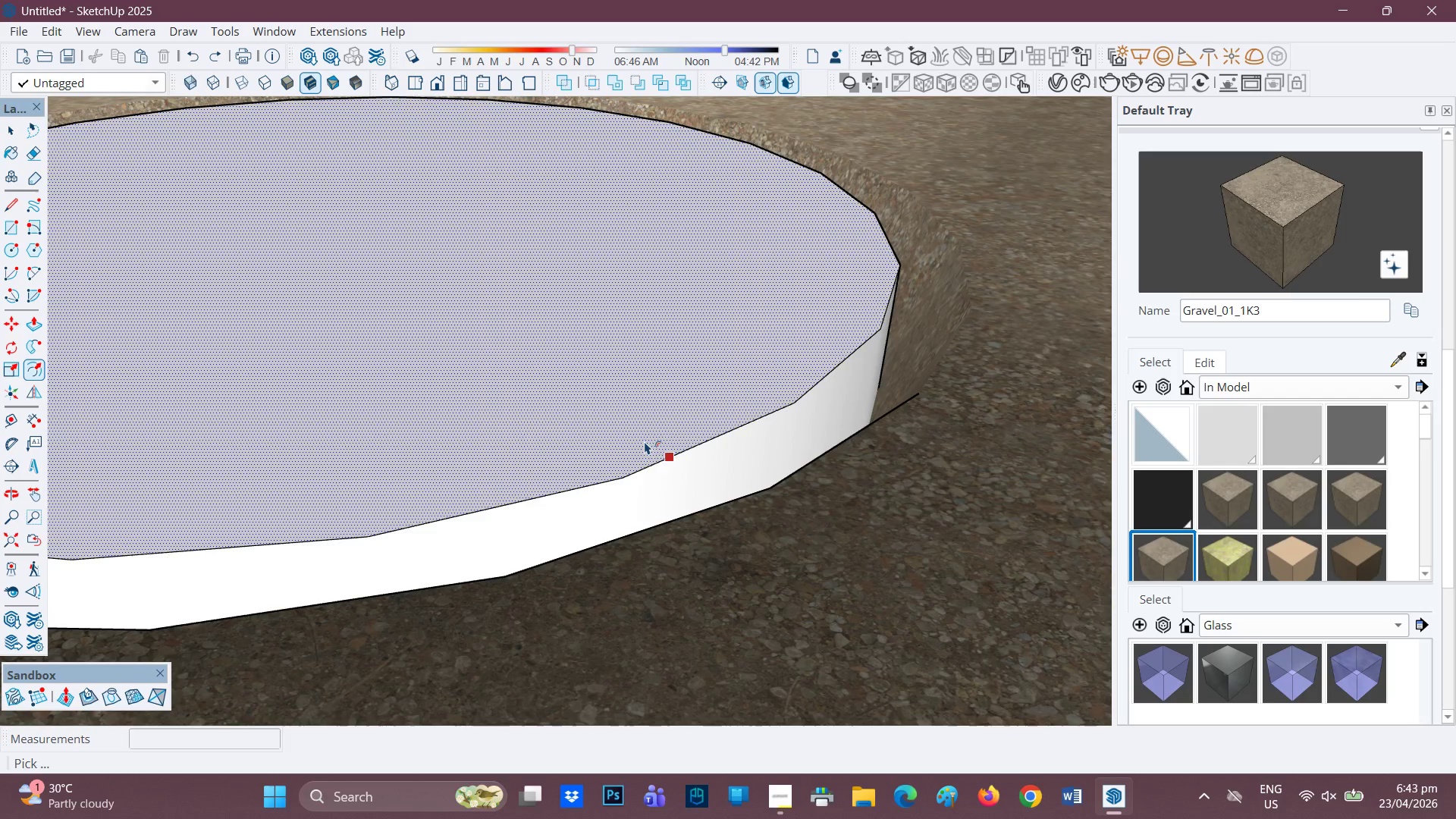 
scroll: coordinate [603, 397], scroll_direction: down, amount: 7.0
 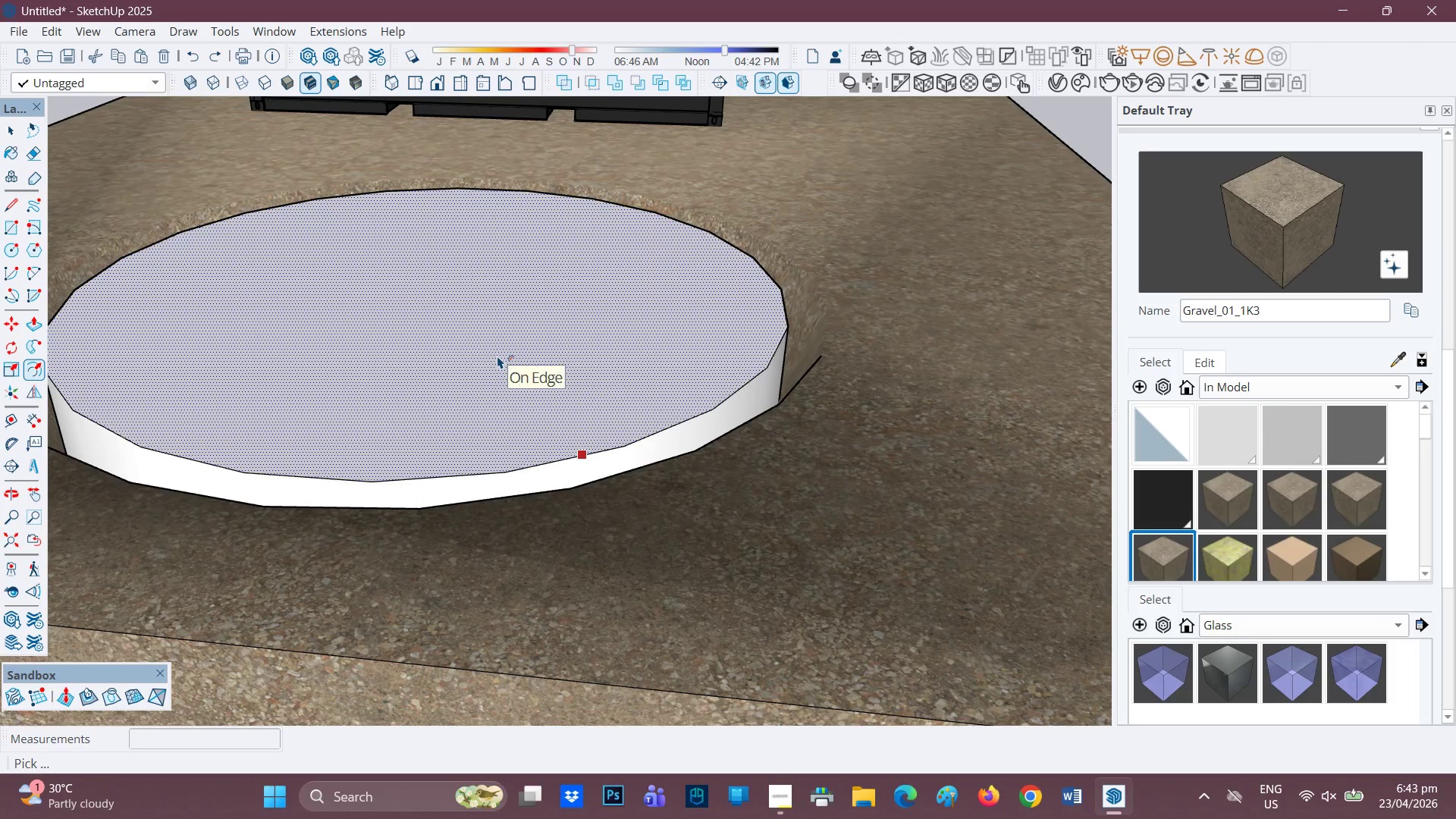 
left_click([497, 356])
 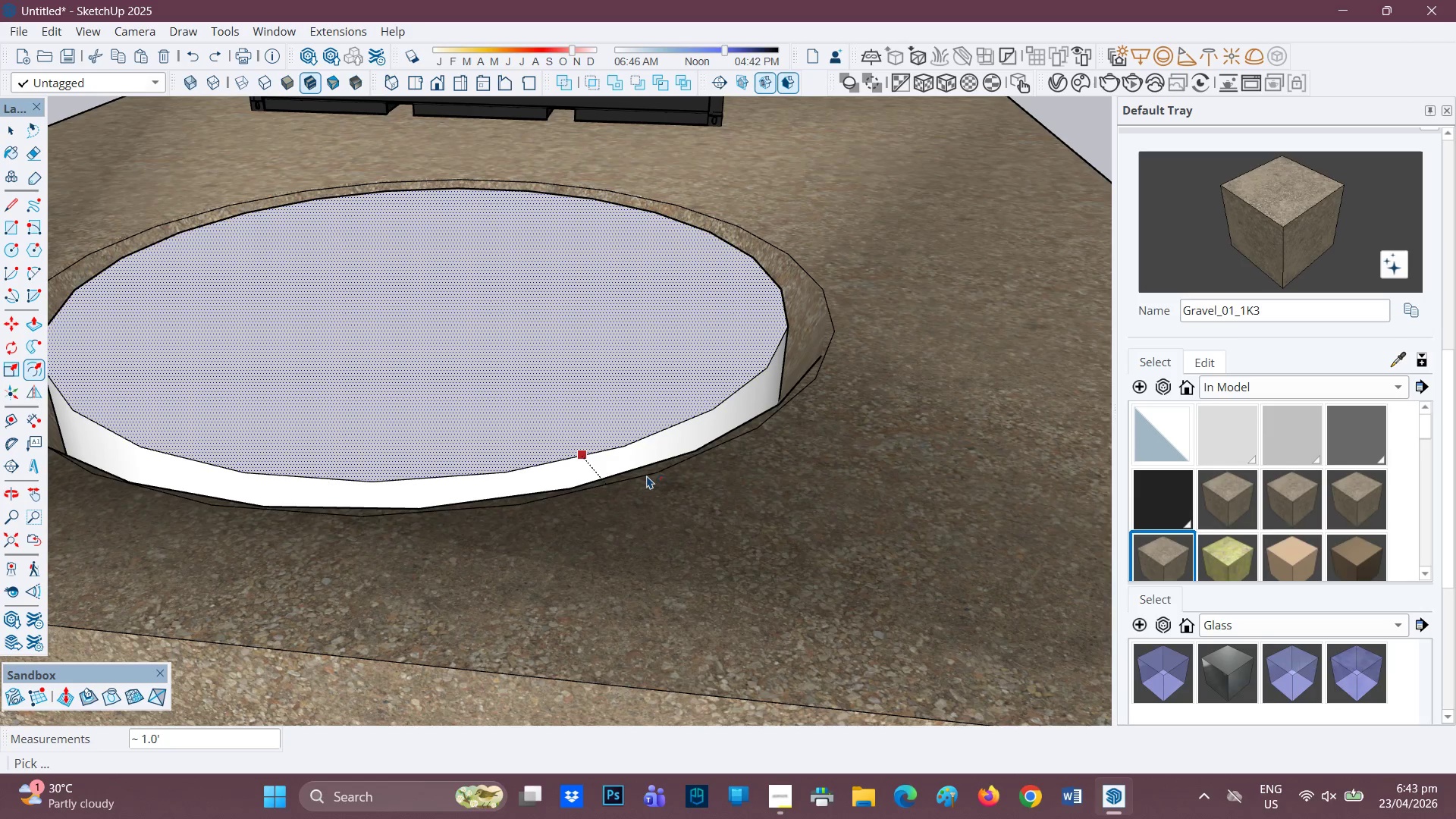 
left_click([654, 482])
 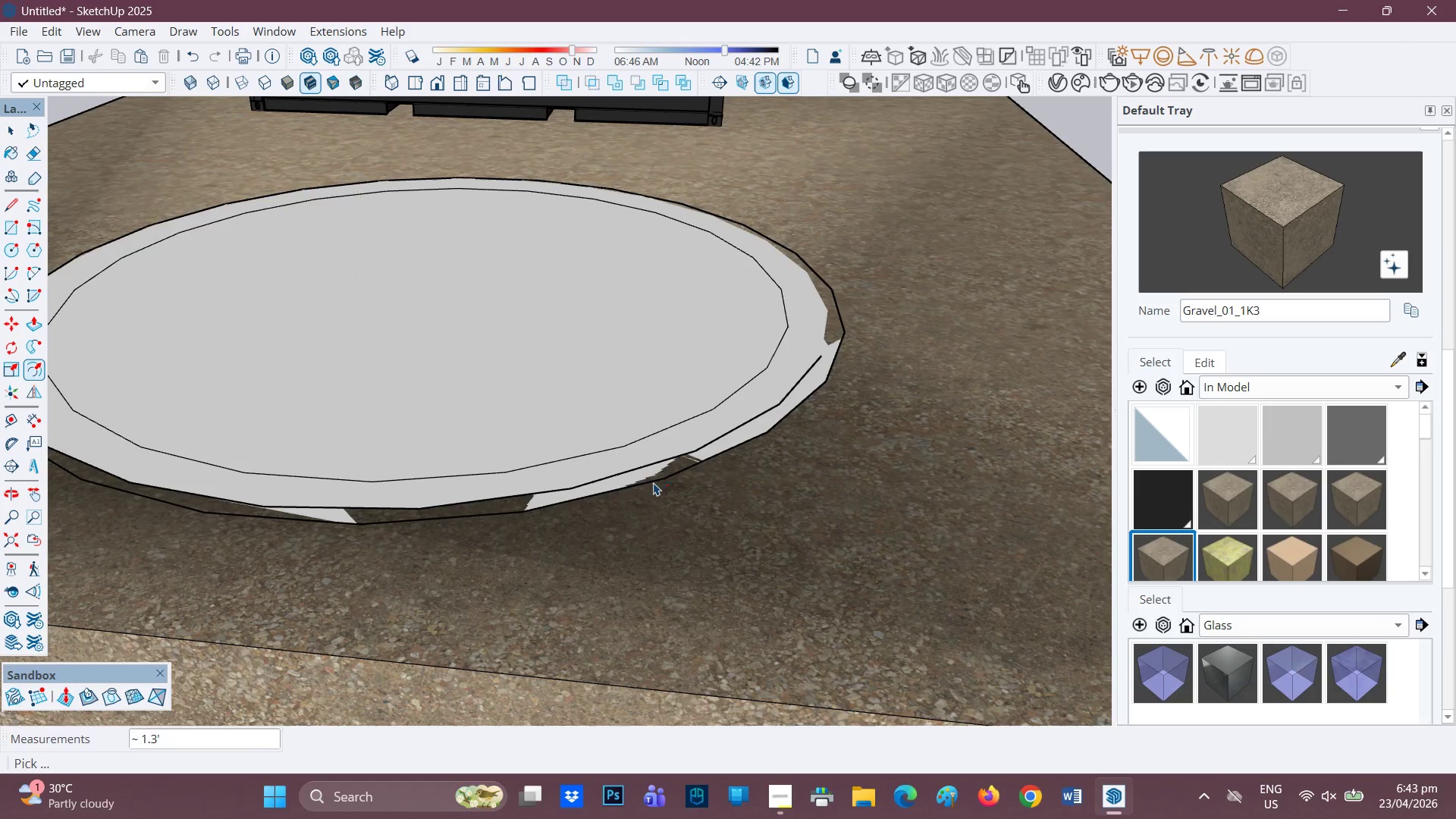 
scroll: coordinate [629, 474], scroll_direction: down, amount: 4.0
 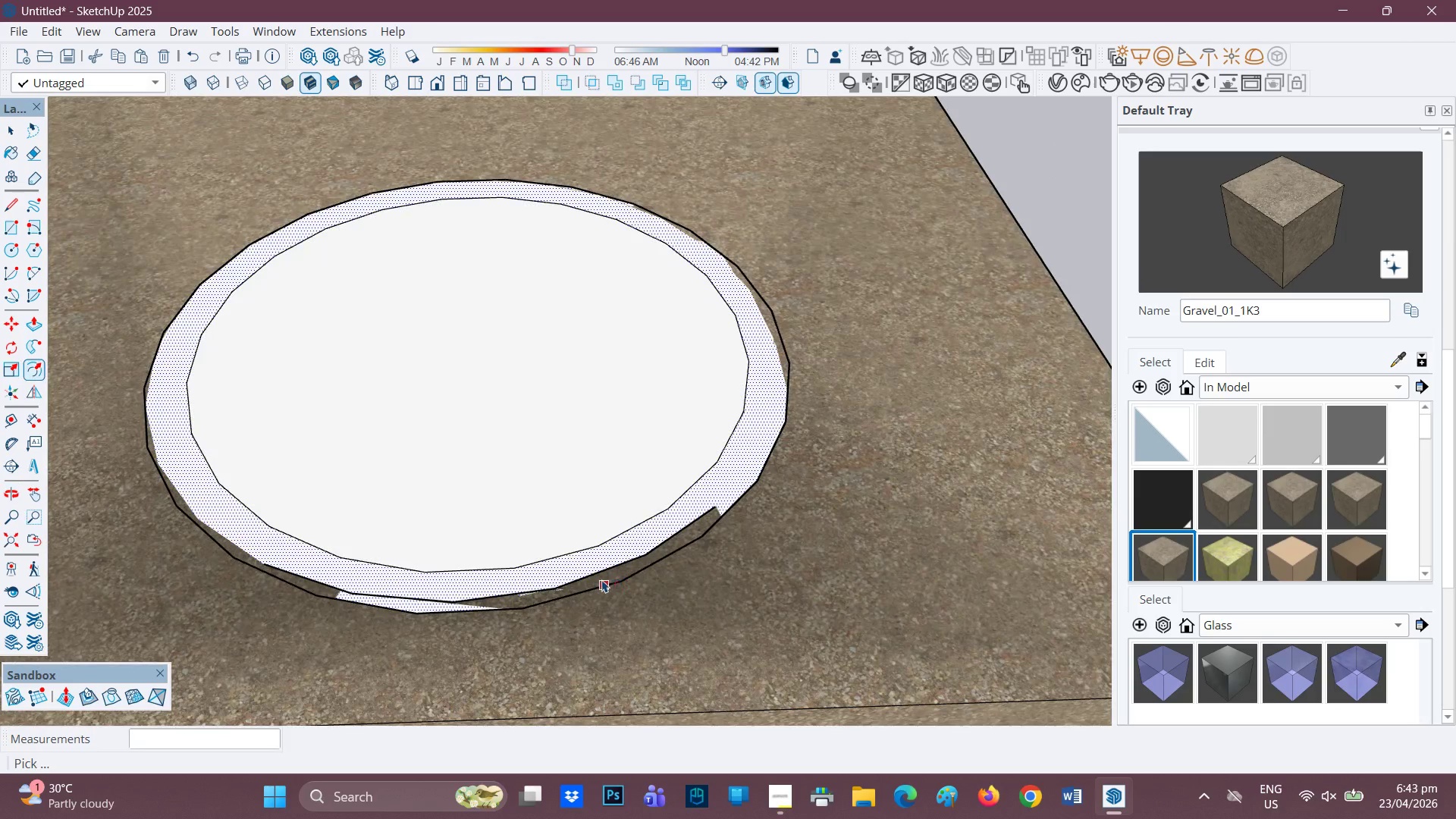 
key(P)
 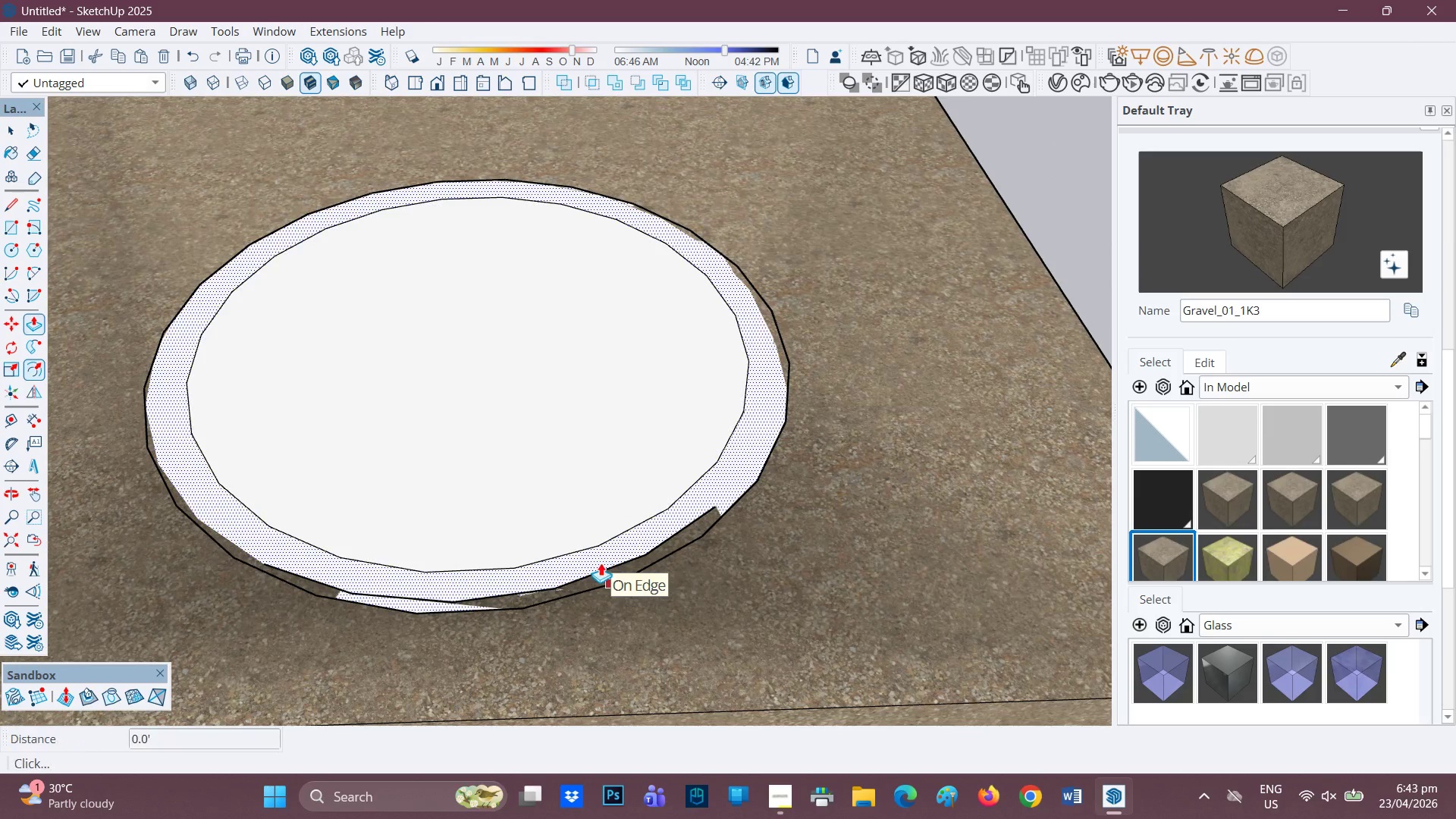 
left_click([601, 563])
 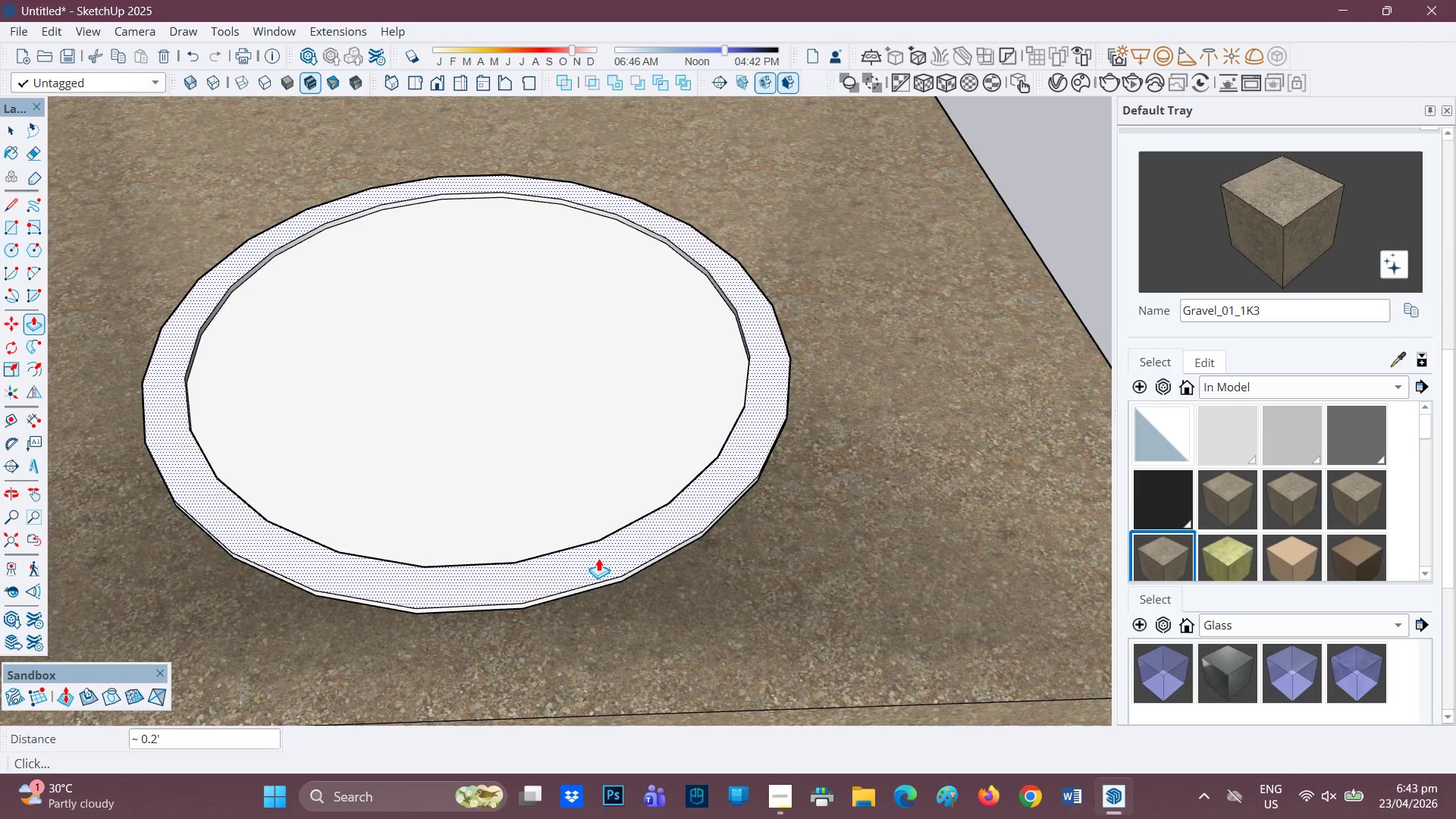 
key(0)
 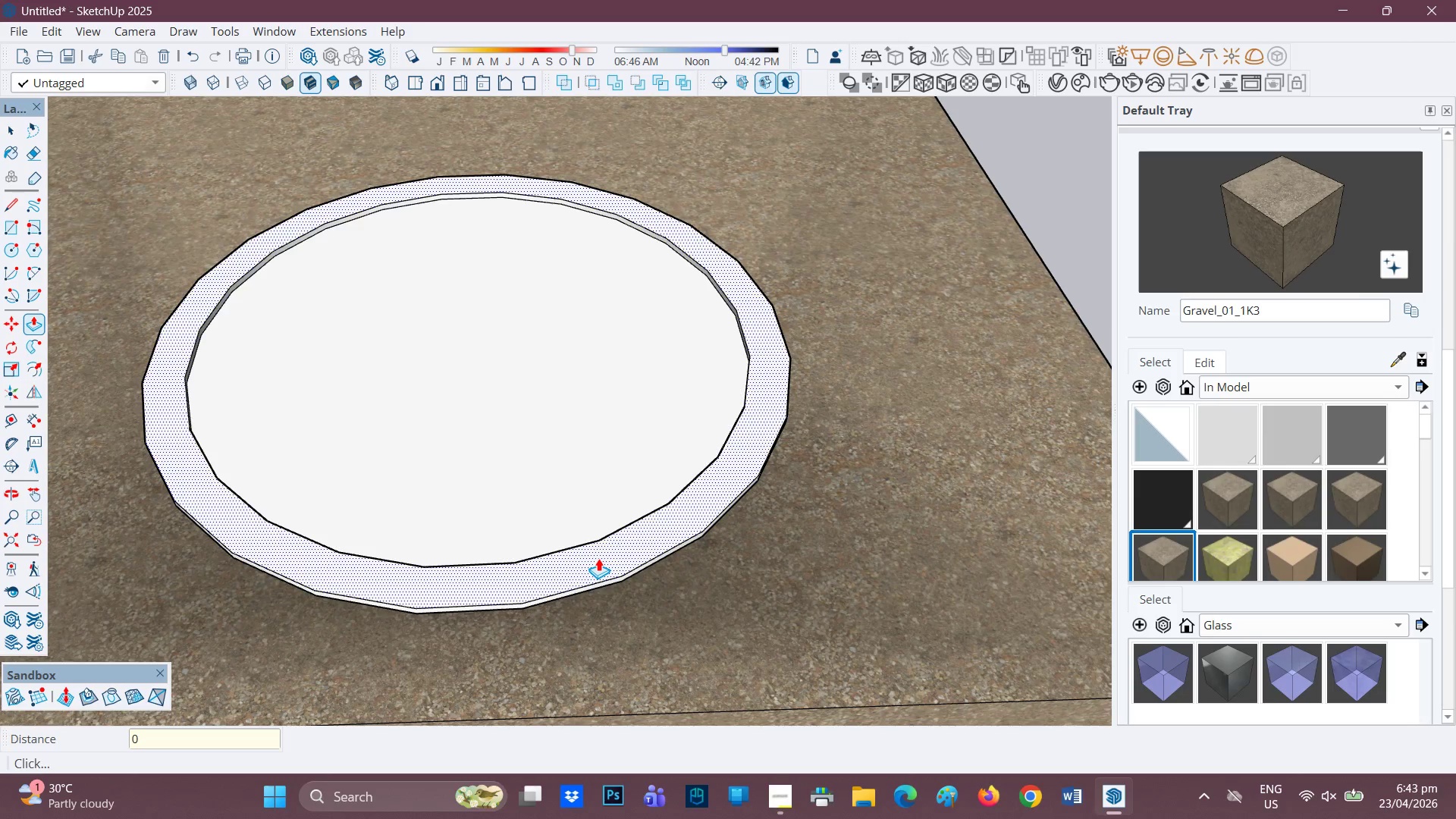 
key(Period)
 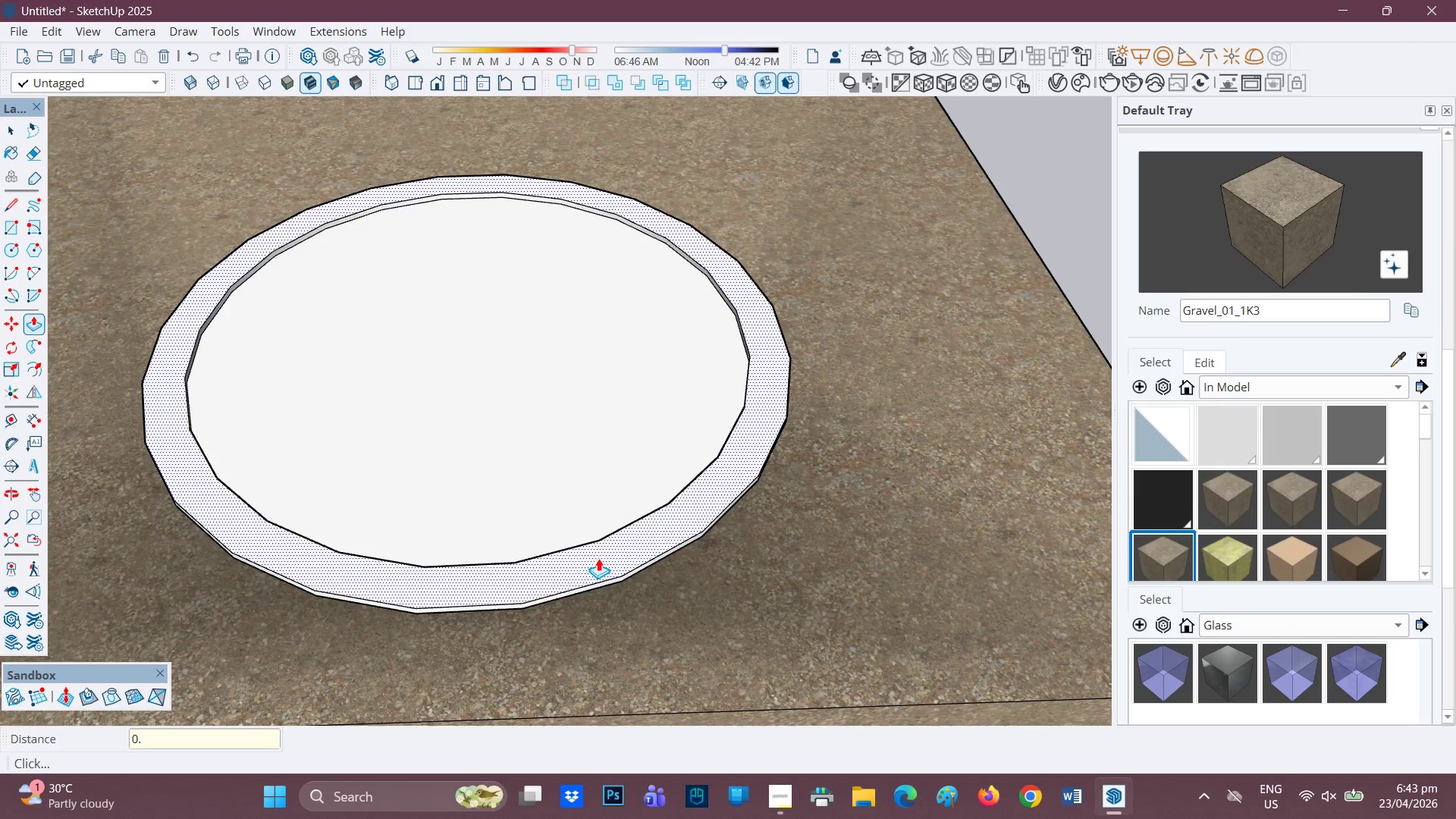 
key(2)
 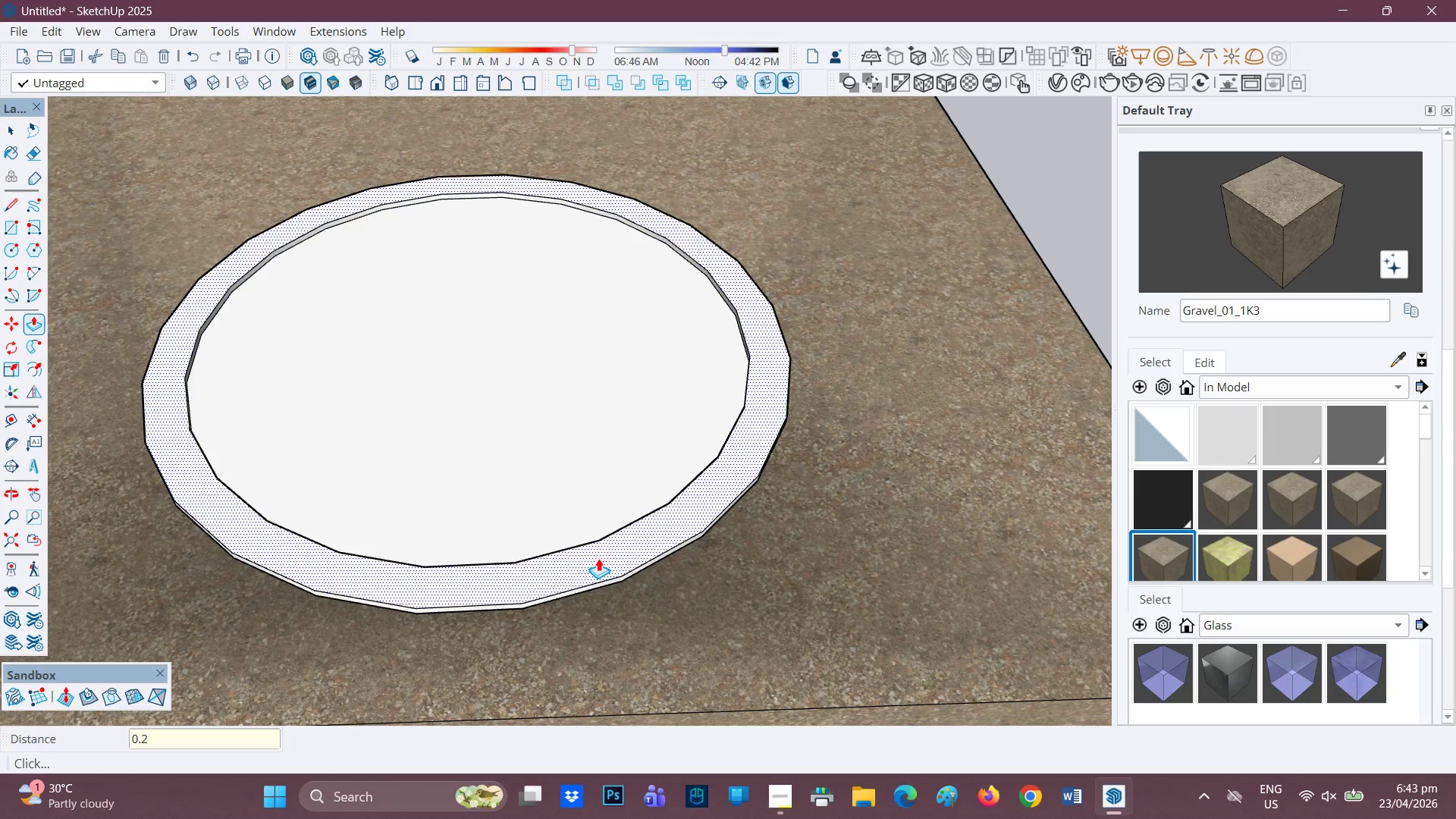 
key(Enter)
 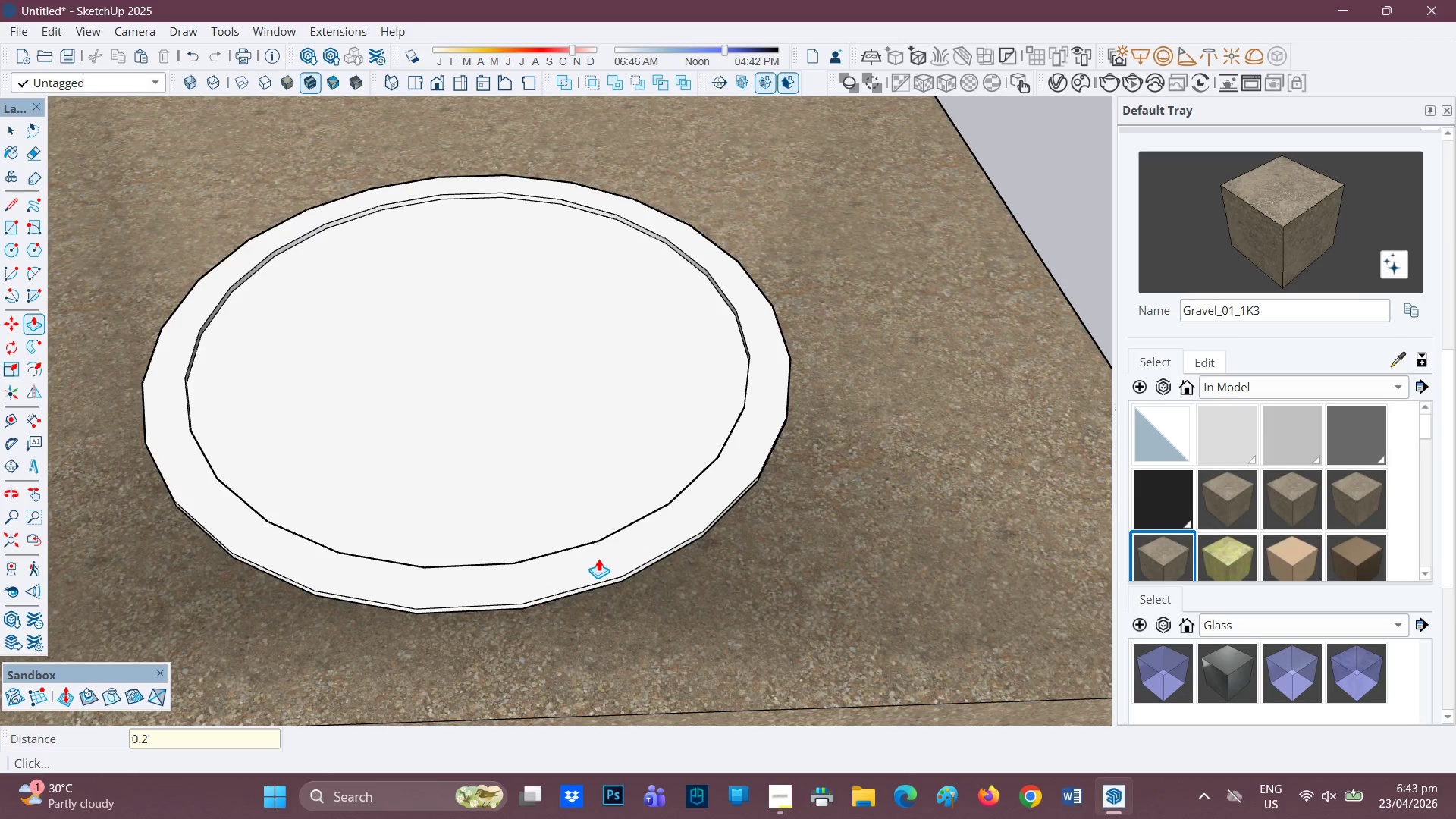 
scroll: coordinate [406, 372], scroll_direction: up, amount: 1.0
 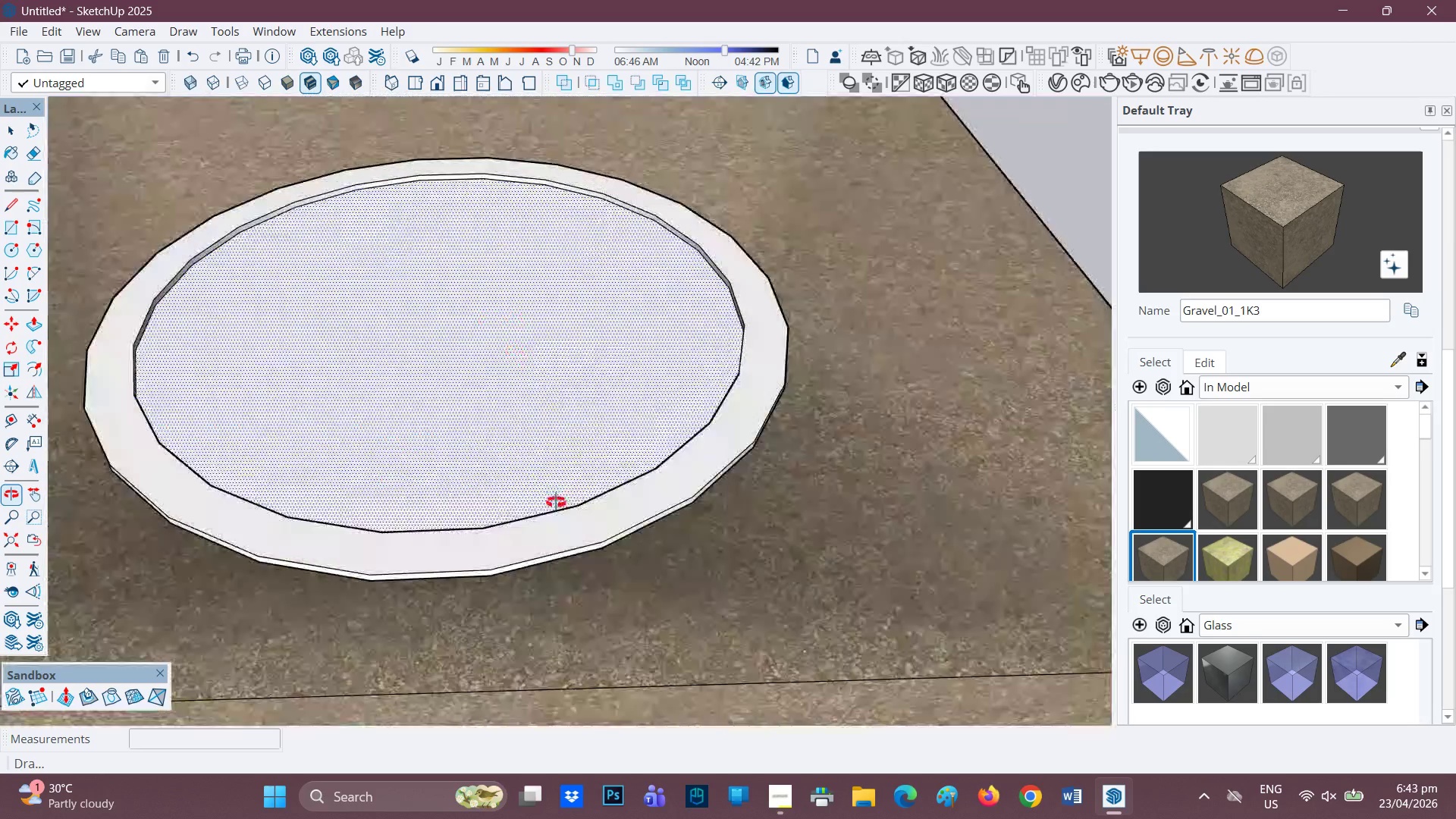 
scroll: coordinate [559, 510], scroll_direction: down, amount: 2.0
 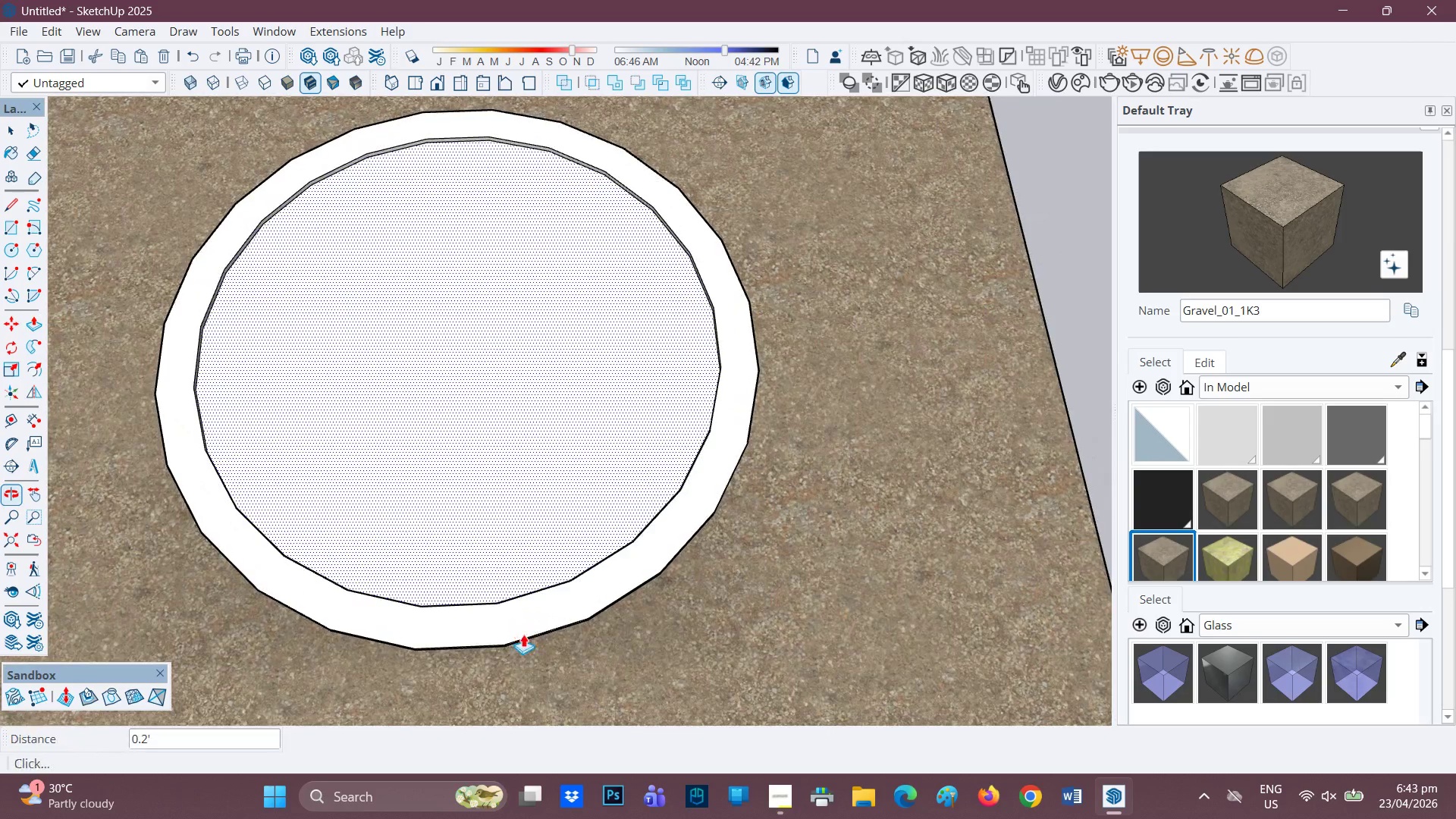 
scroll: coordinate [557, 513], scroll_direction: none, amount: 0.0
 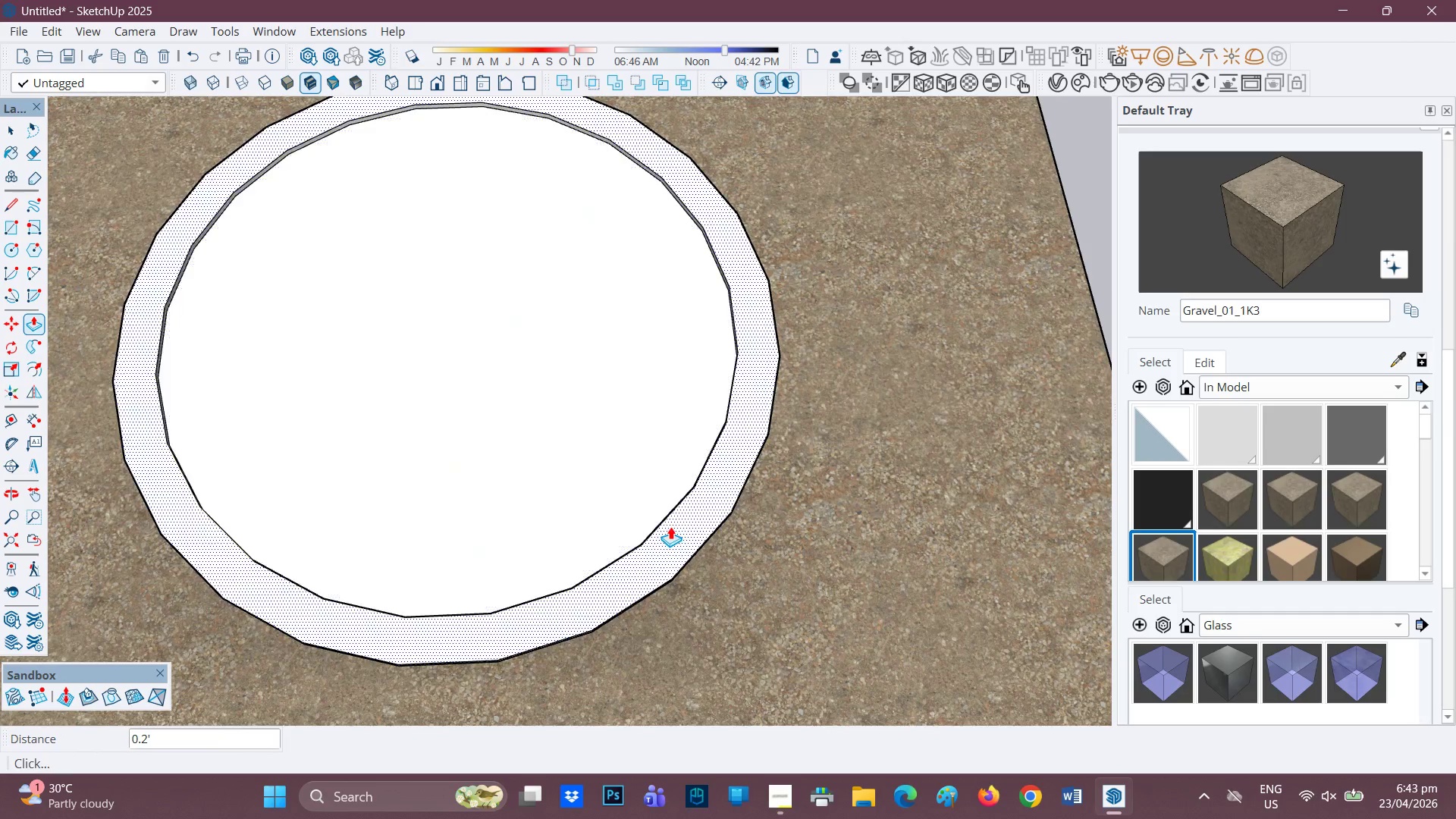 
left_click([674, 535])
 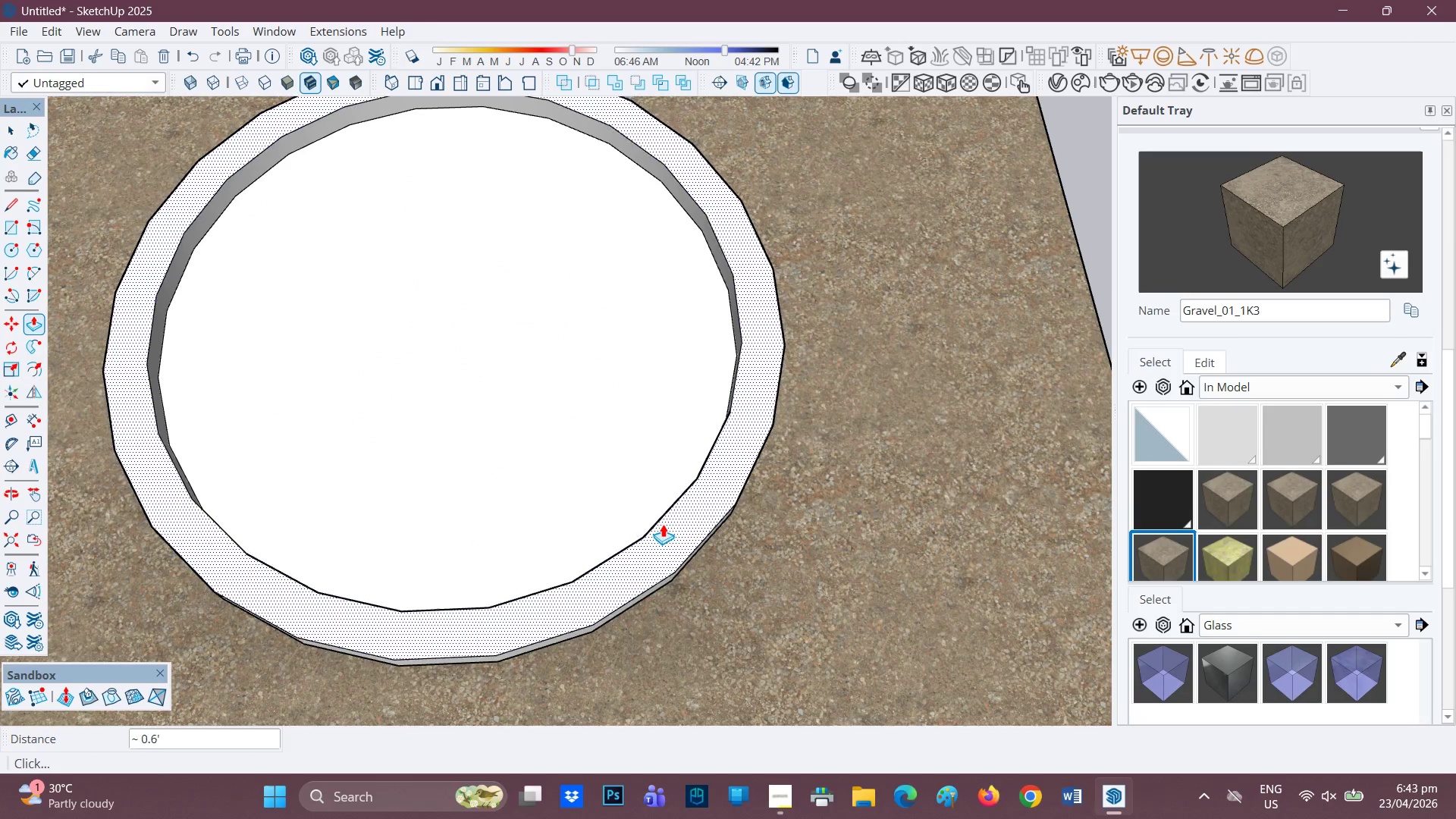 
key(Space)
 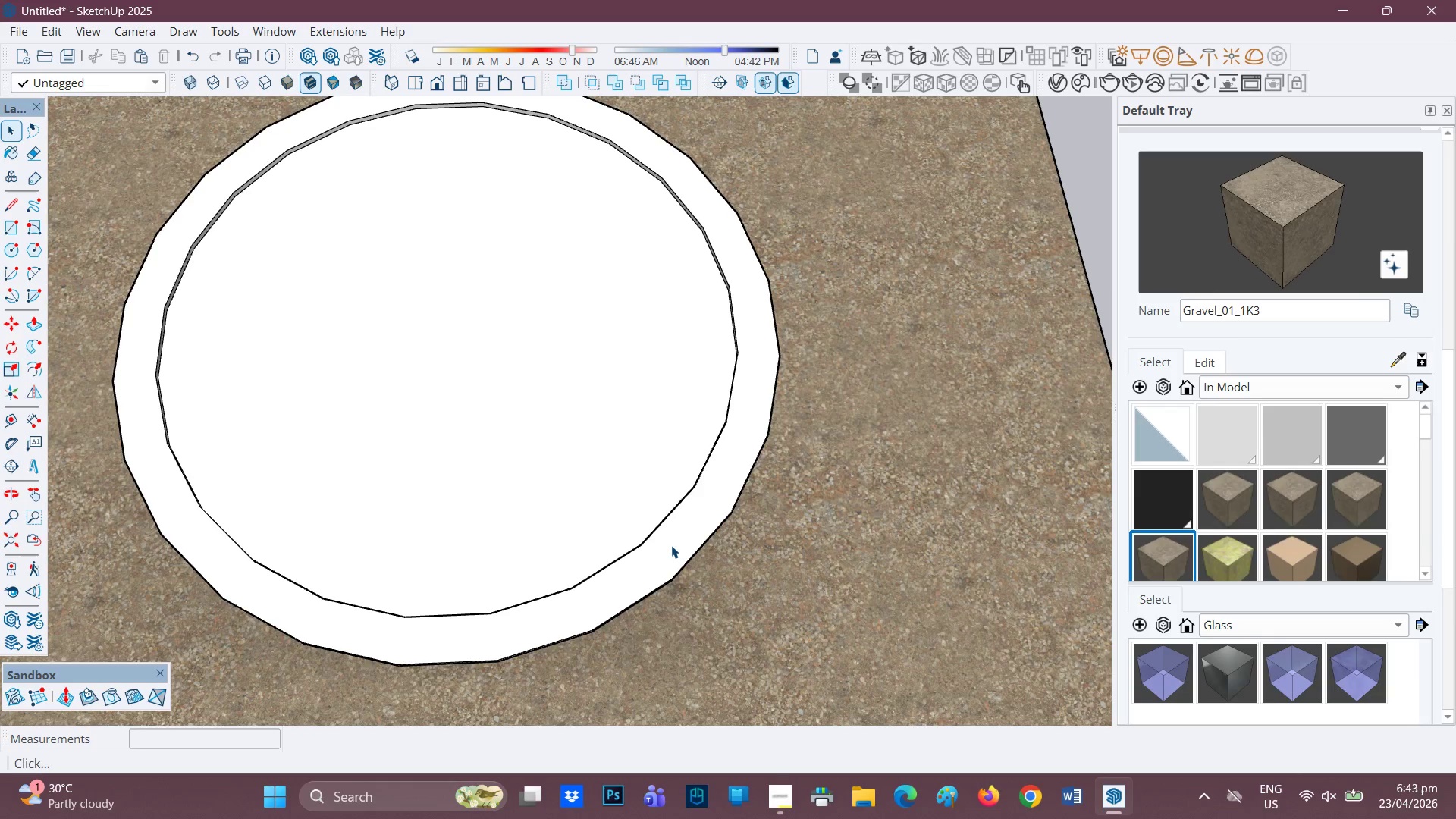 
key(F)
 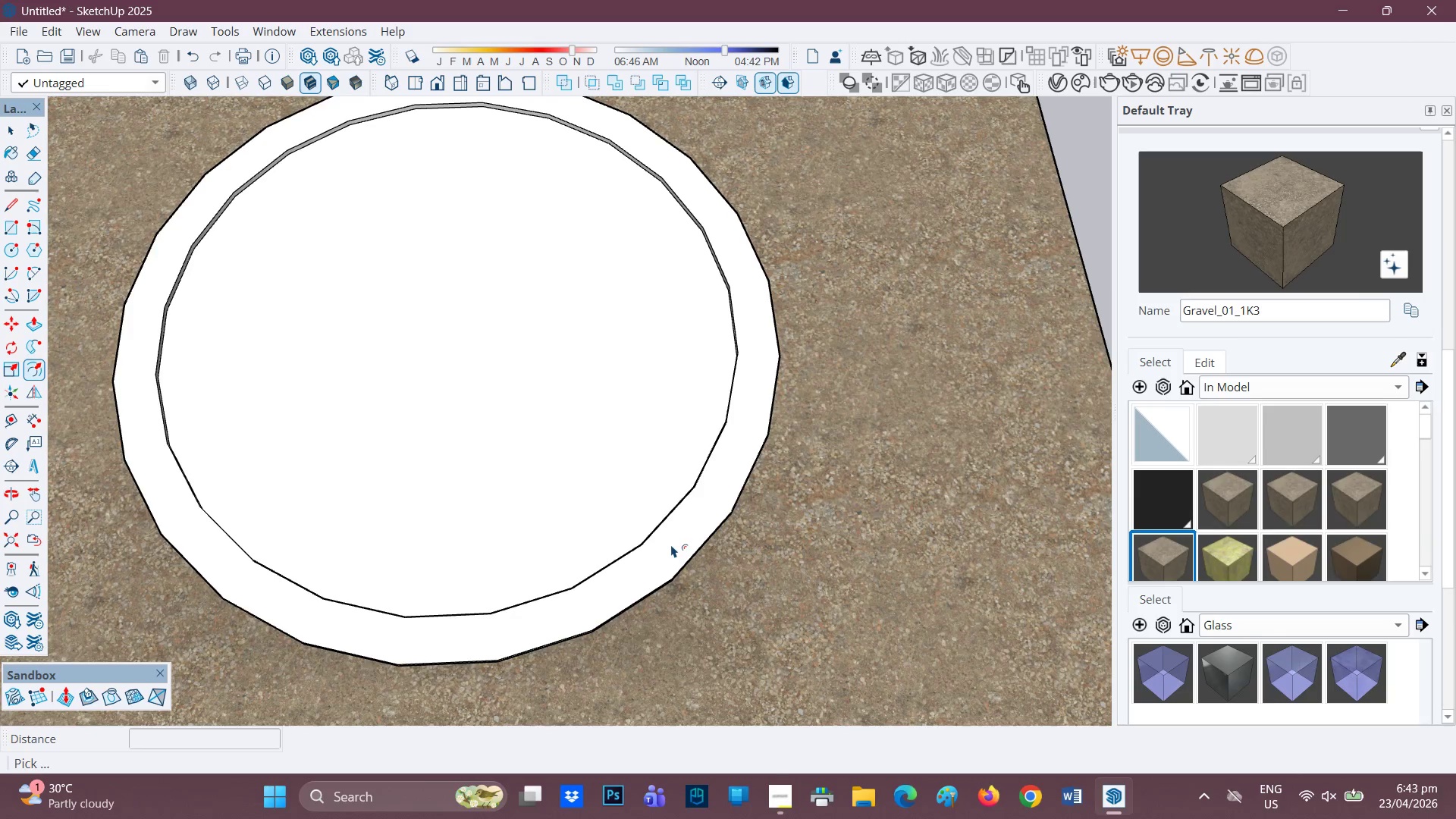 
left_click([671, 544])
 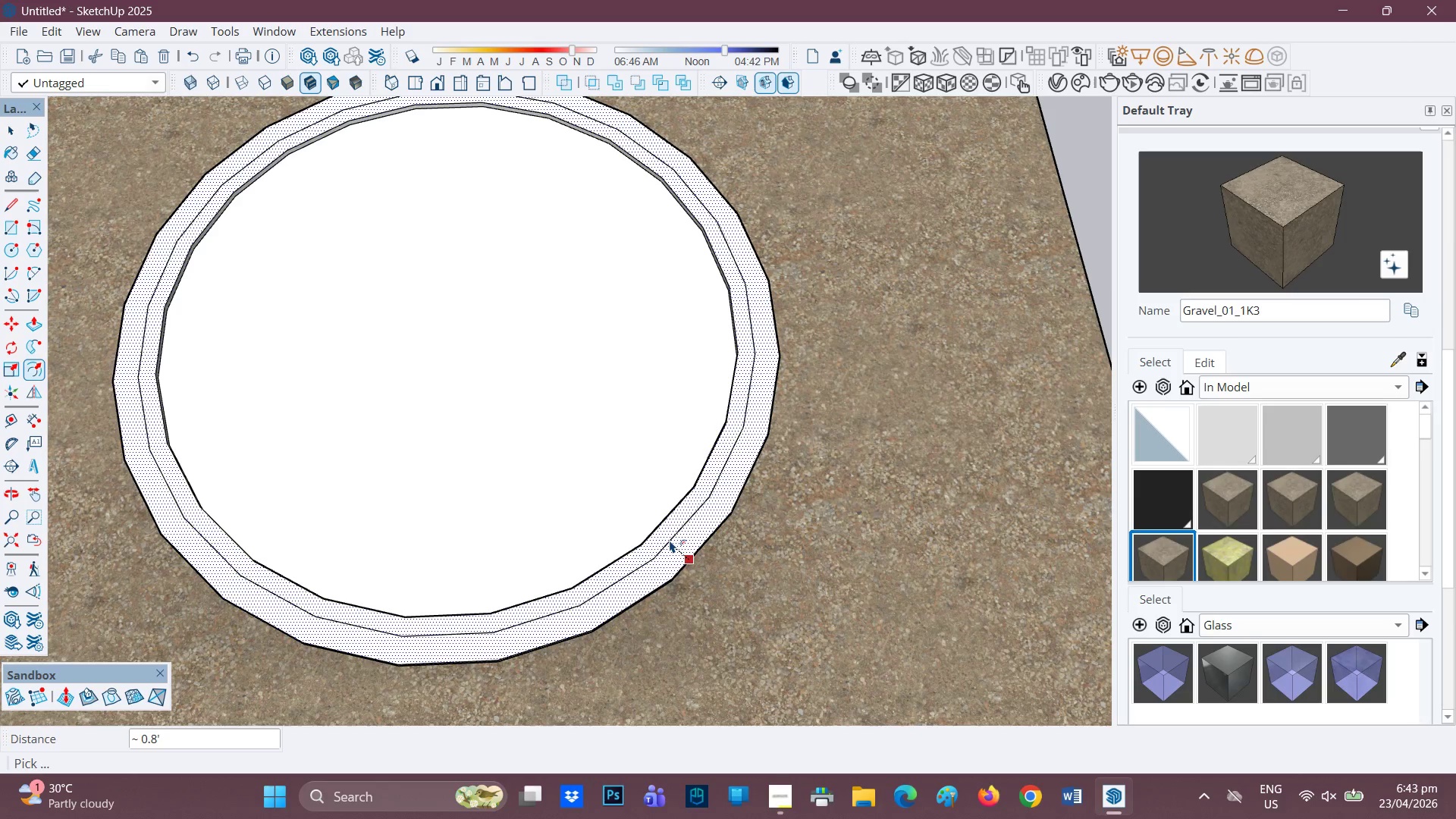 
left_click([669, 540])
 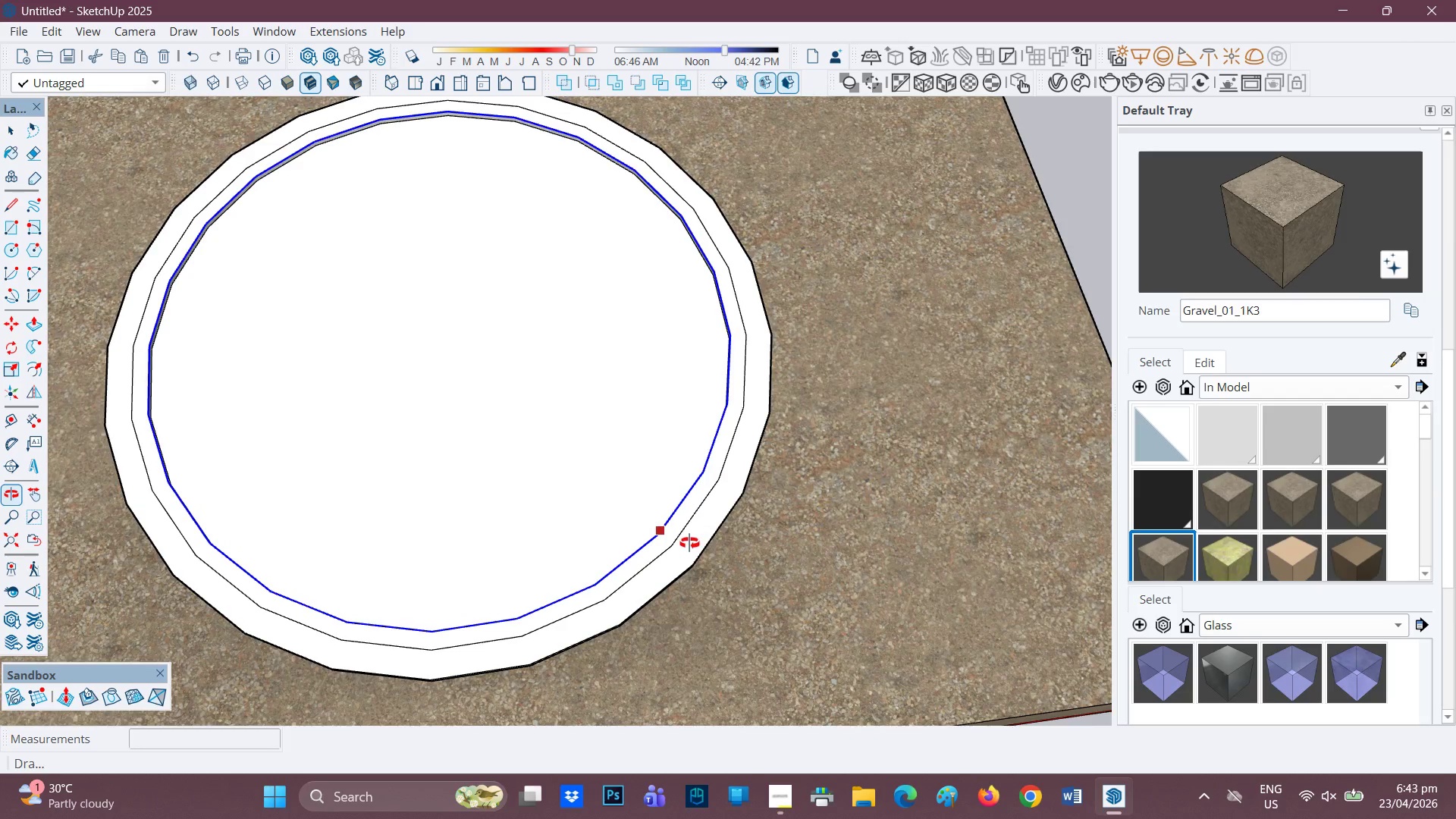 
key(P)
 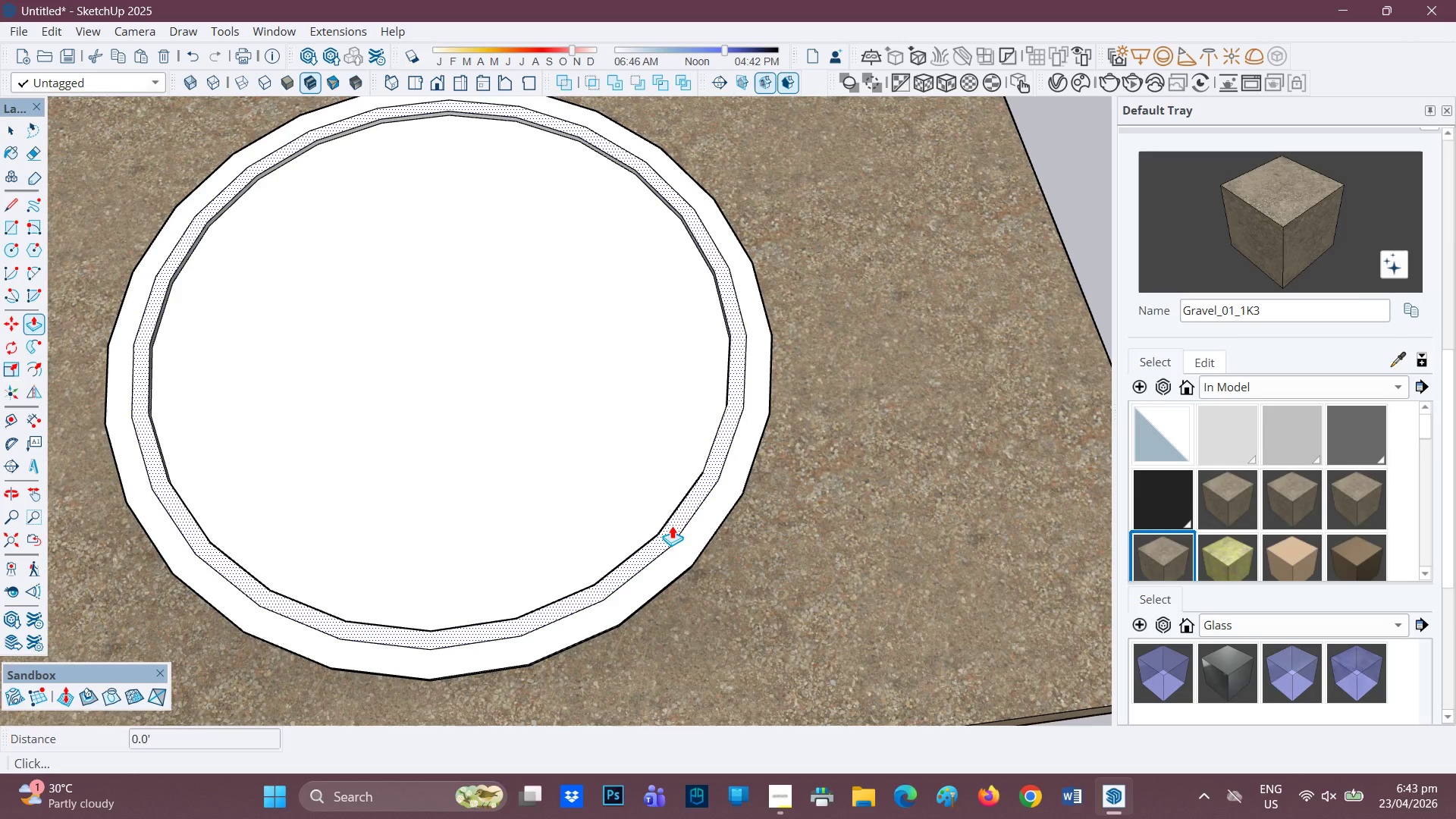 
left_click_drag(start_coordinate=[672, 526], to_coordinate=[667, 525])
 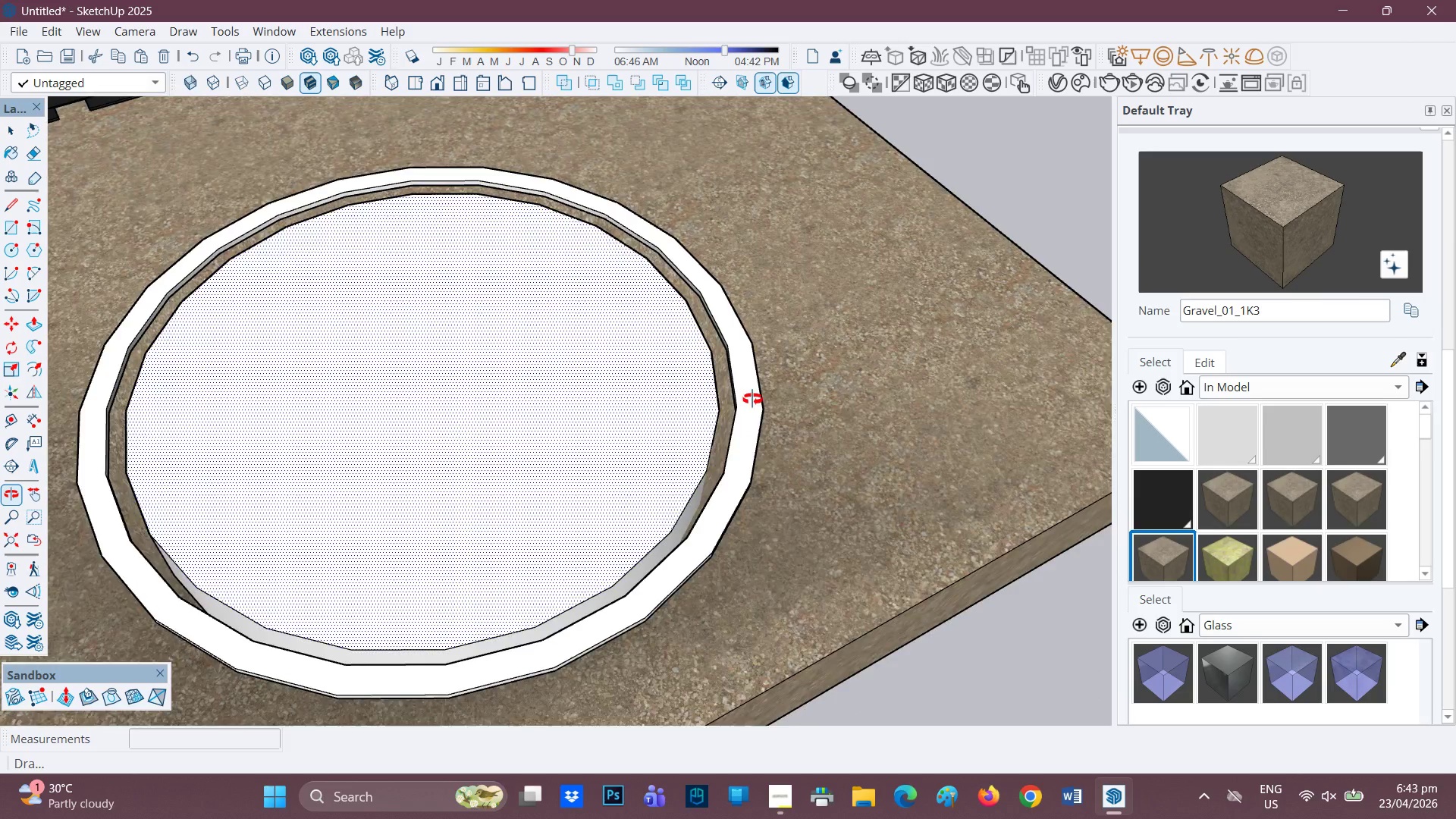 
key(Control+Z)
 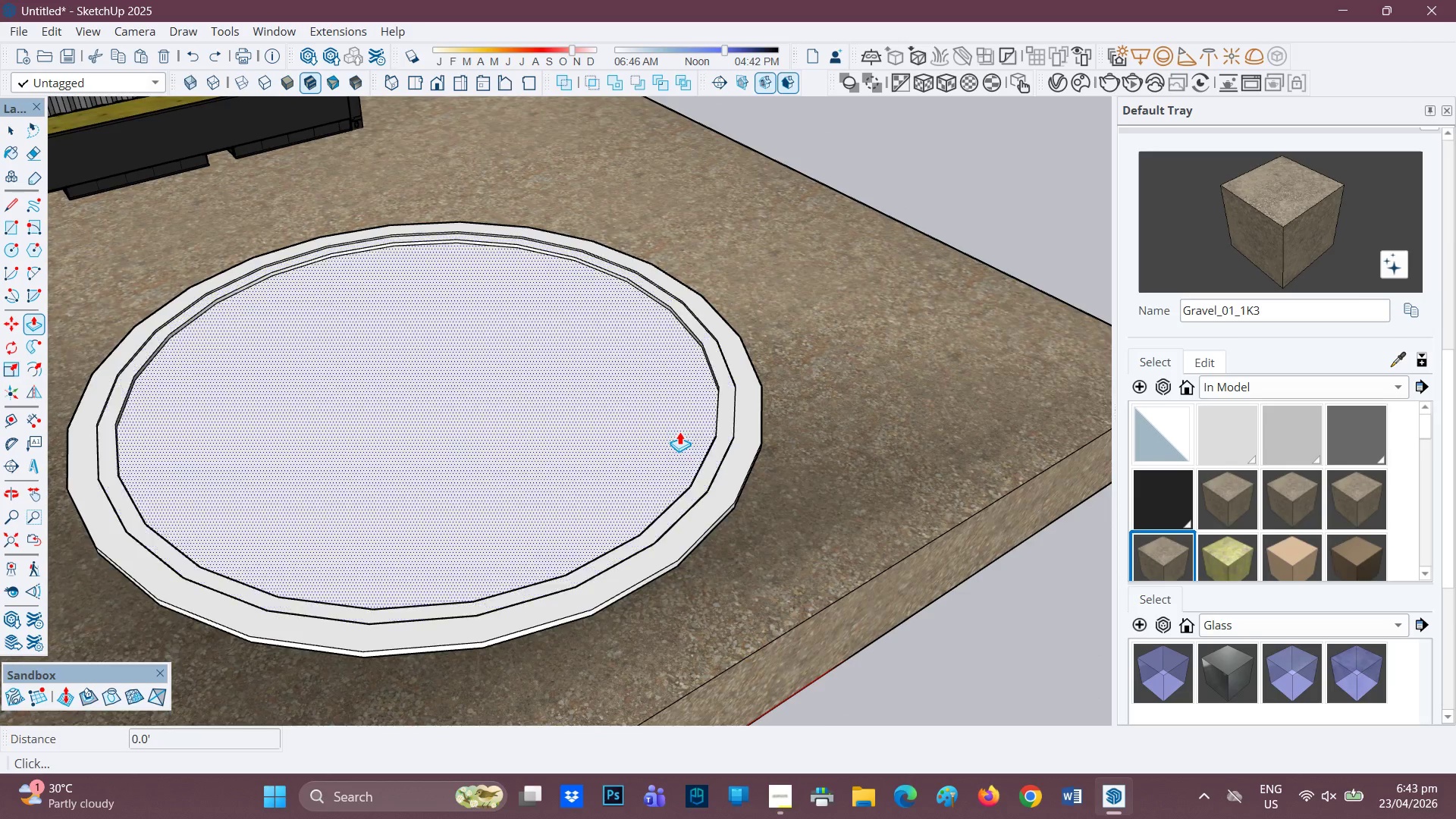 
scroll: coordinate [333, 600], scroll_direction: up, amount: 3.0
 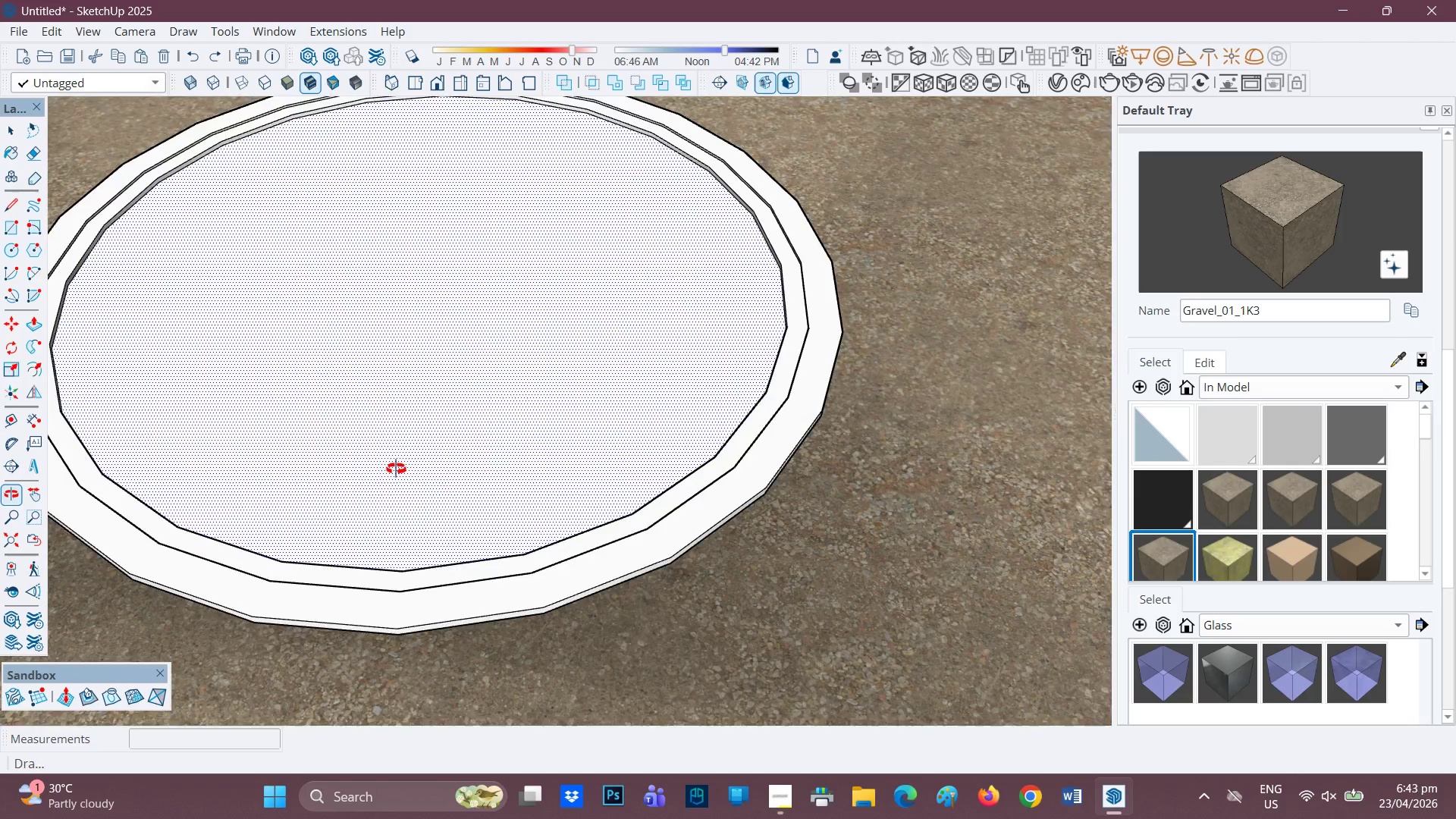 
scroll: coordinate [678, 610], scroll_direction: down, amount: 8.0
 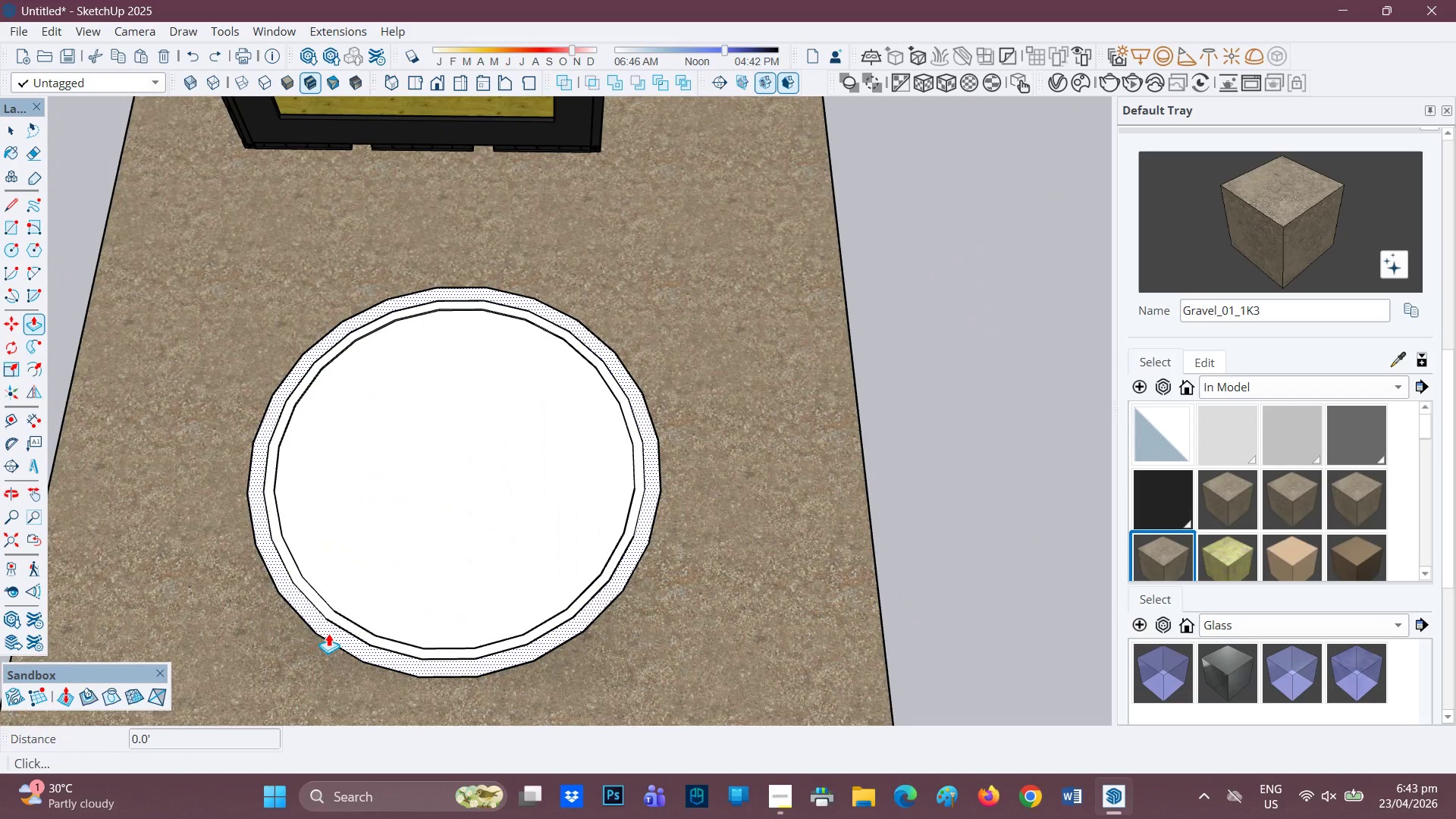 
scroll: coordinate [375, 640], scroll_direction: up, amount: 2.0
 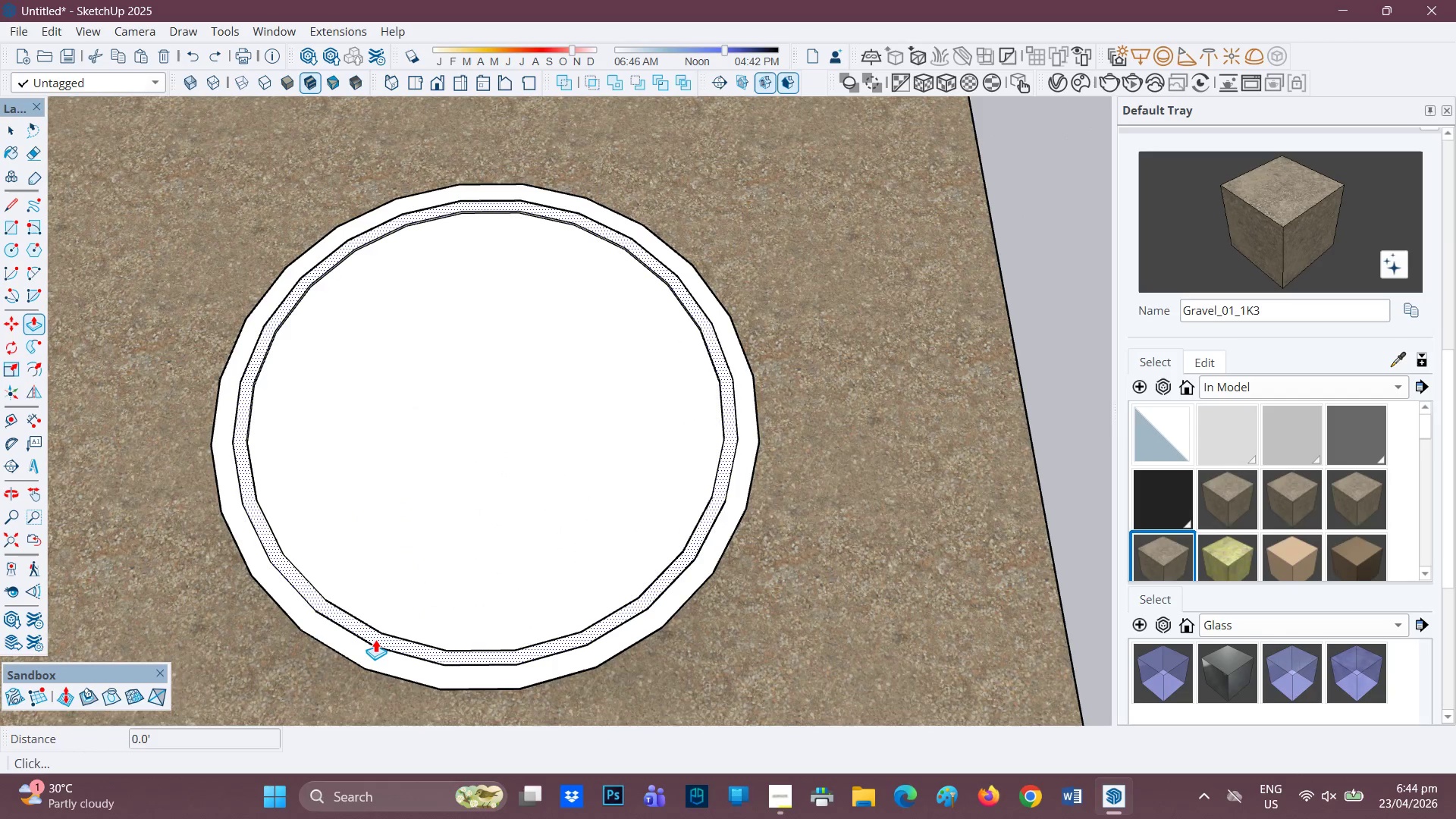 
key(E)
 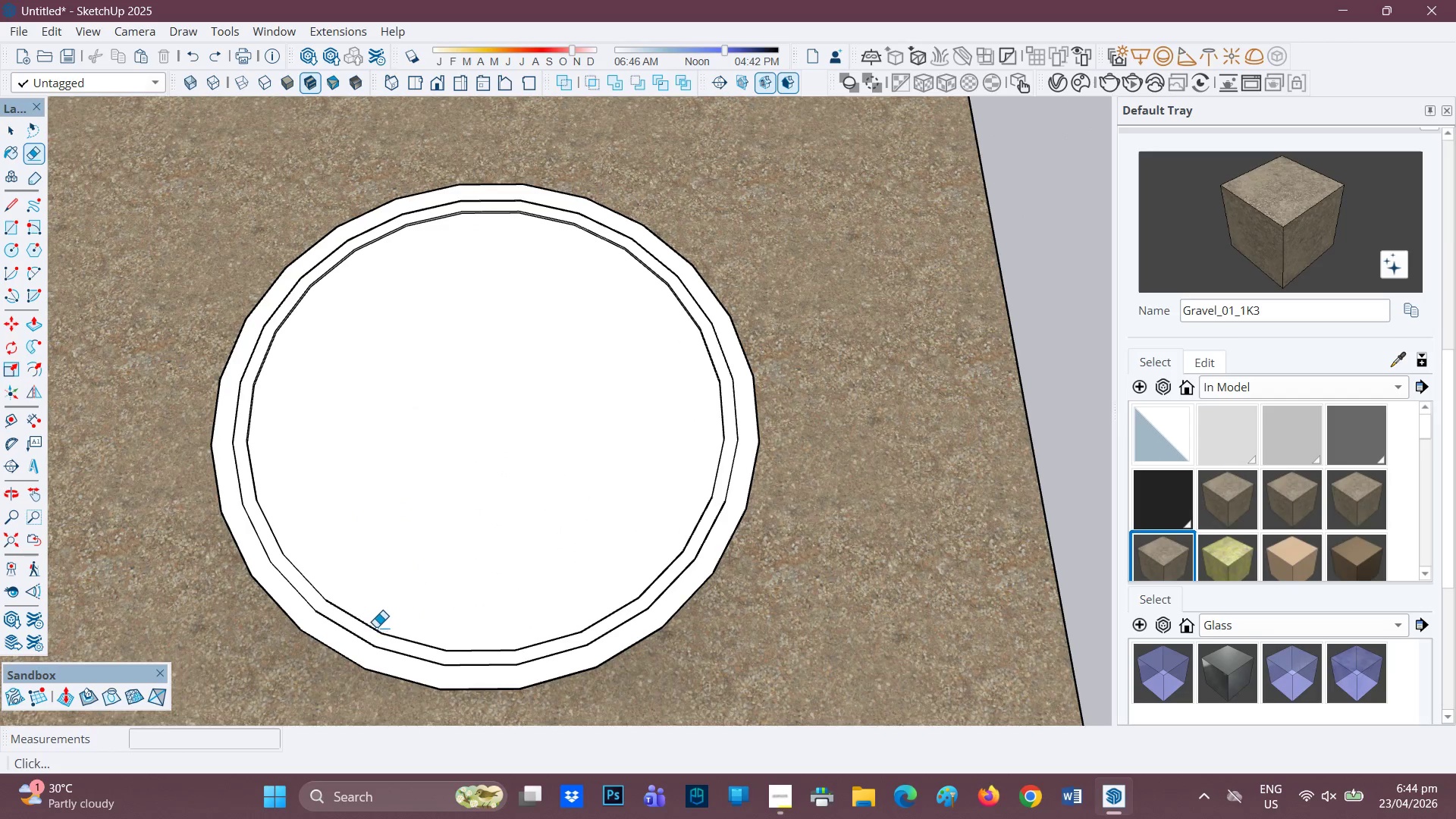 
left_click_drag(start_coordinate=[376, 627], to_coordinate=[370, 632])
 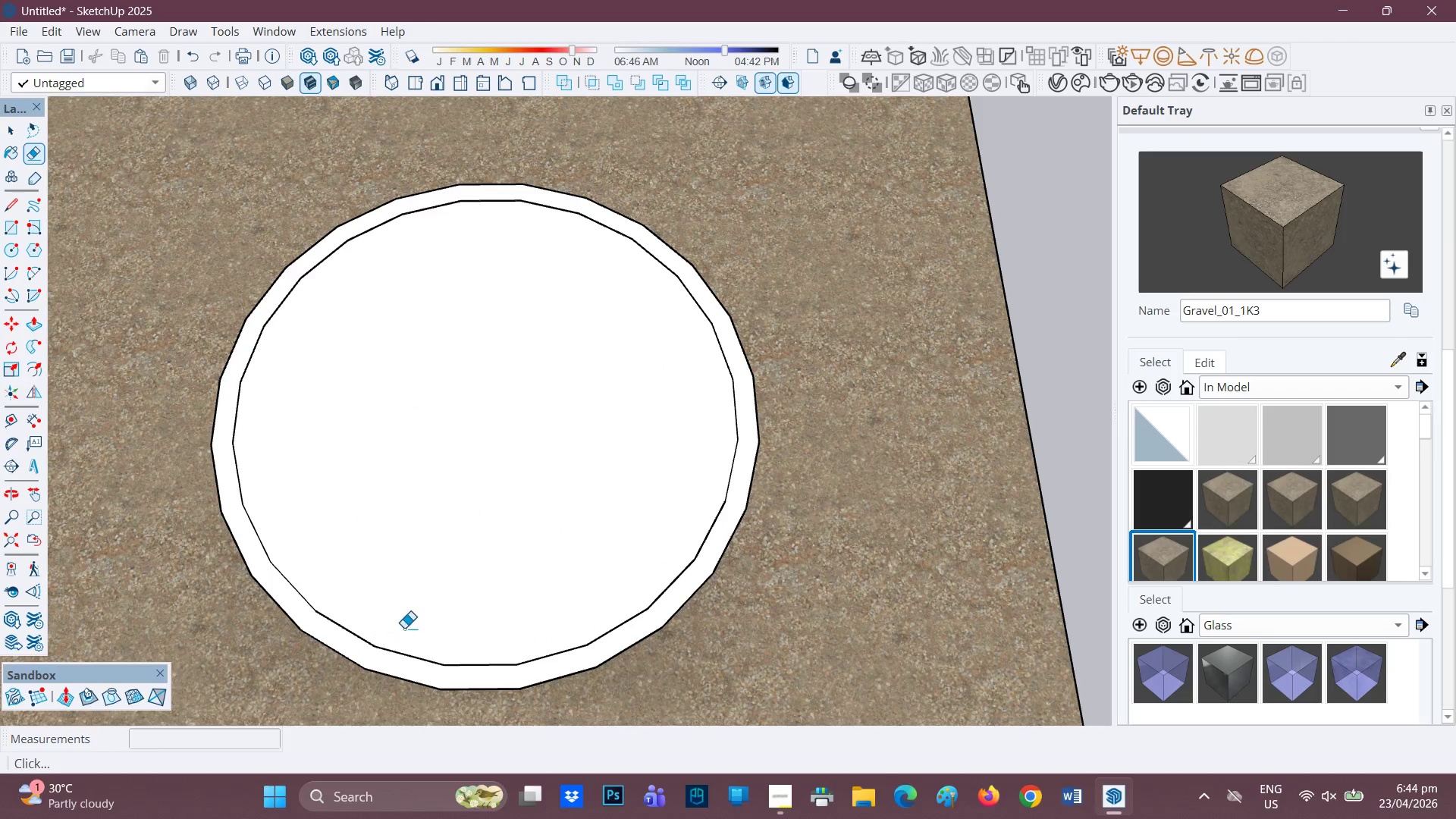 
scroll: coordinate [409, 625], scroll_direction: up, amount: 2.0
 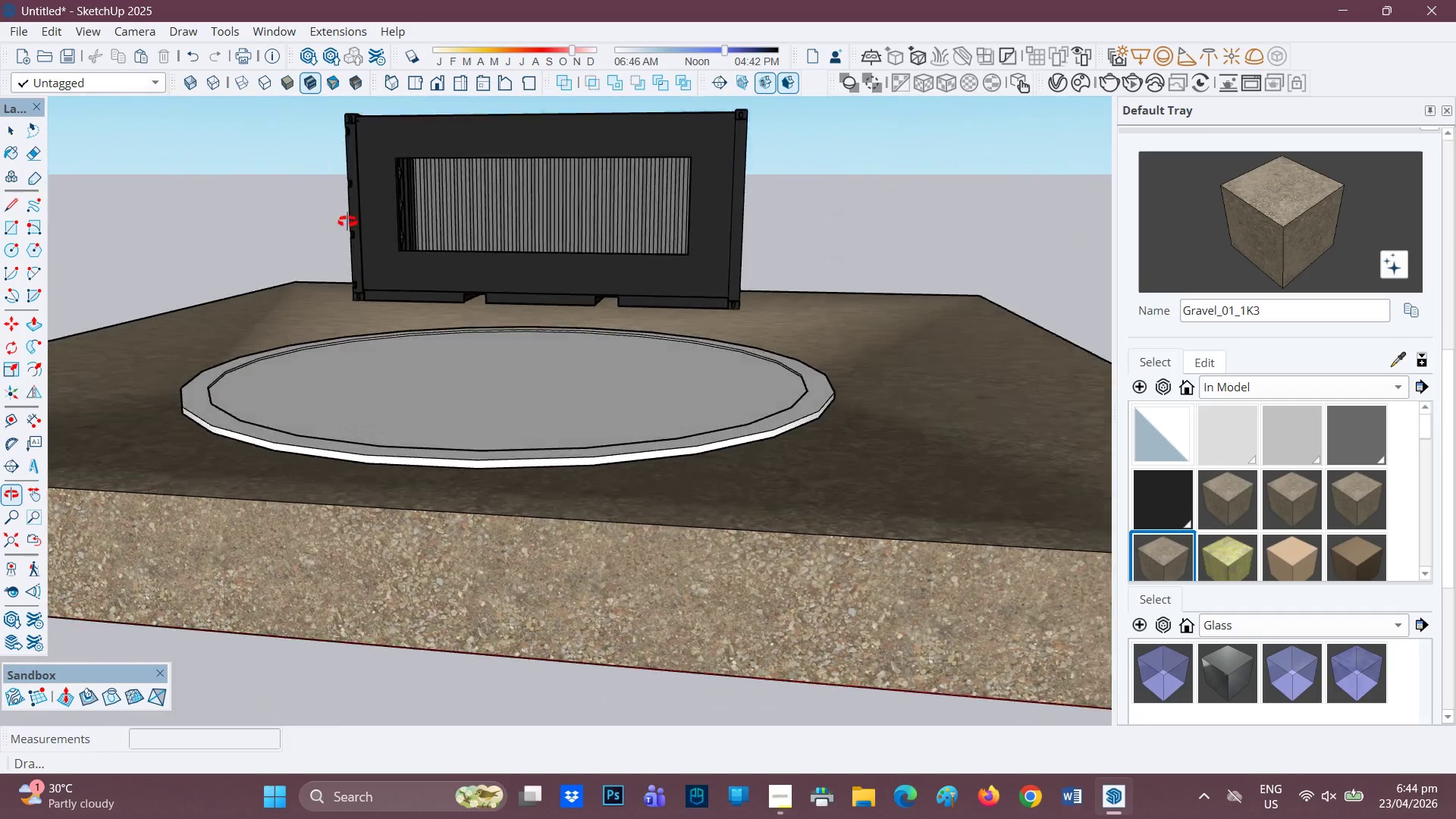 
scroll: coordinate [317, 357], scroll_direction: down, amount: 1.0
 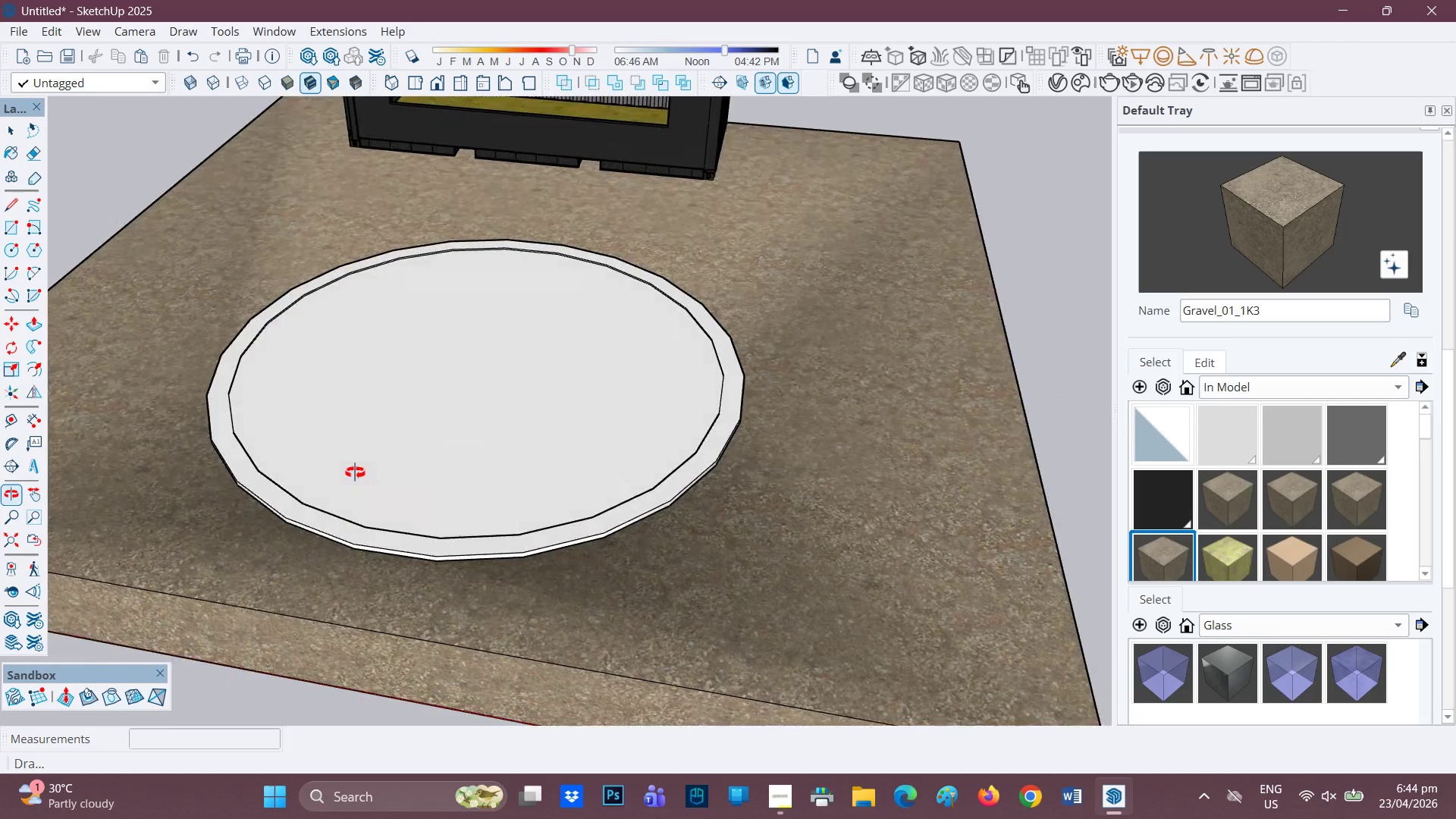 
scroll: coordinate [347, 478], scroll_direction: none, amount: 0.0
 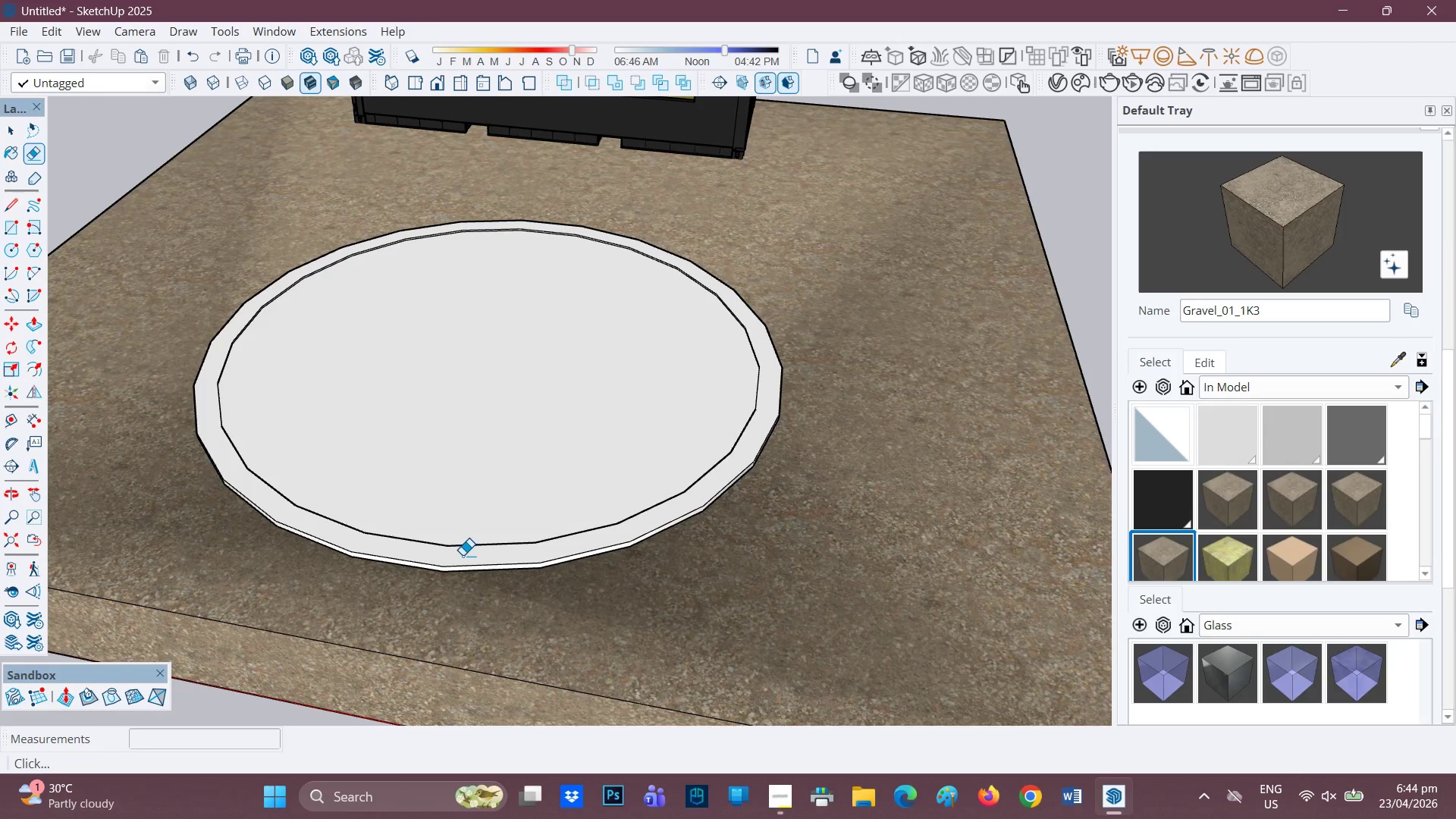 
scroll: coordinate [451, 591], scroll_direction: up, amount: 2.0
 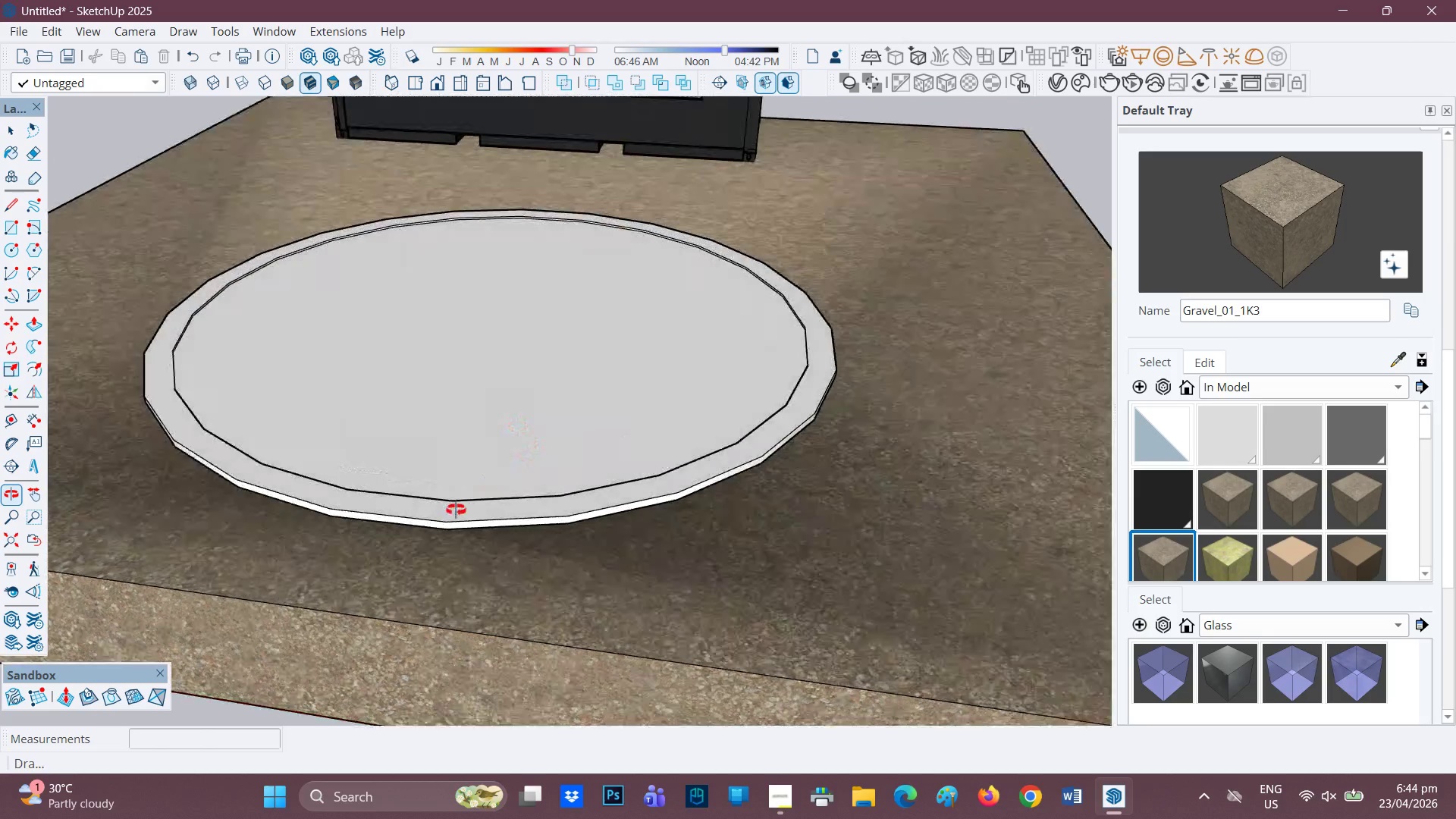 
scroll: coordinate [426, 596], scroll_direction: down, amount: 1.0
 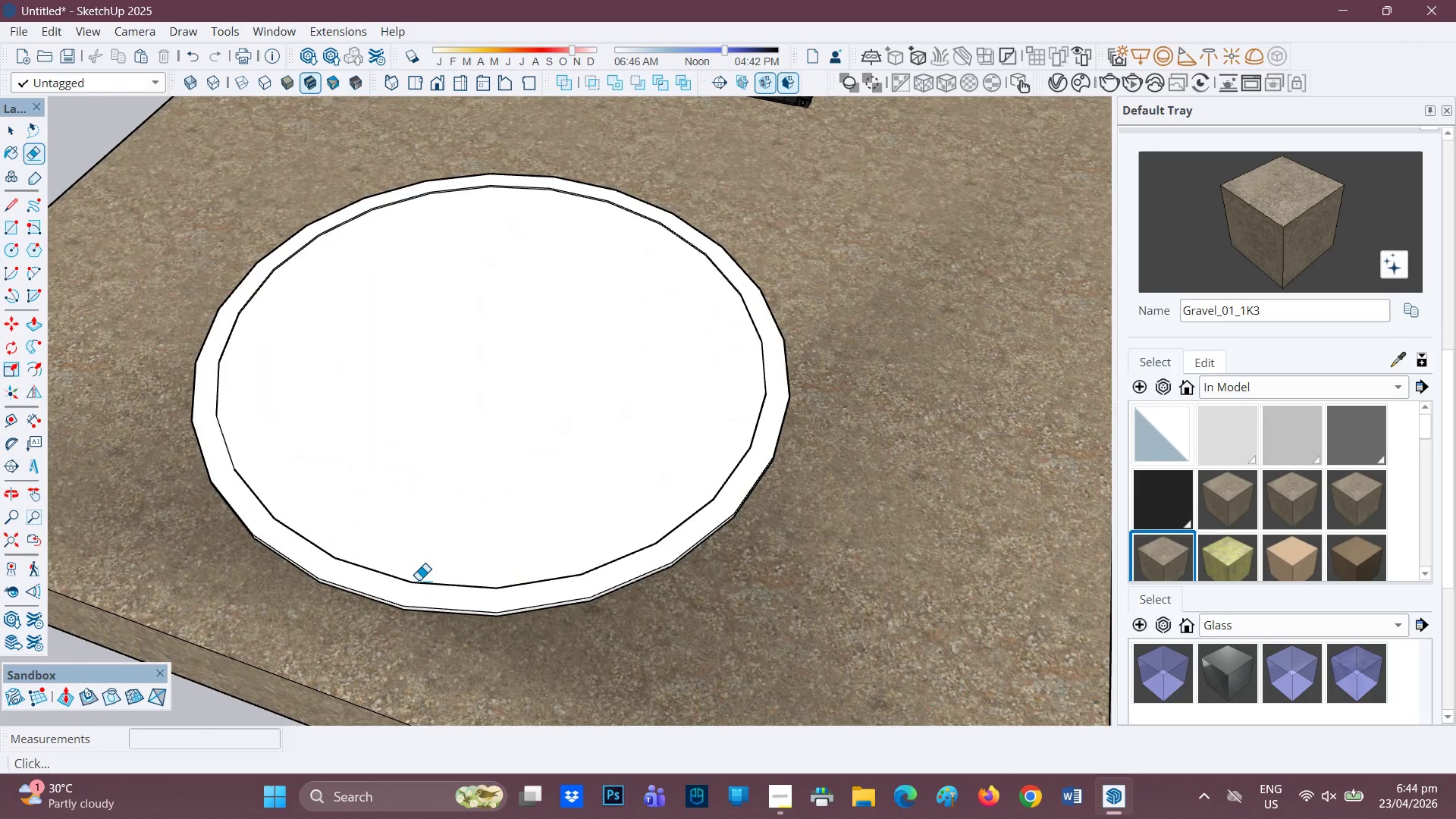 
key(H)
 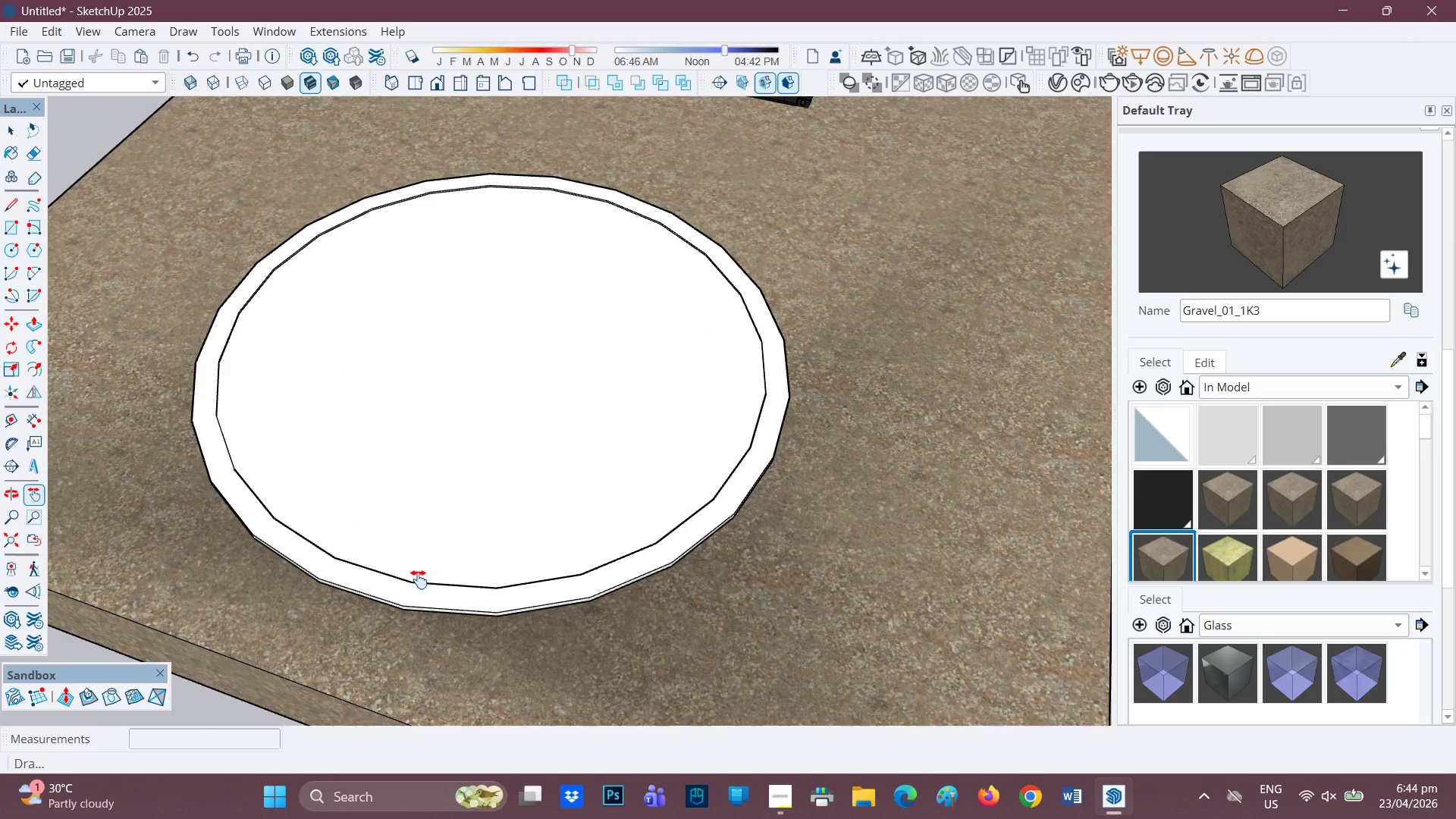 
left_click_drag(start_coordinate=[419, 579], to_coordinate=[533, 504])
 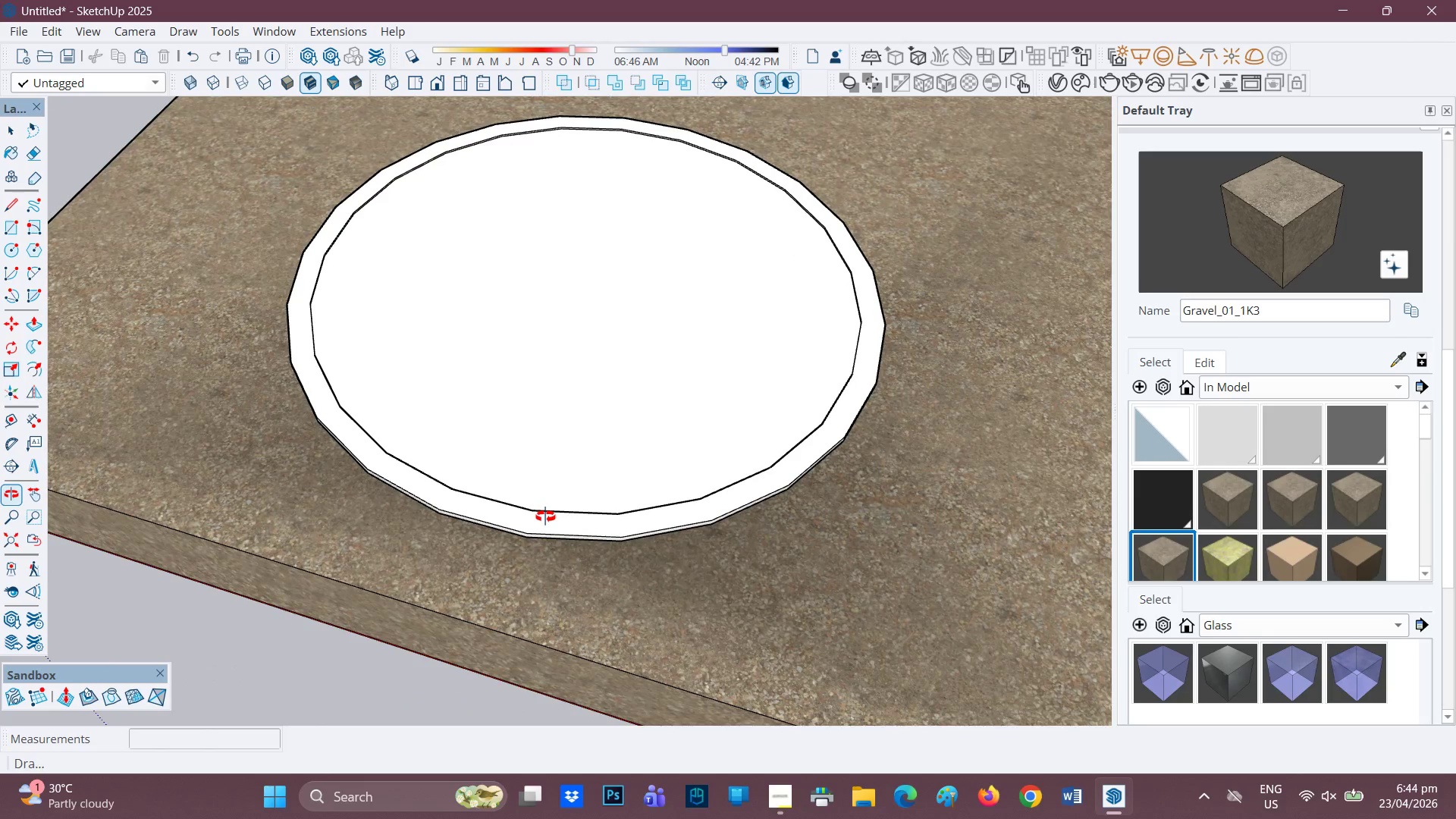 
scroll: coordinate [538, 518], scroll_direction: none, amount: 0.0
 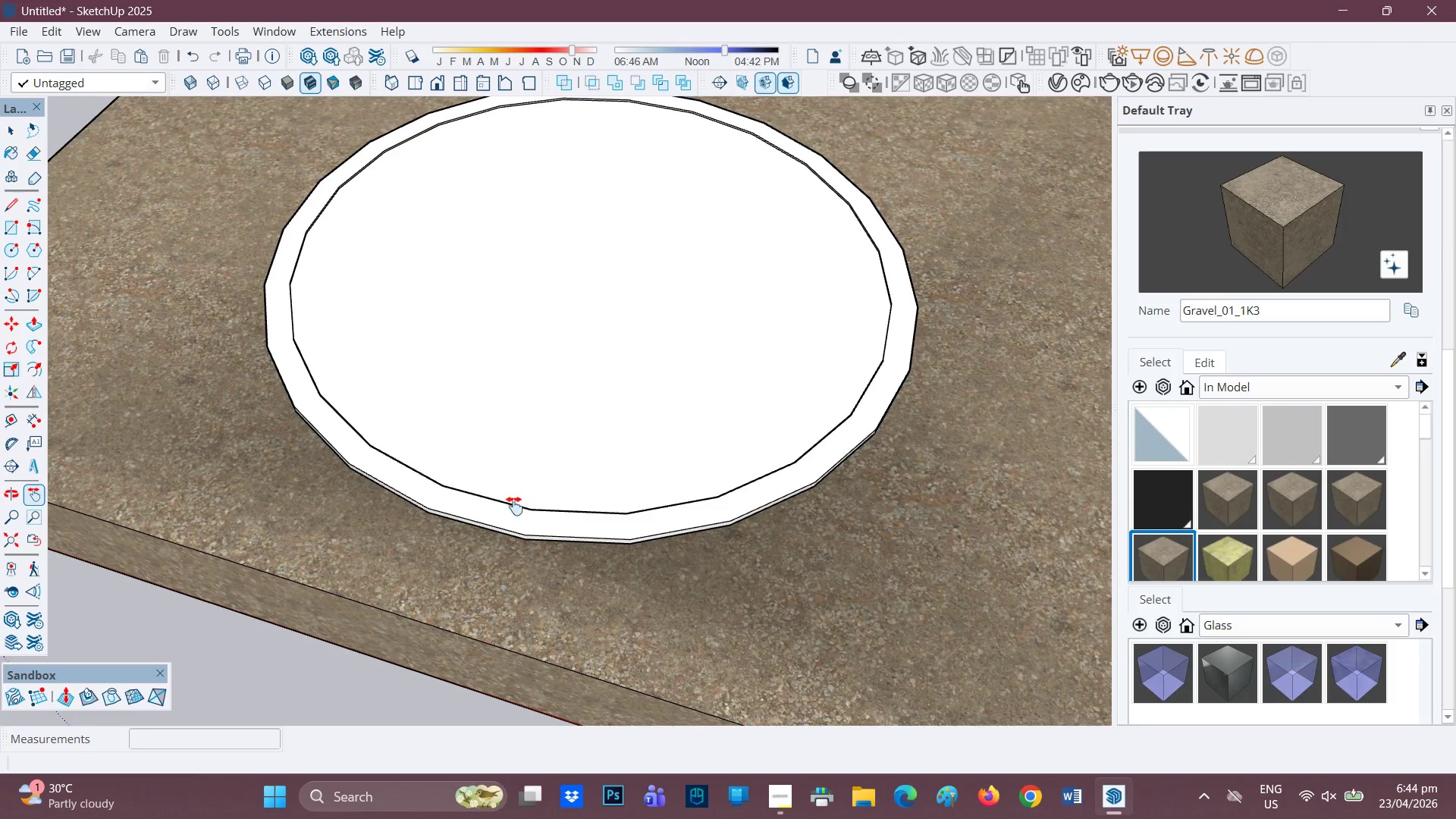 
key(L)
 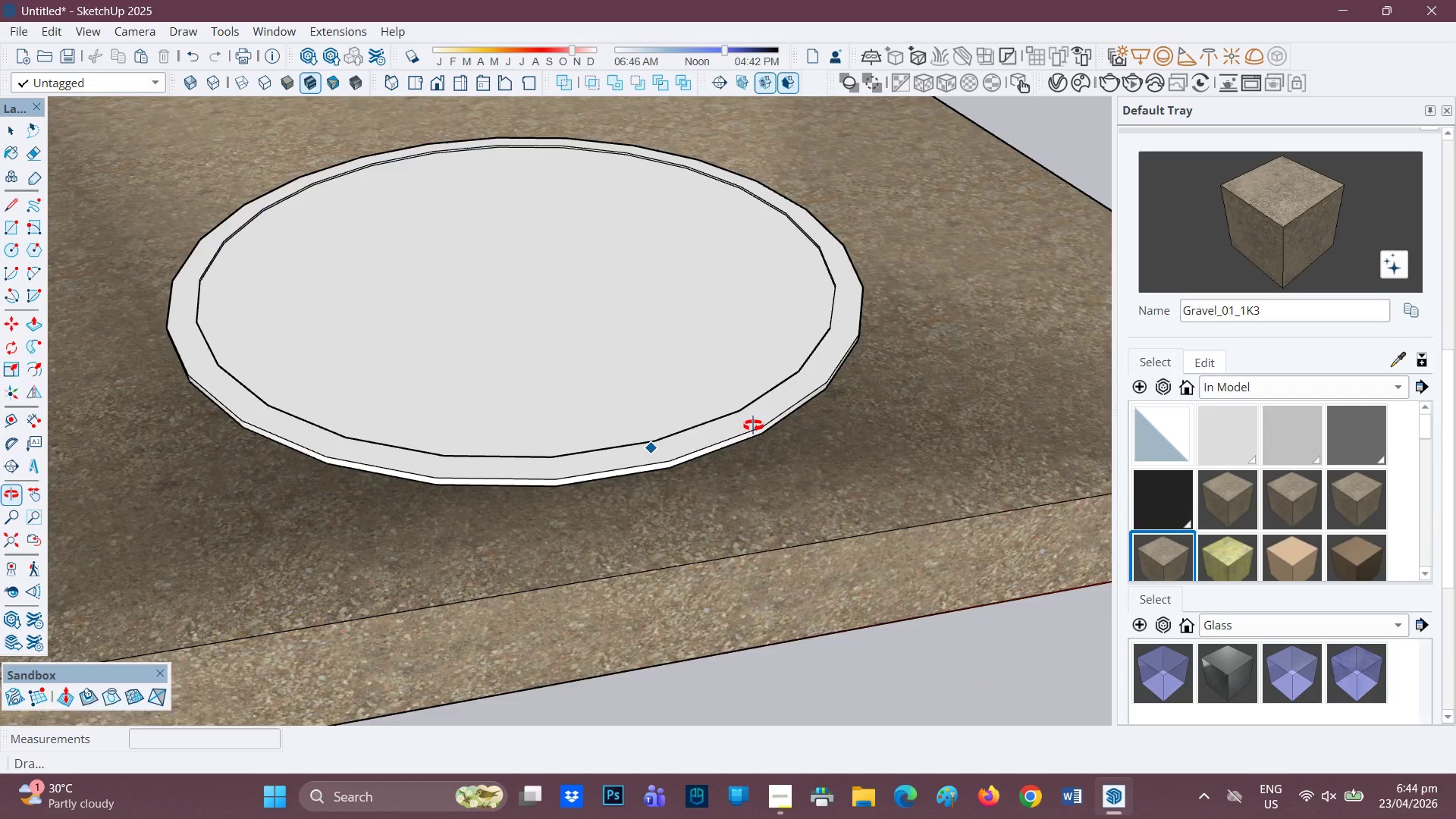 
scroll: coordinate [499, 491], scroll_direction: up, amount: 1.0
 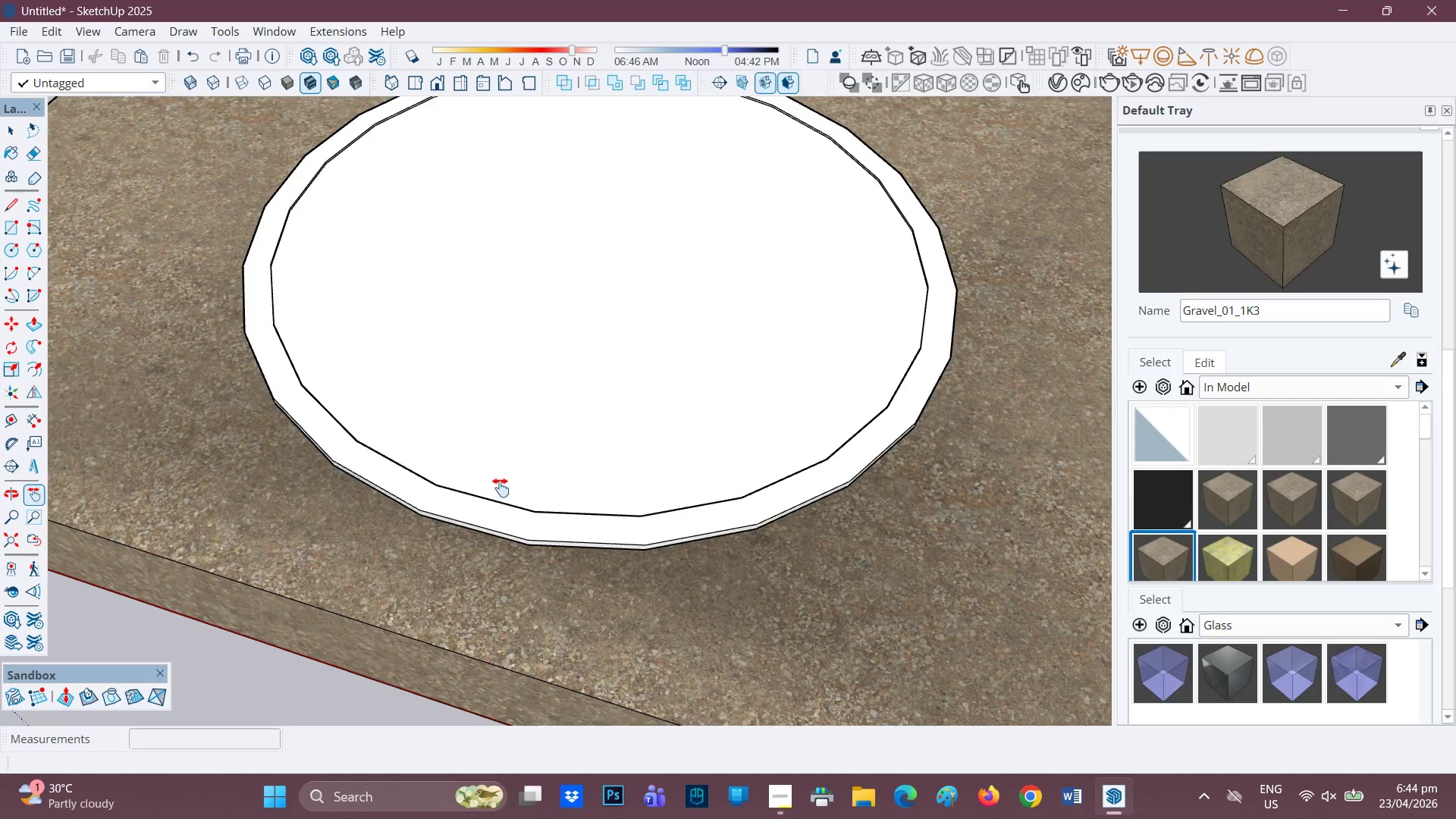 
scroll: coordinate [626, 406], scroll_direction: down, amount: 1.0
 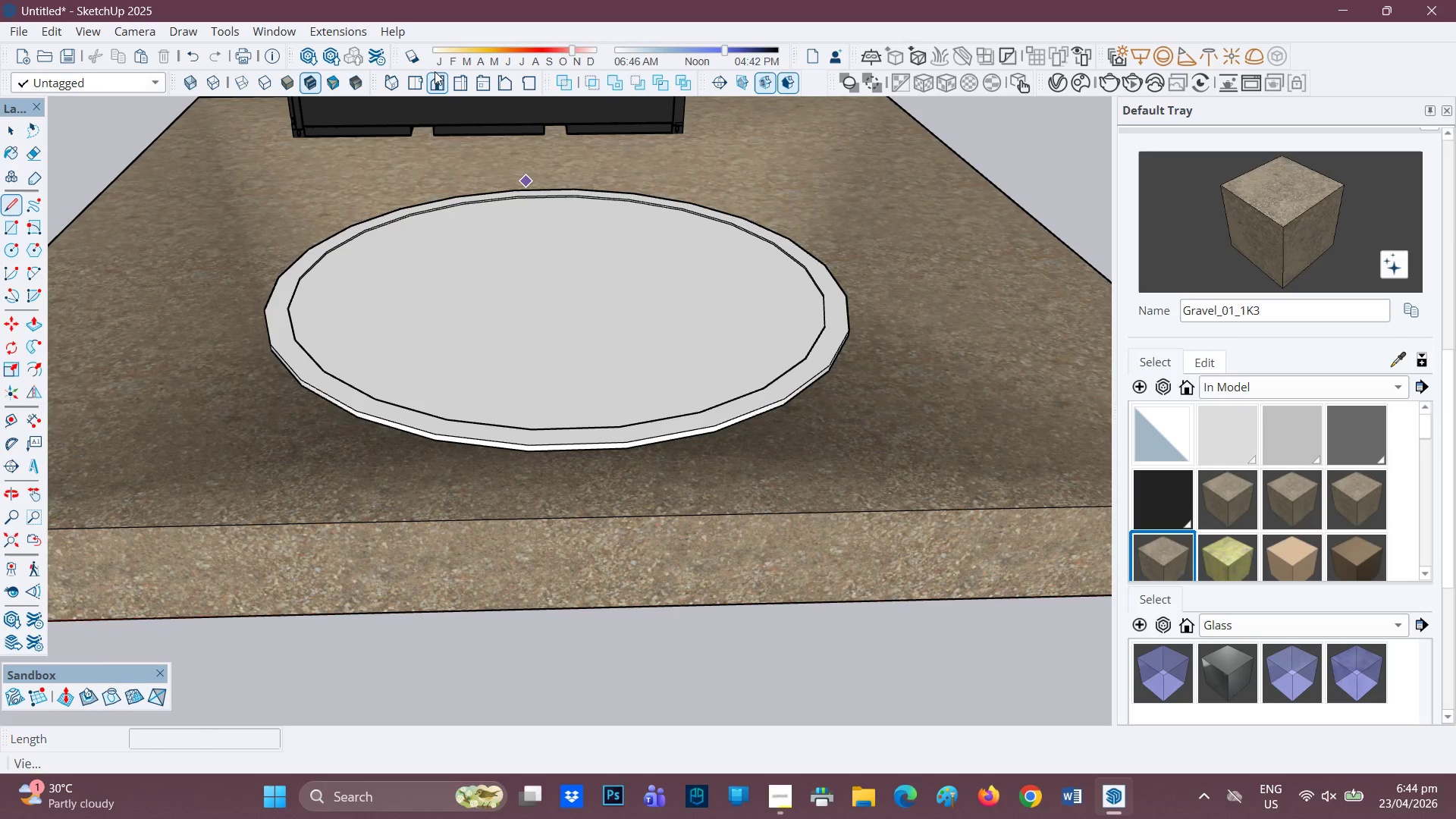 
left_click([443, 80])
 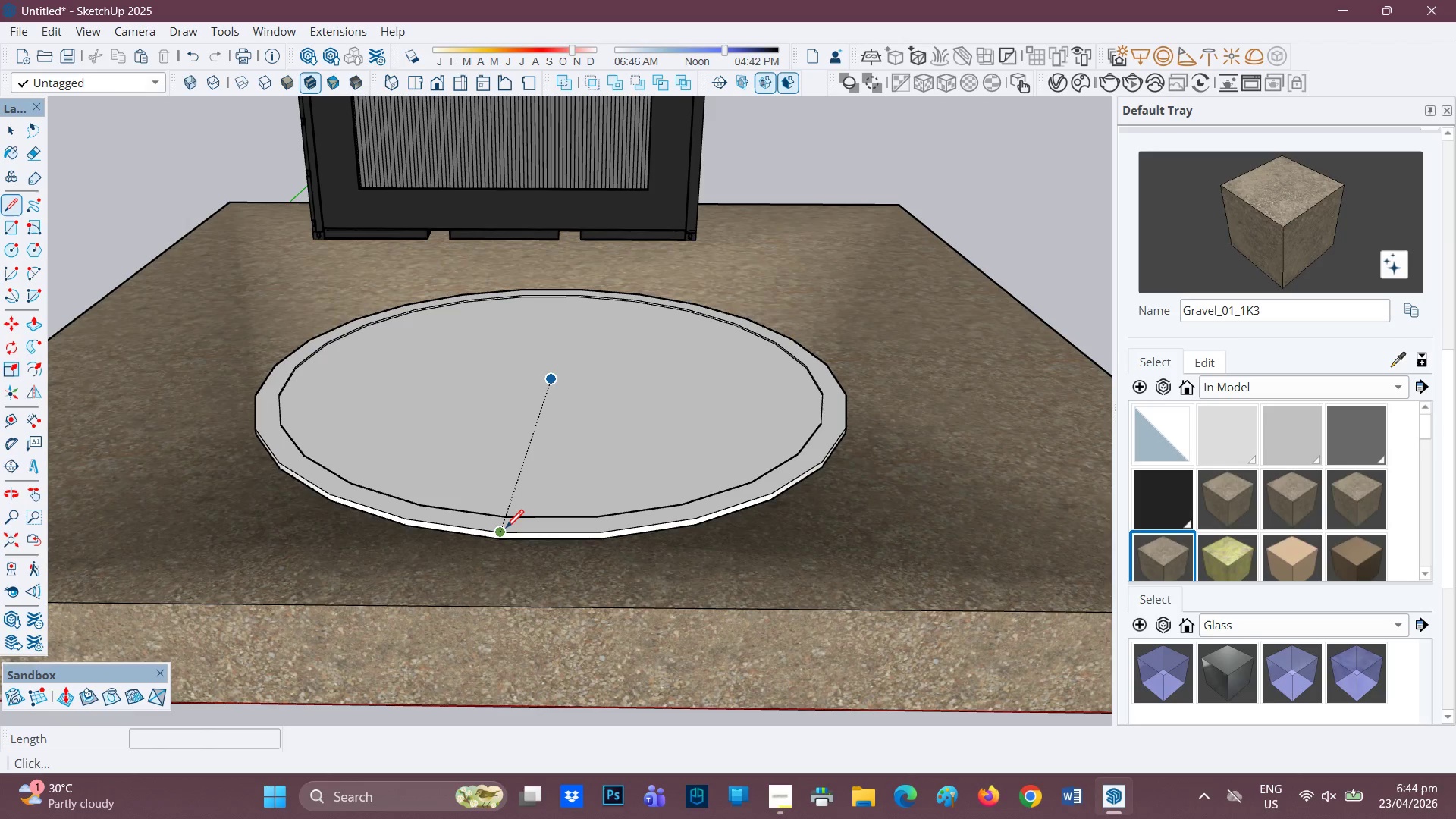 
left_click([505, 529])
 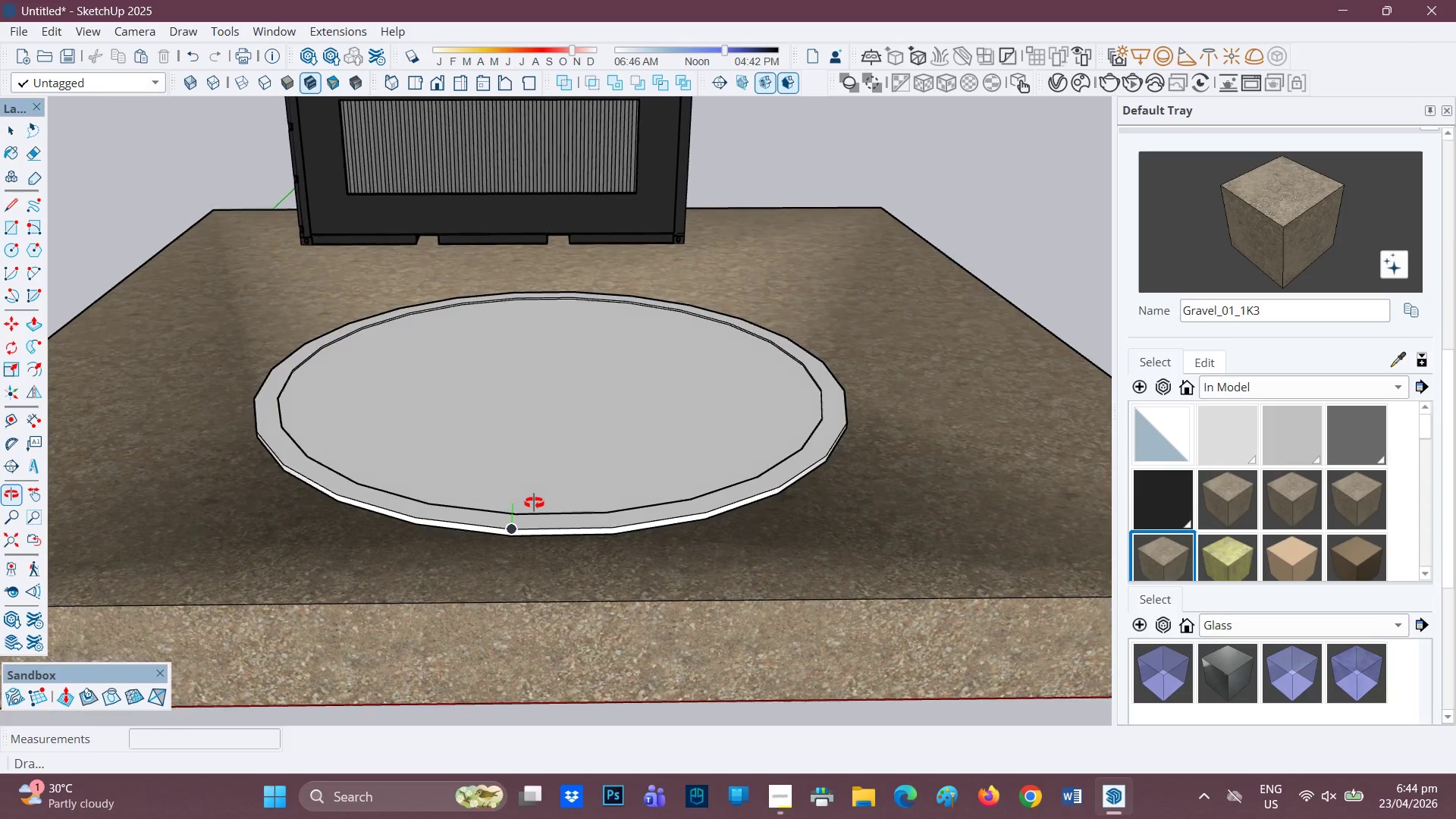 
key(Space)
 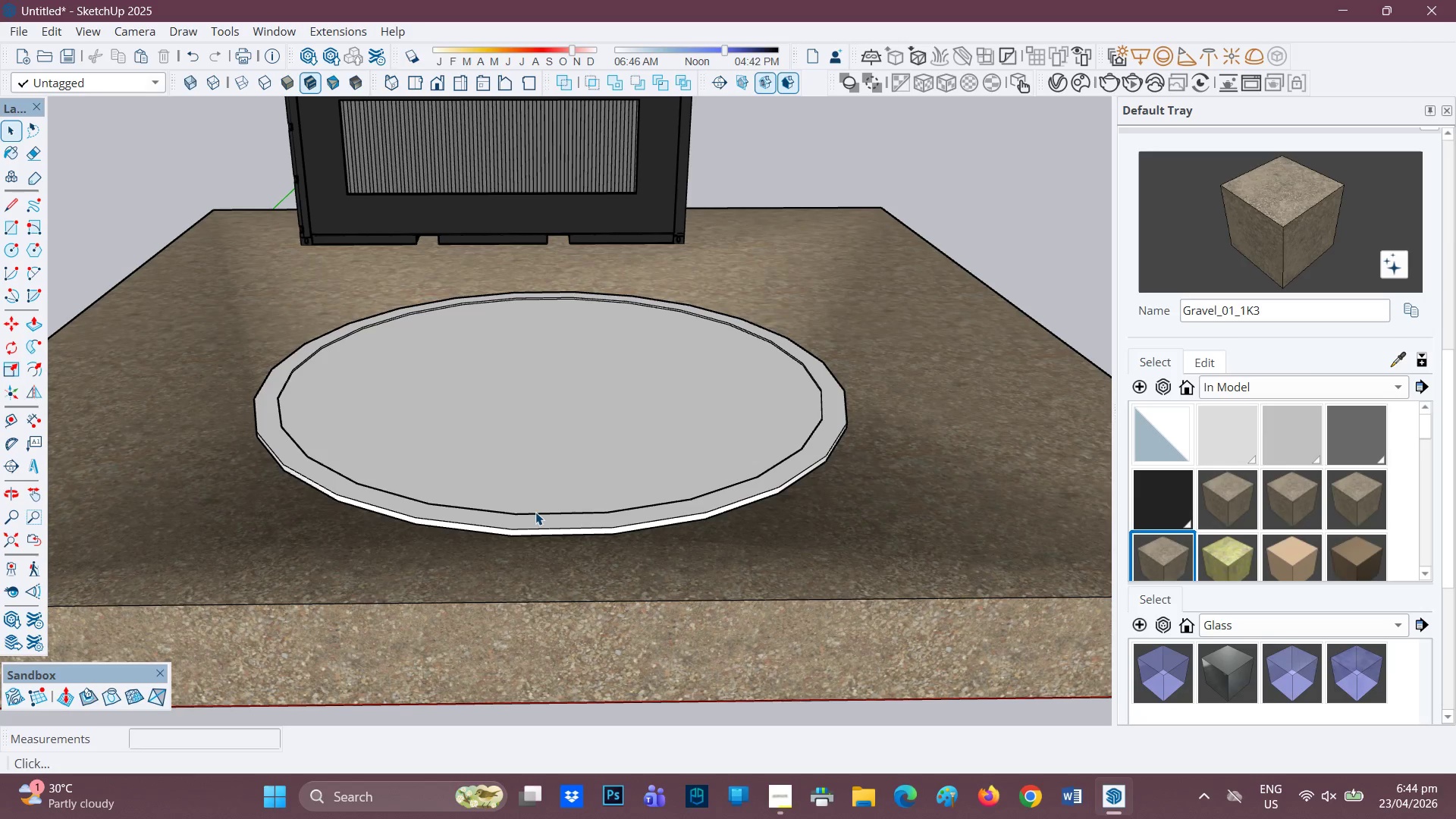 
key(L)
 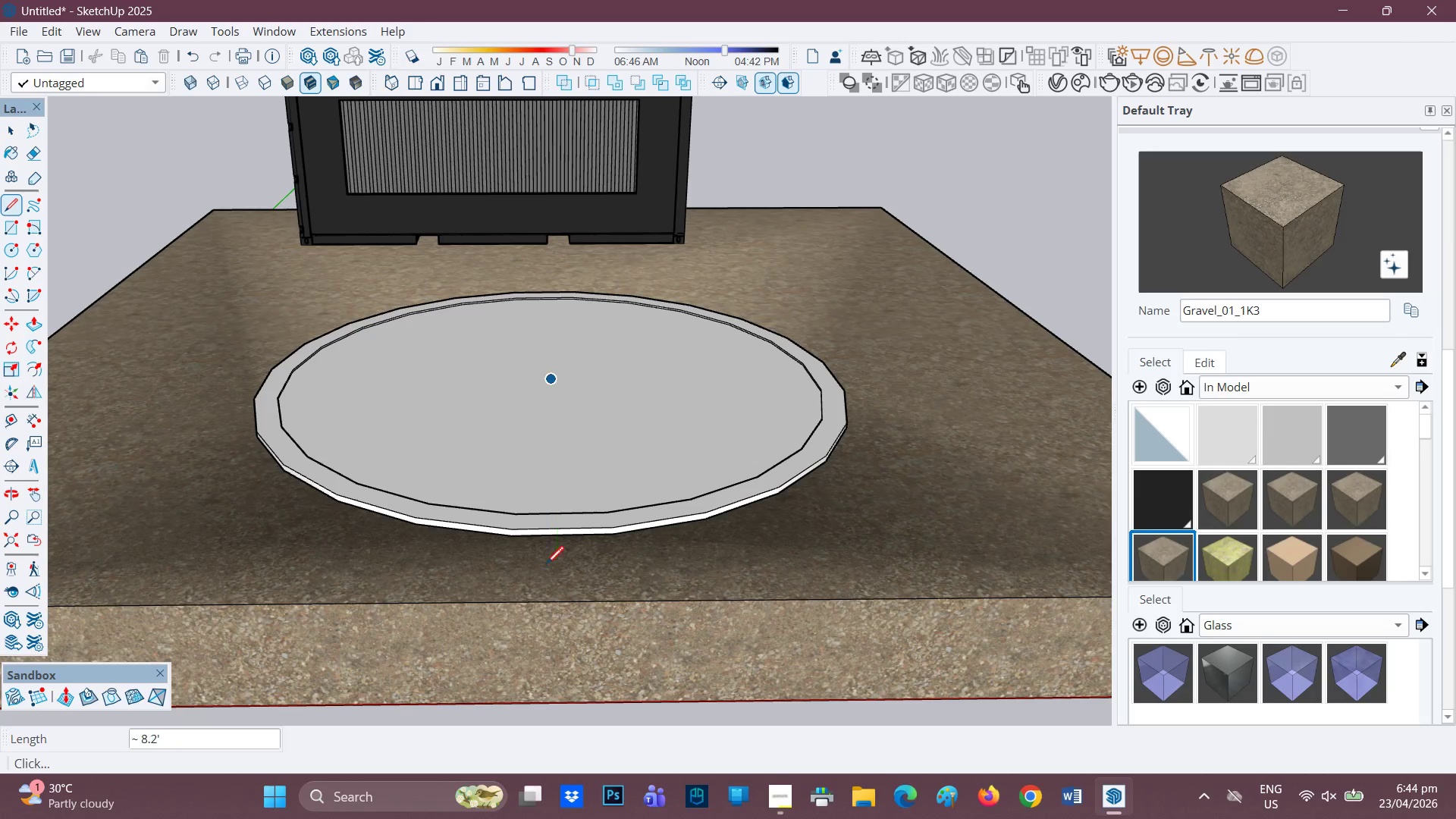 
wait(5.22)
 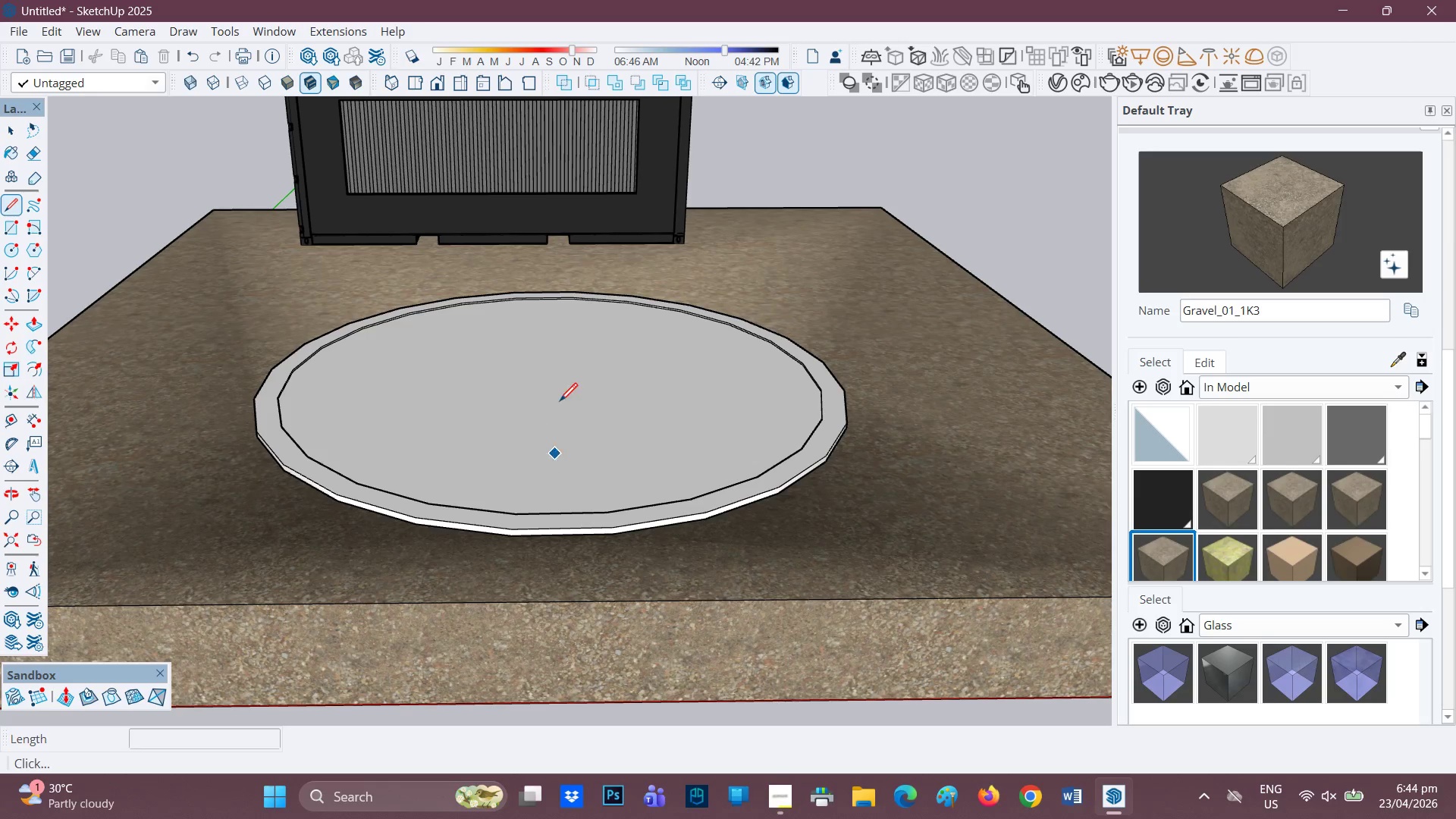 
left_click([553, 535])
 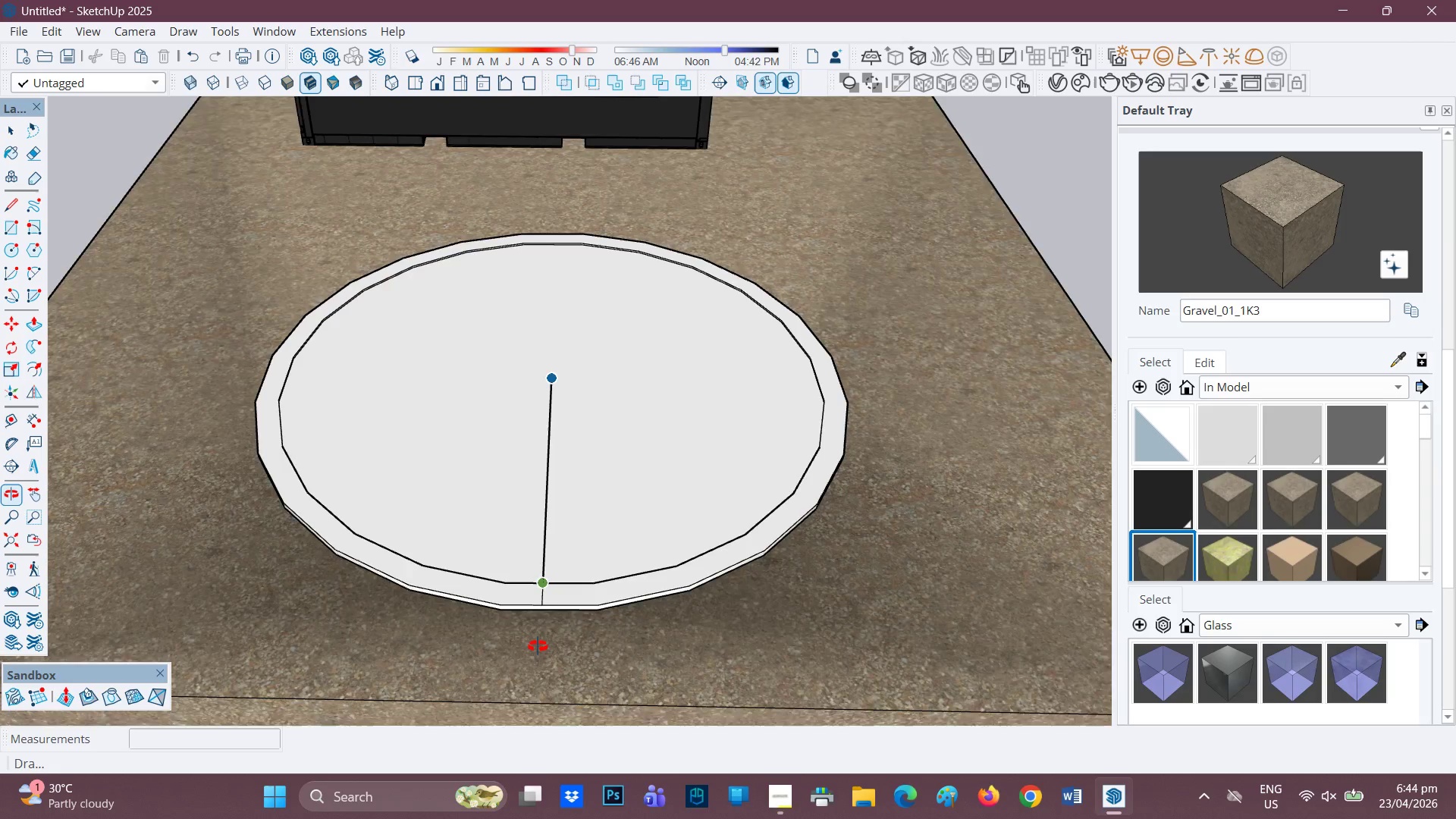 
scroll: coordinate [548, 554], scroll_direction: up, amount: 1.0
 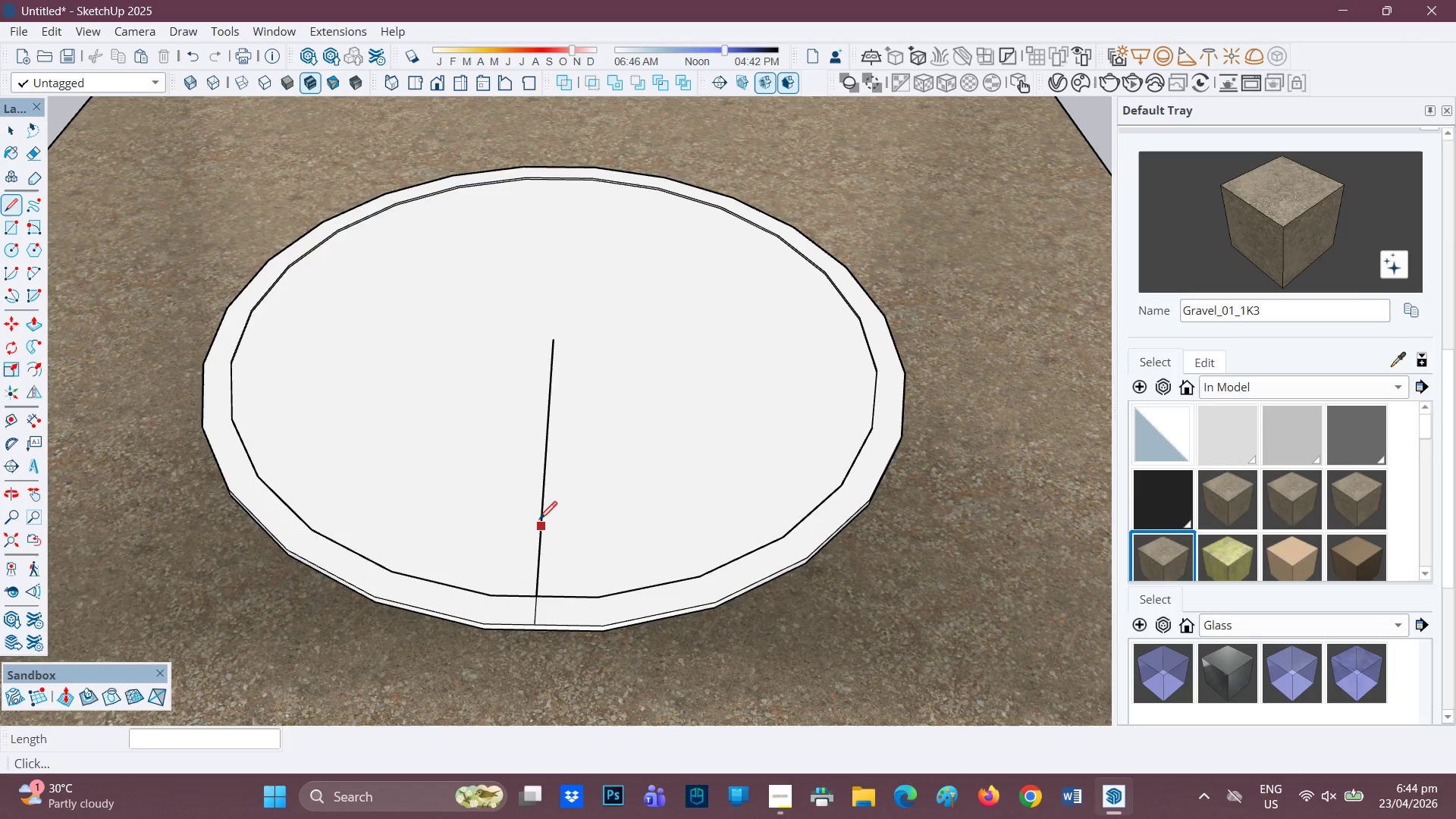 
wait(9.44)
 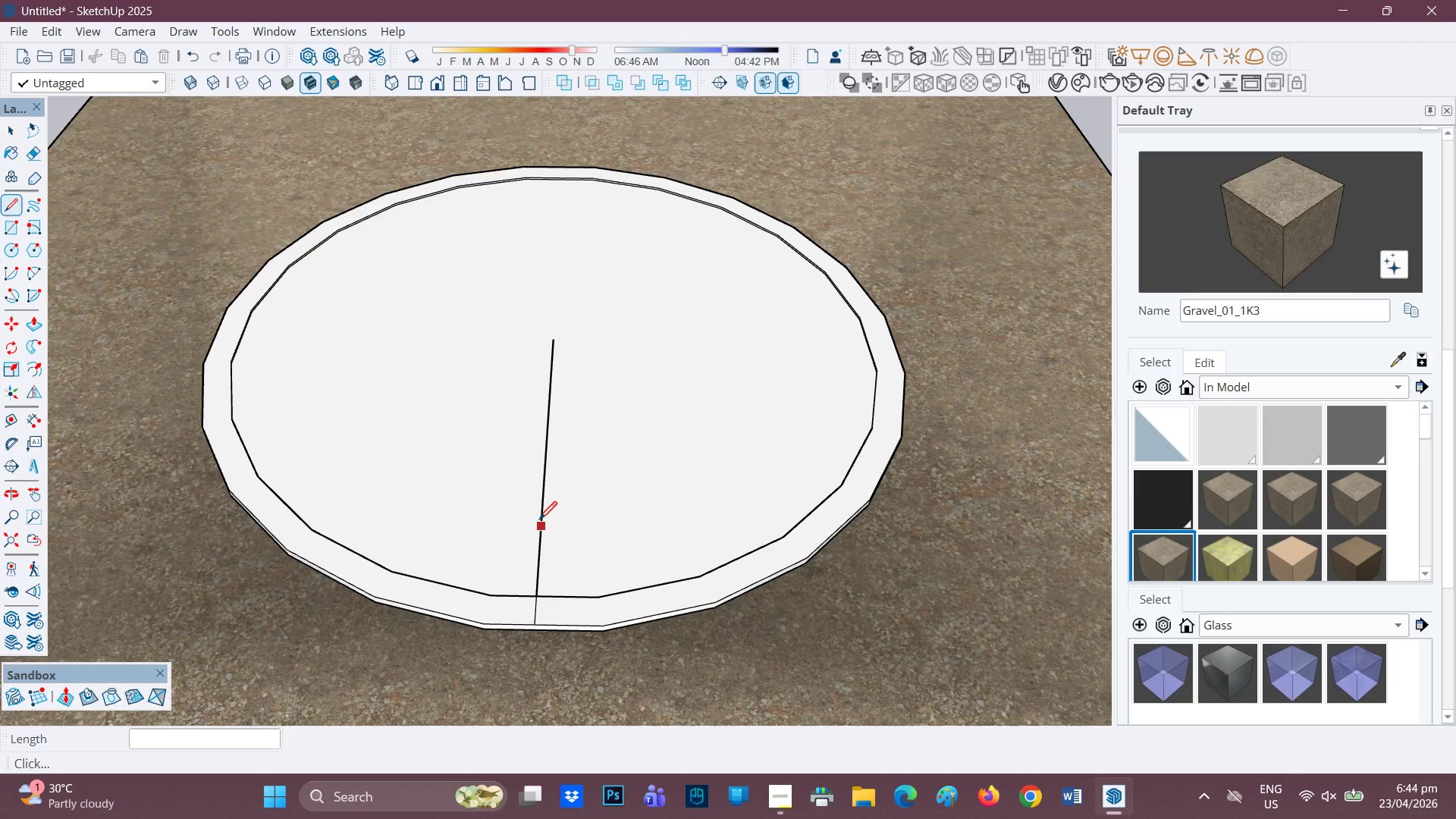 
key(2)
 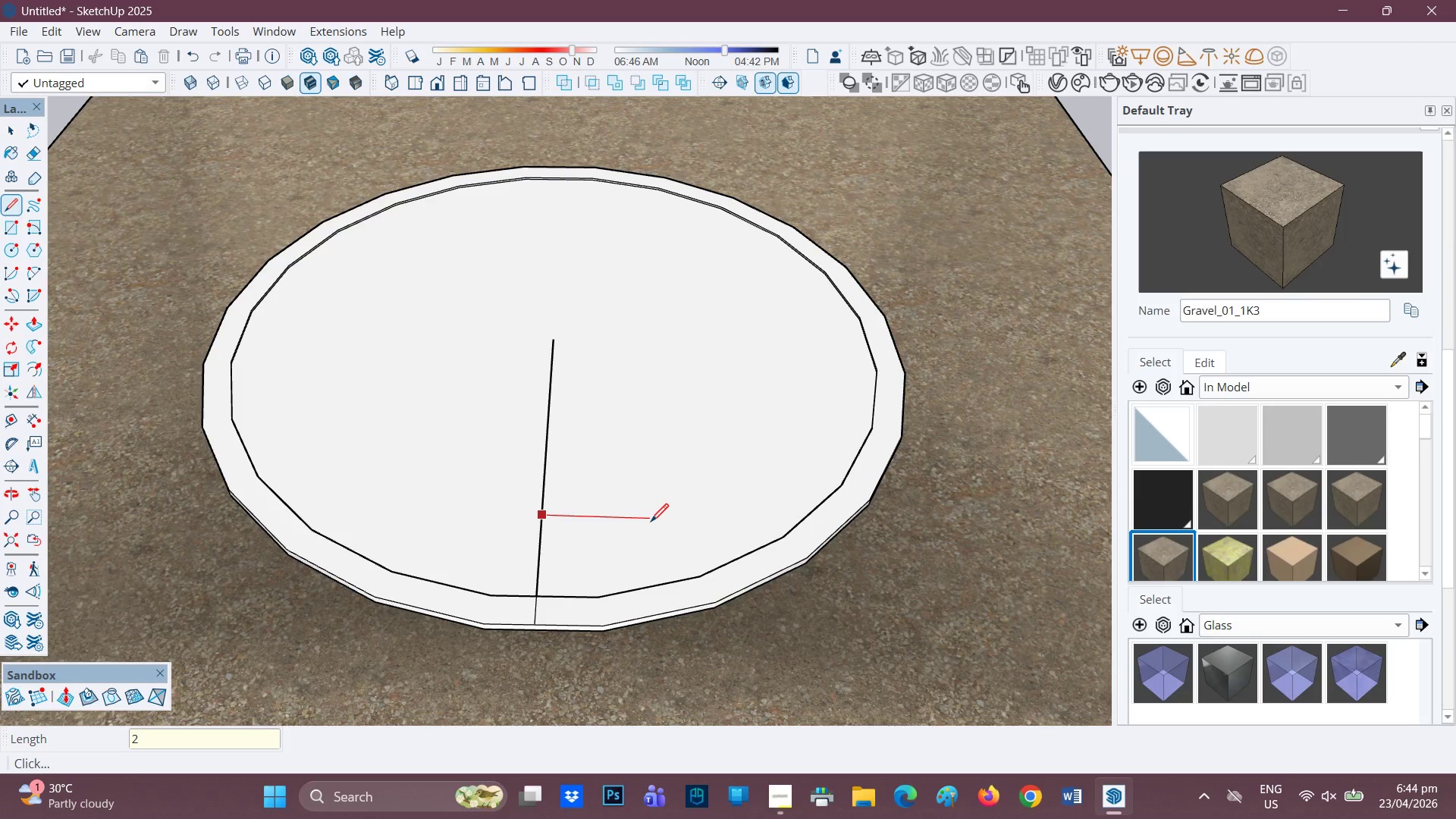 
key(Period)
 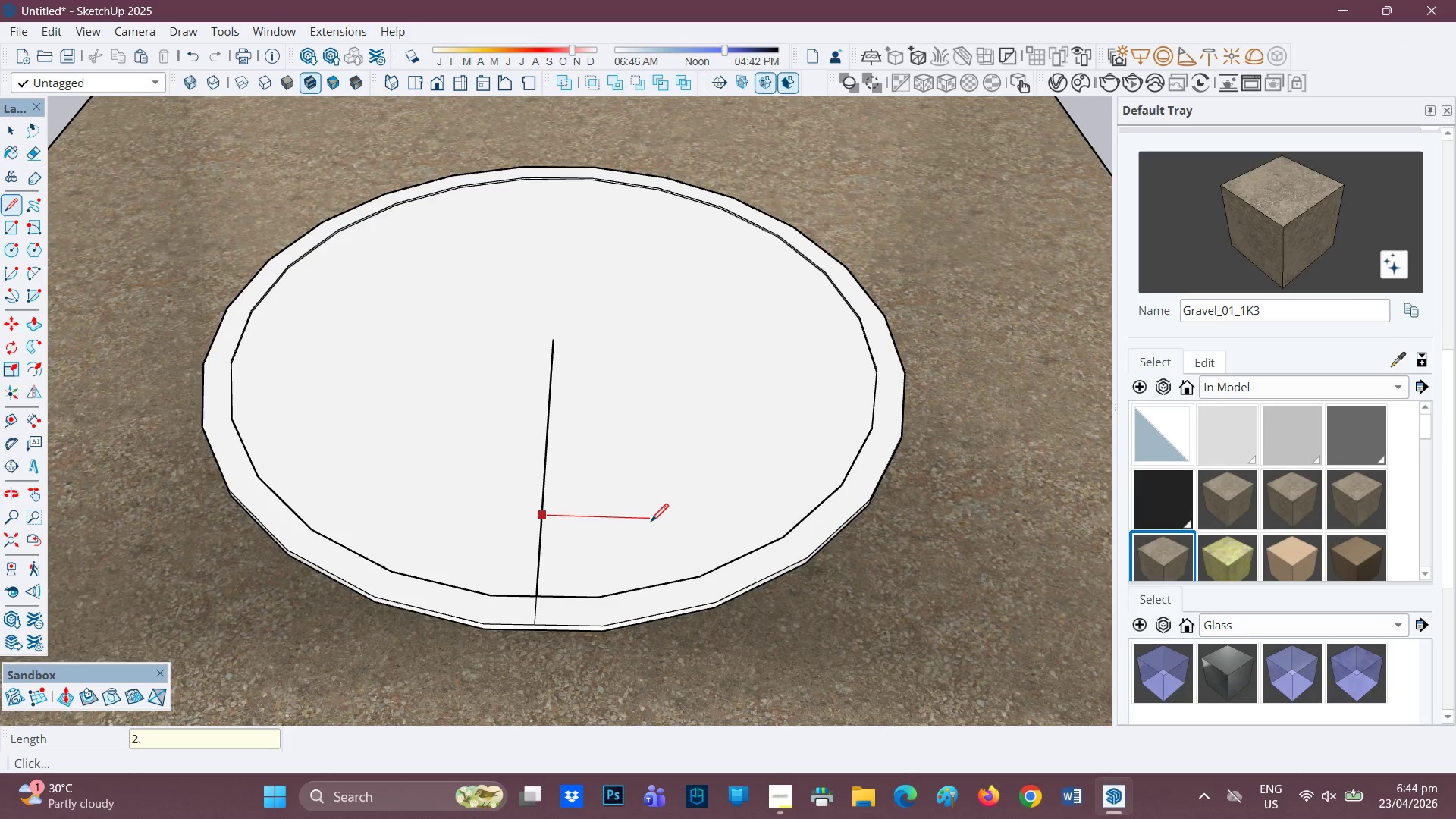 
key(5)
 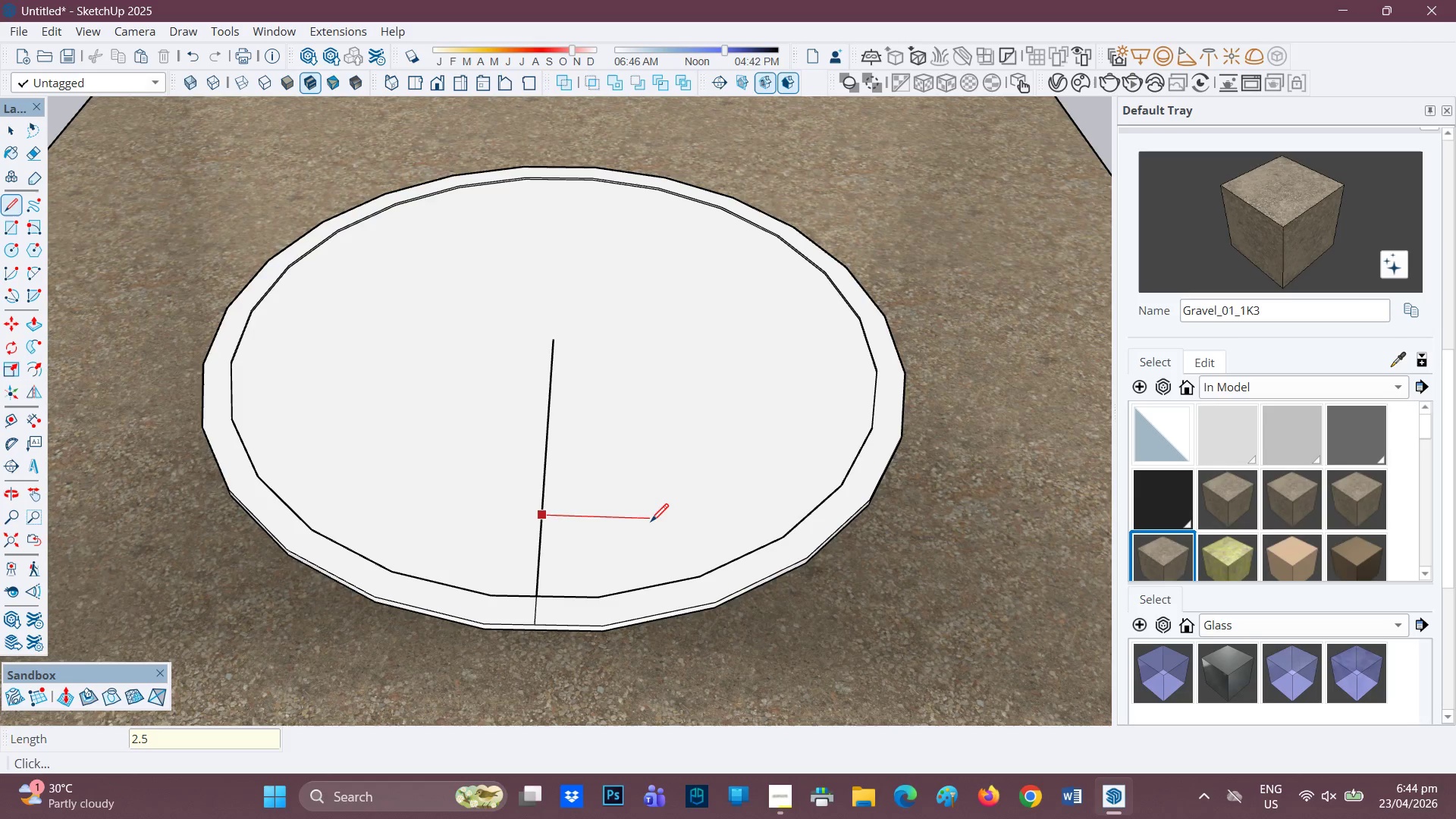 
key(Enter)
 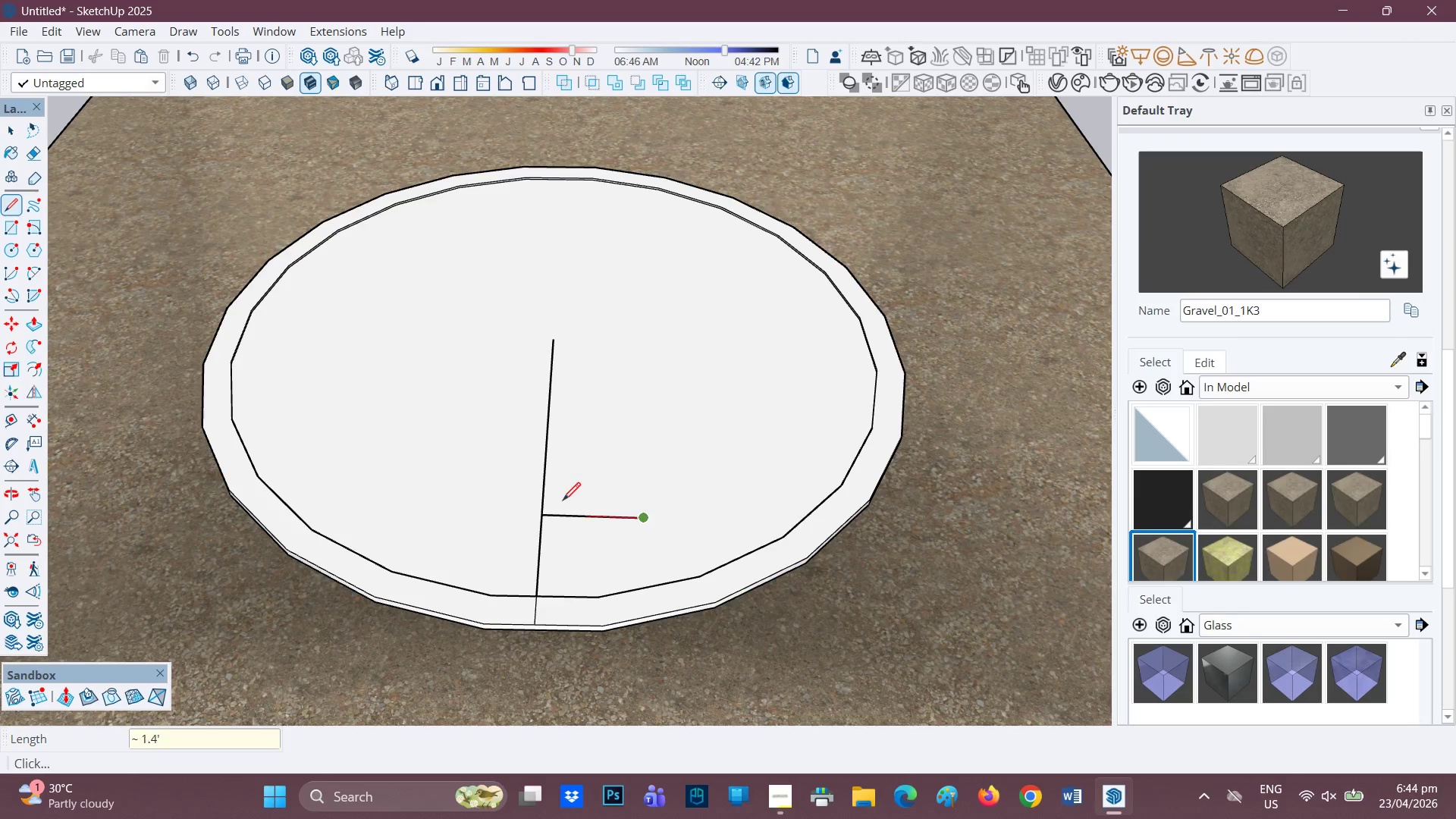 
key(Space)
 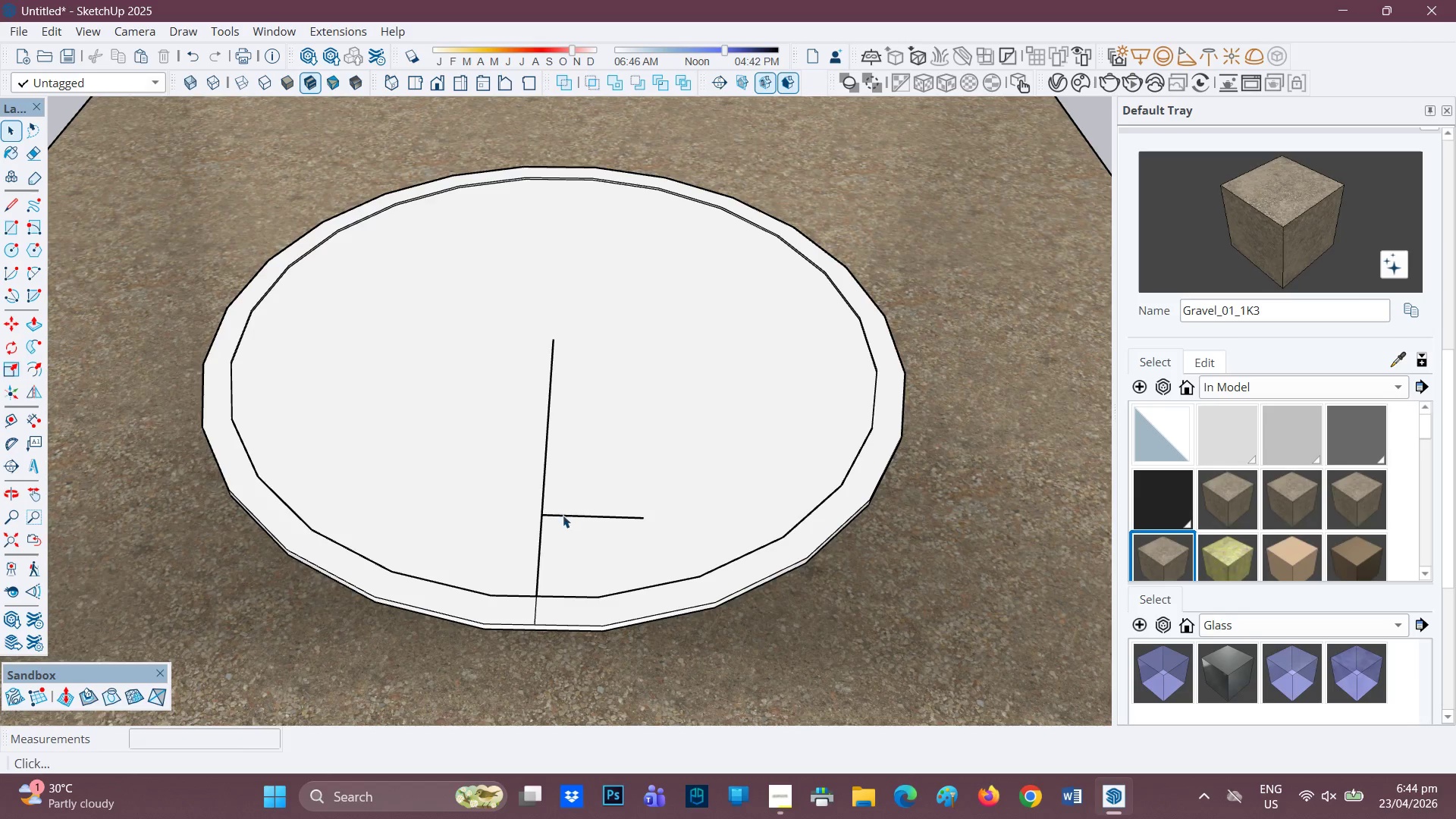 
key(L)
 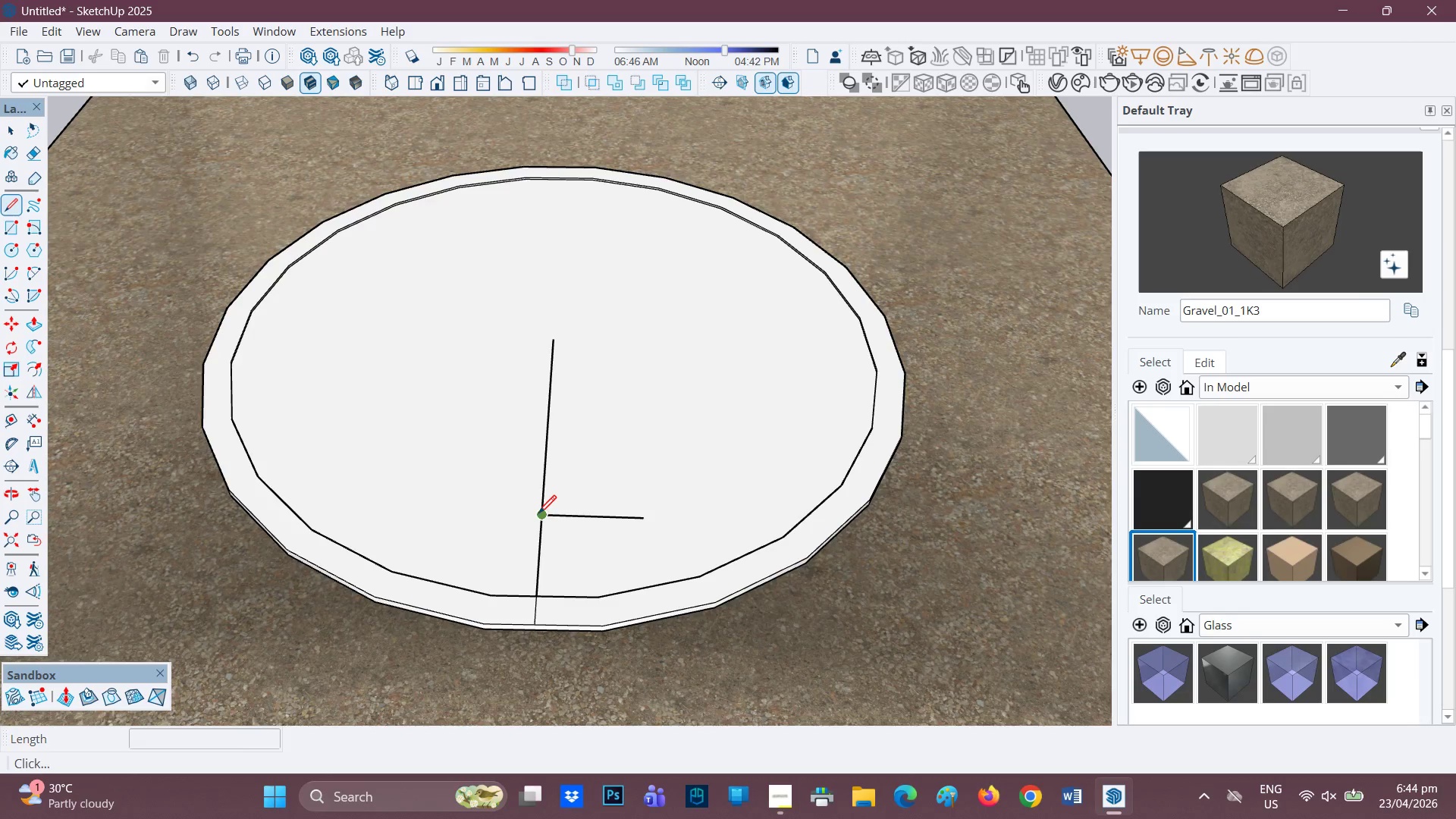 
left_click([538, 514])
 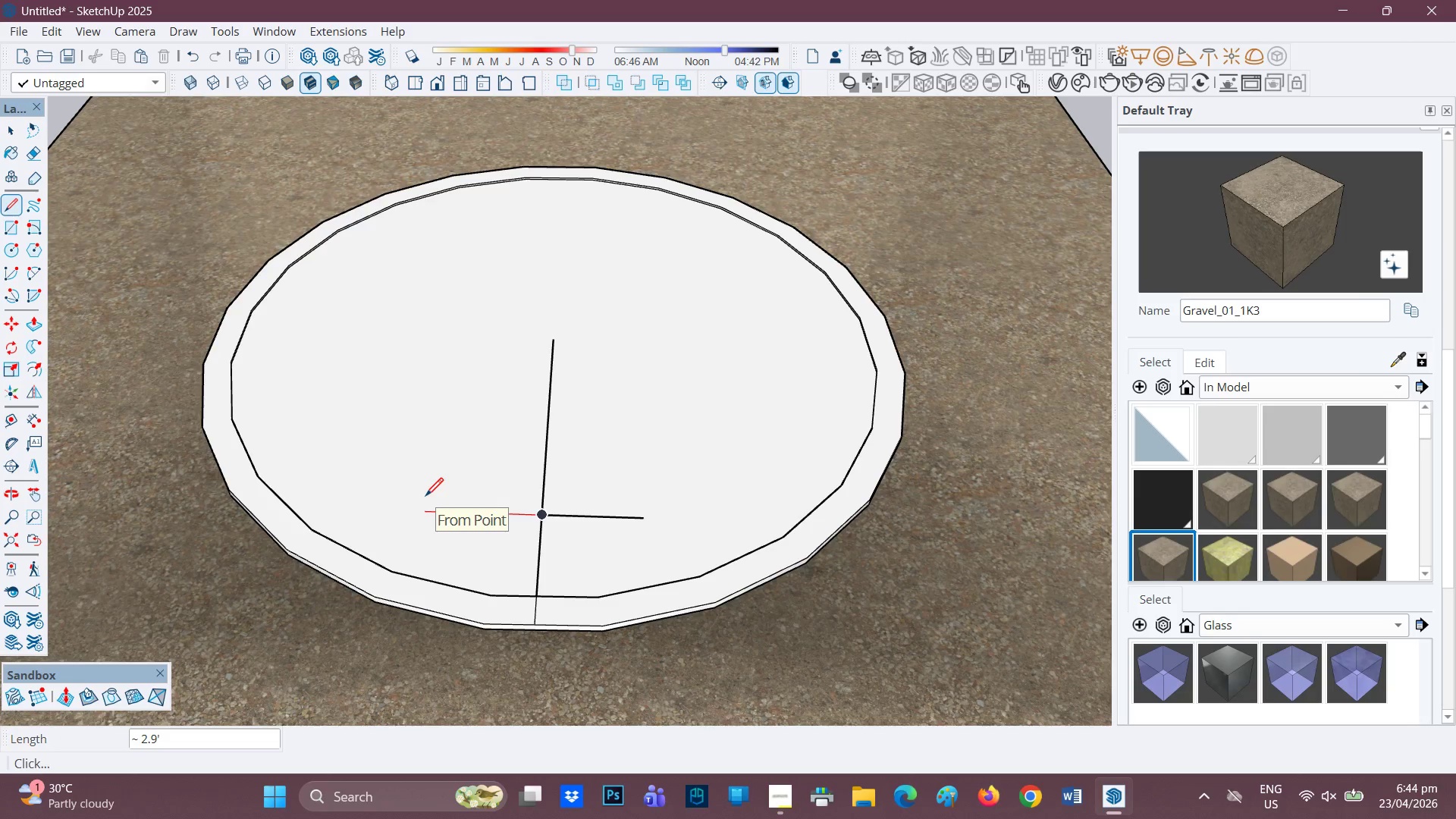 
key(2)
 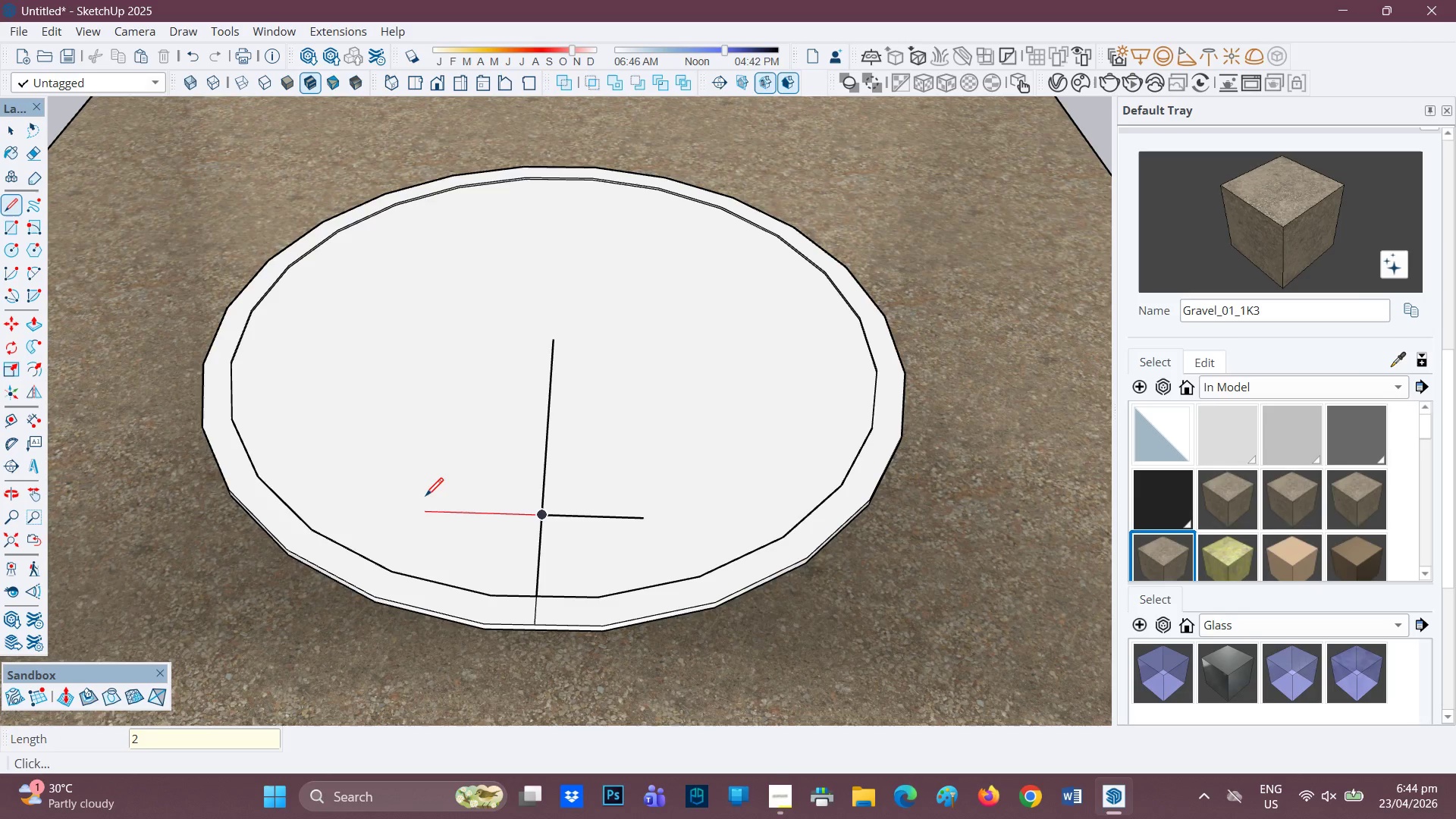 
key(Period)
 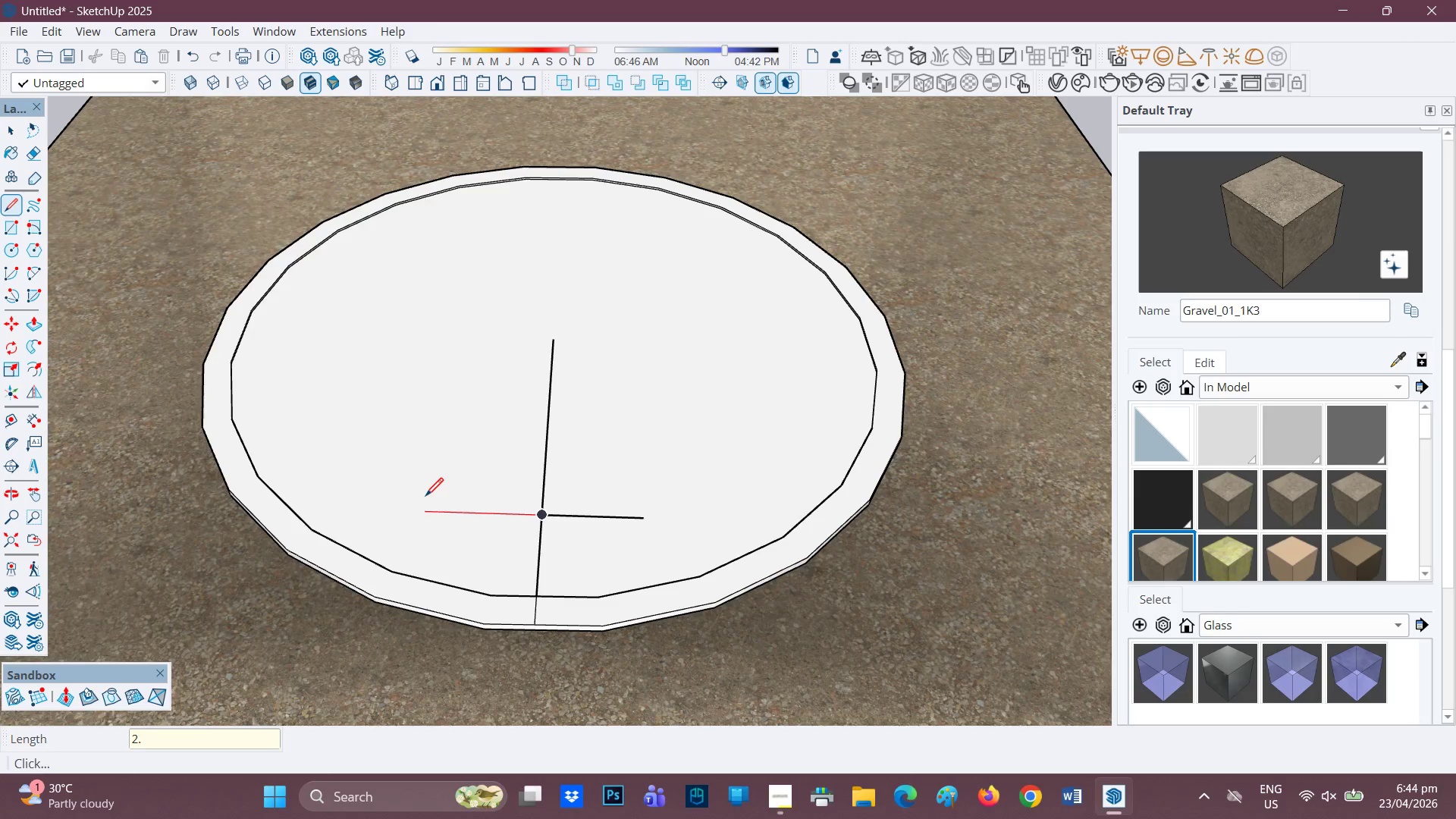 
key(5)
 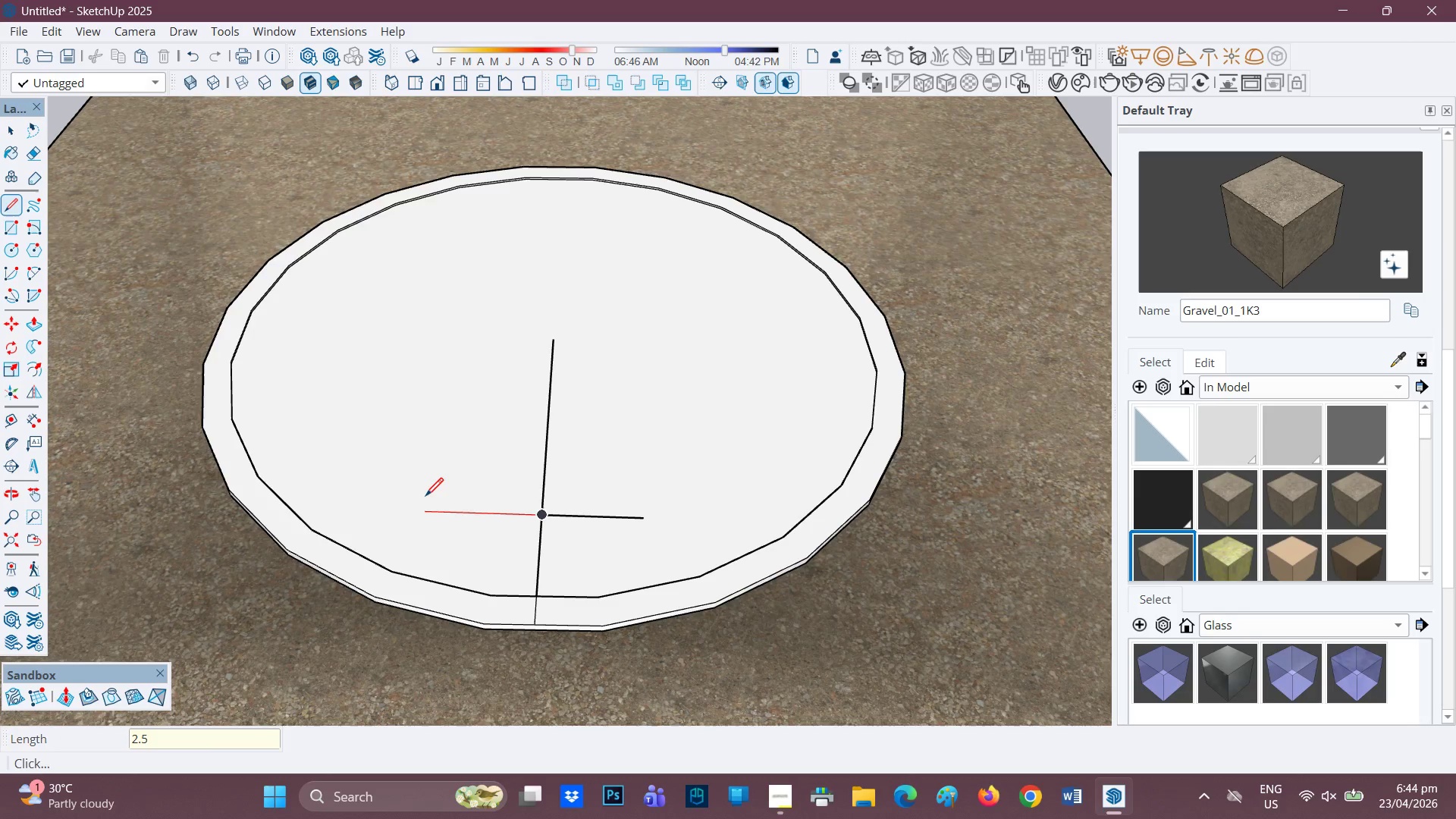 
key(Enter)
 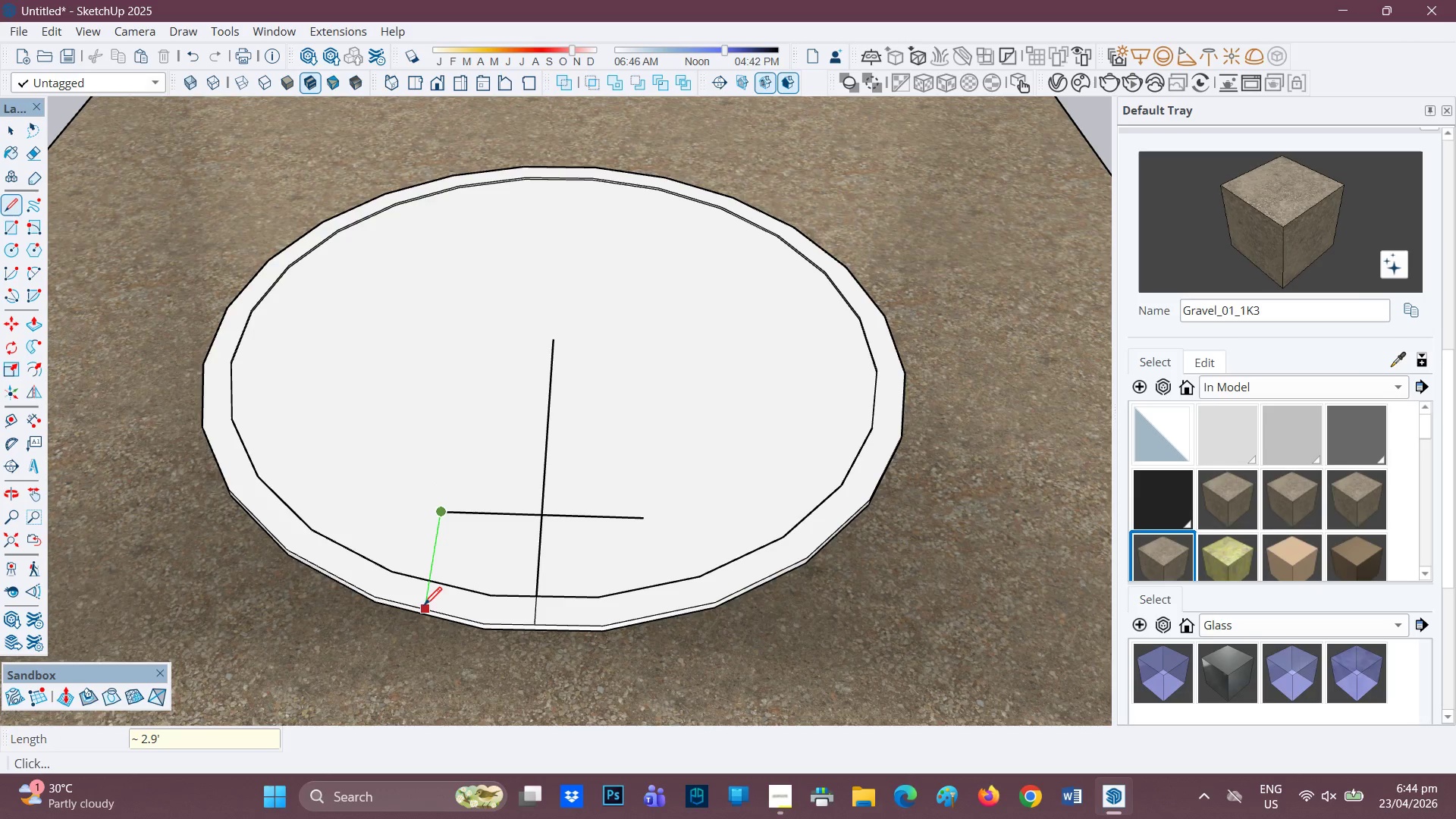 
left_click([424, 607])
 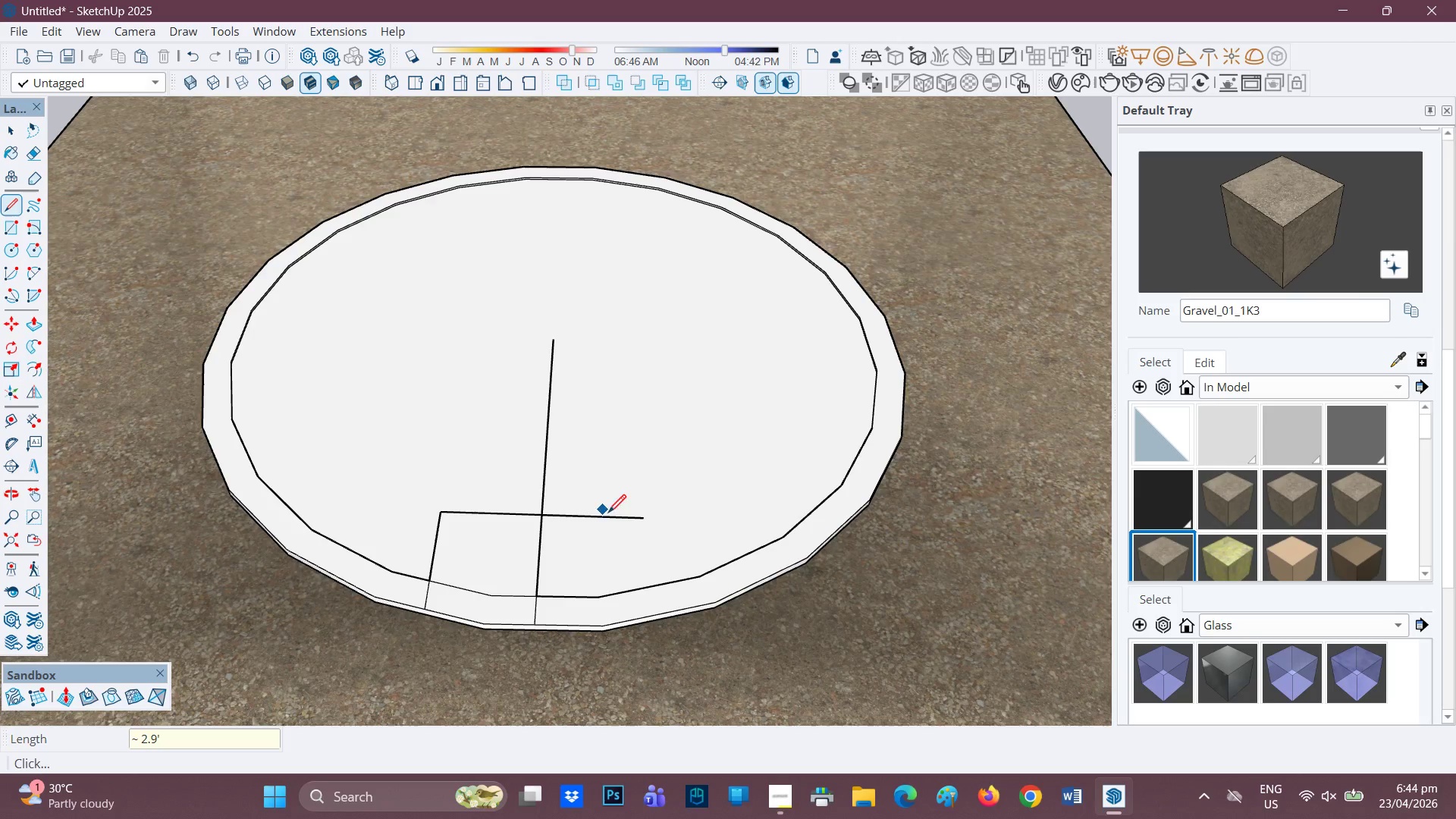 
mouse_move([646, 538])
 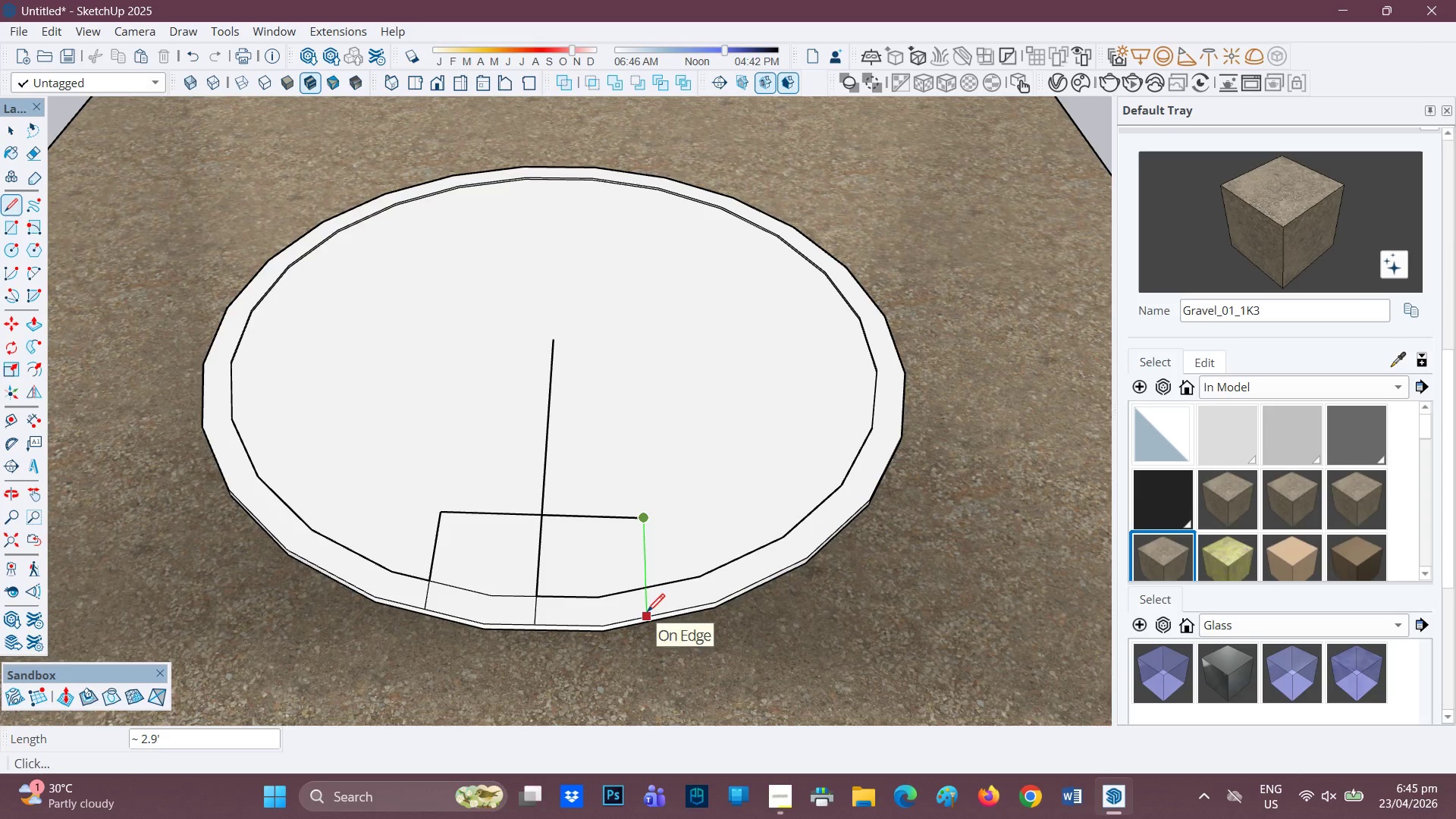 
left_click([647, 613])
 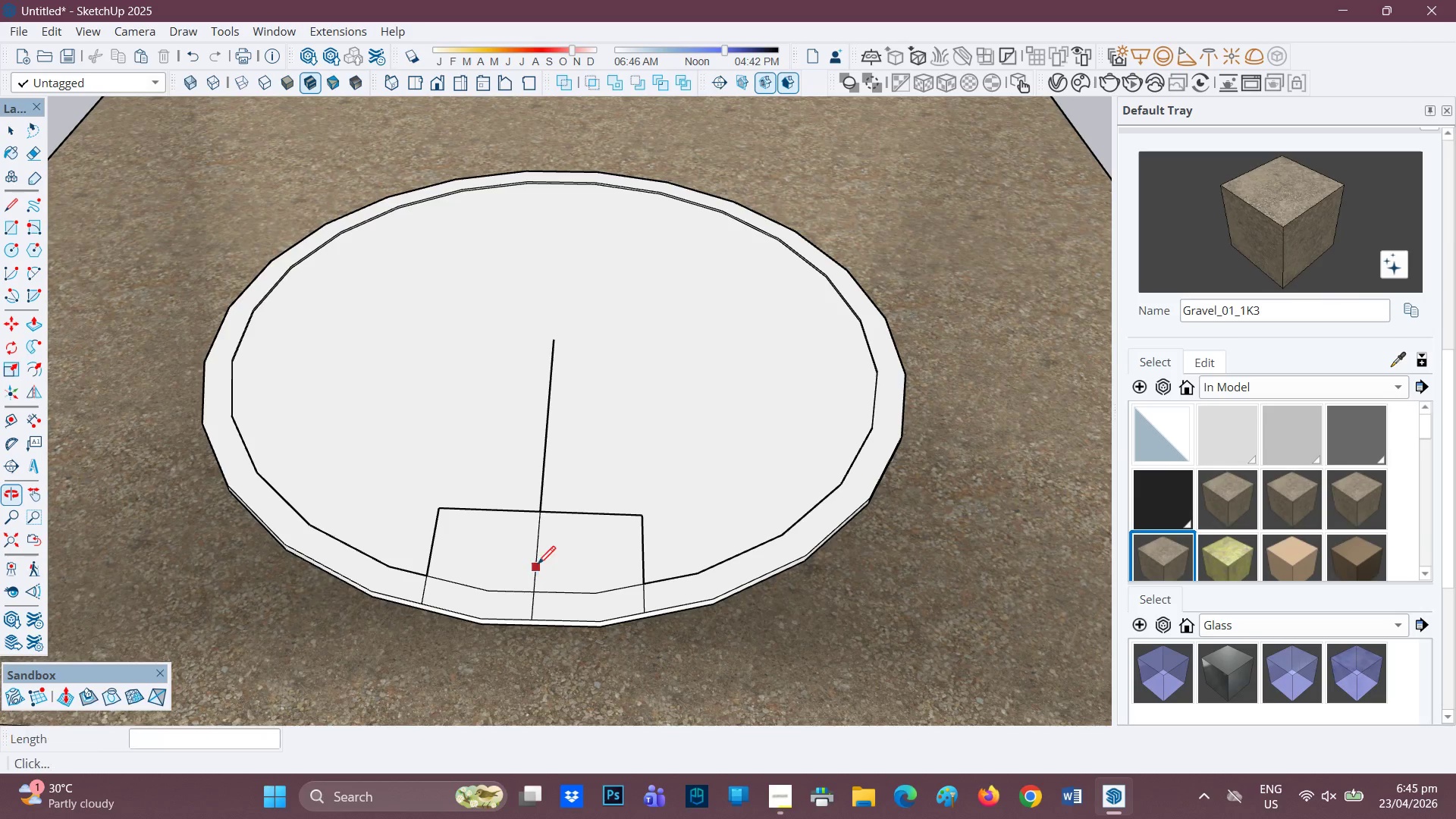 
key(E)
 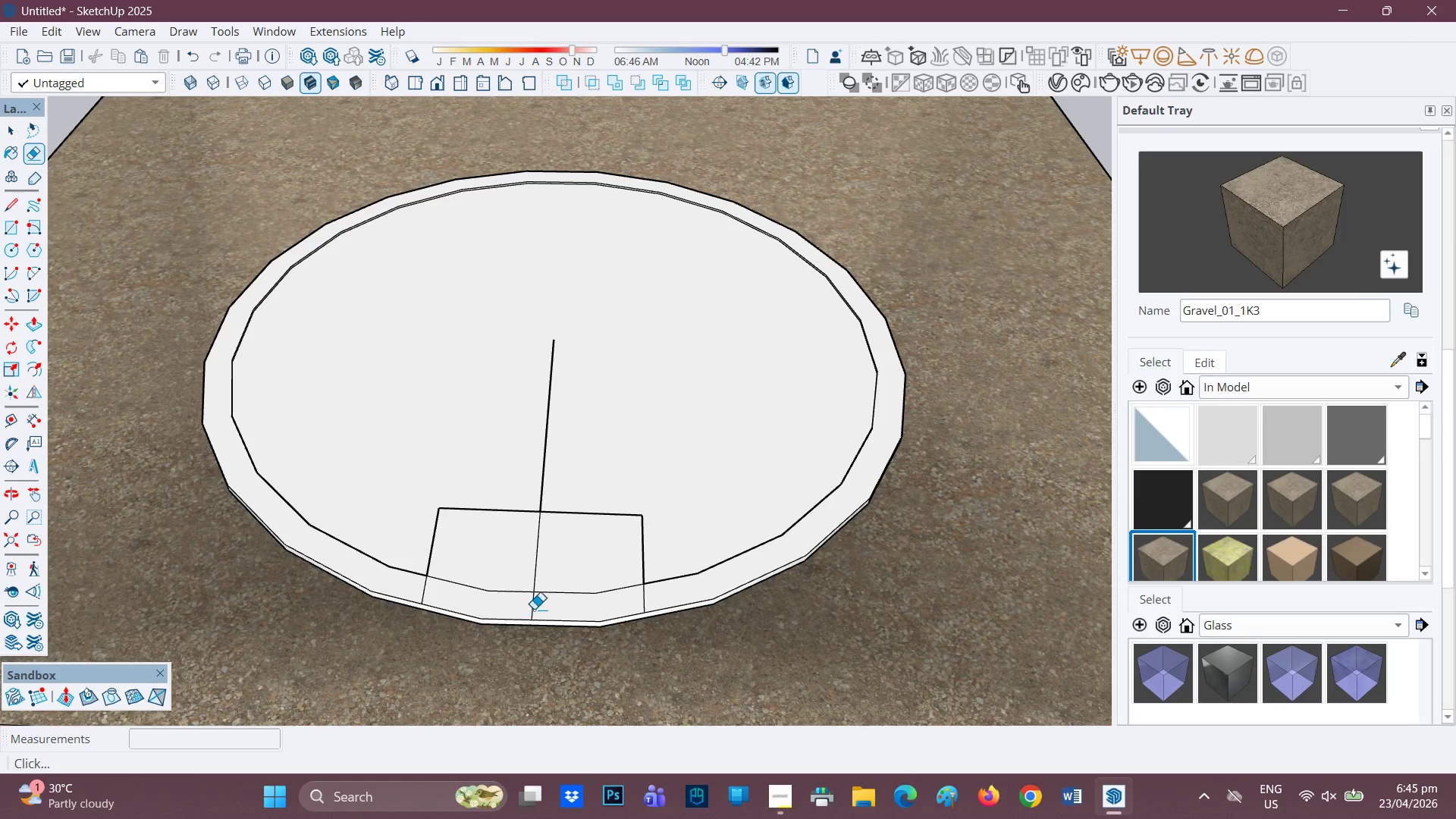 
left_click_drag(start_coordinate=[533, 605], to_coordinate=[538, 605])
 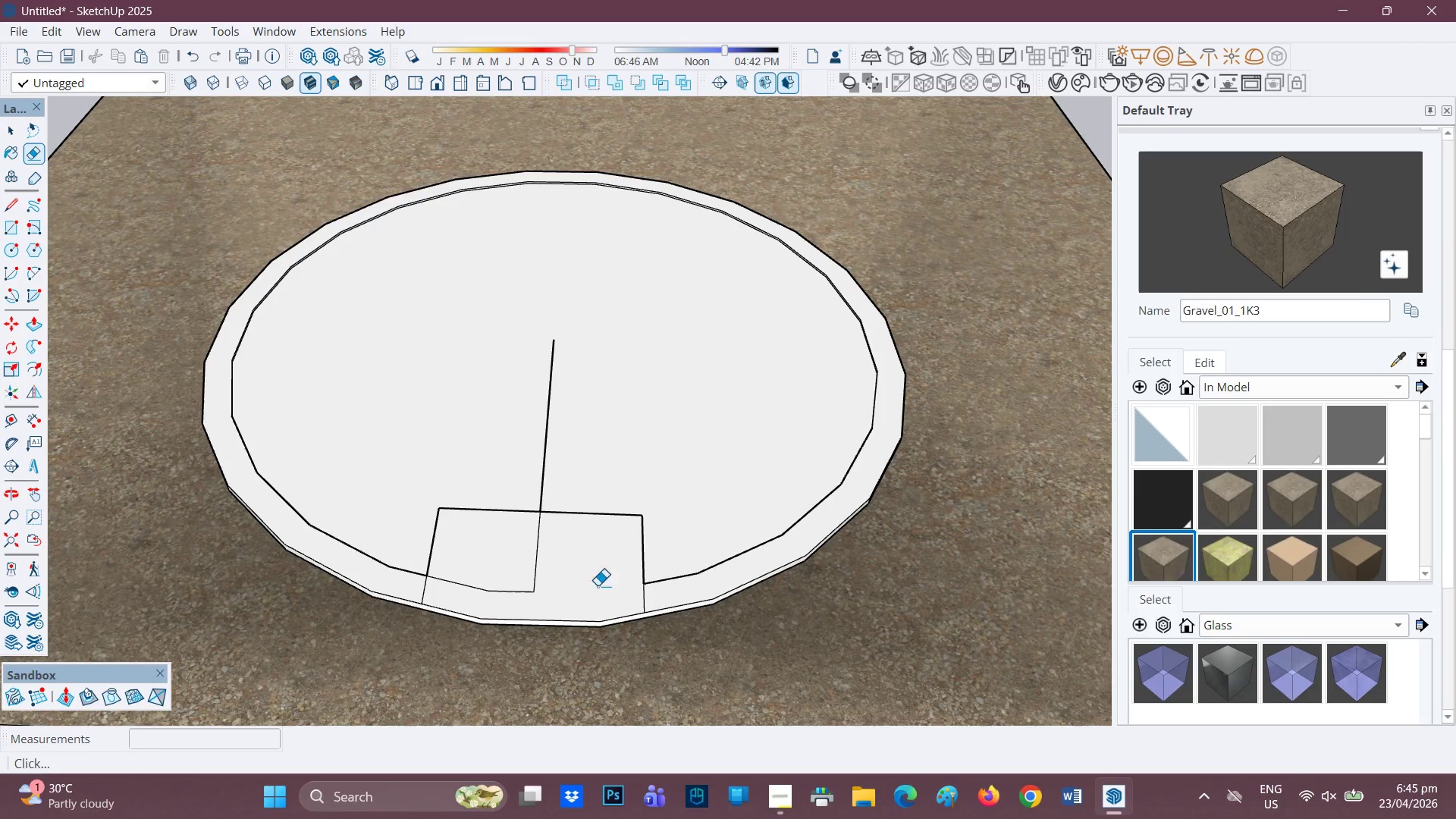 
left_click_drag(start_coordinate=[522, 576], to_coordinate=[516, 594])
 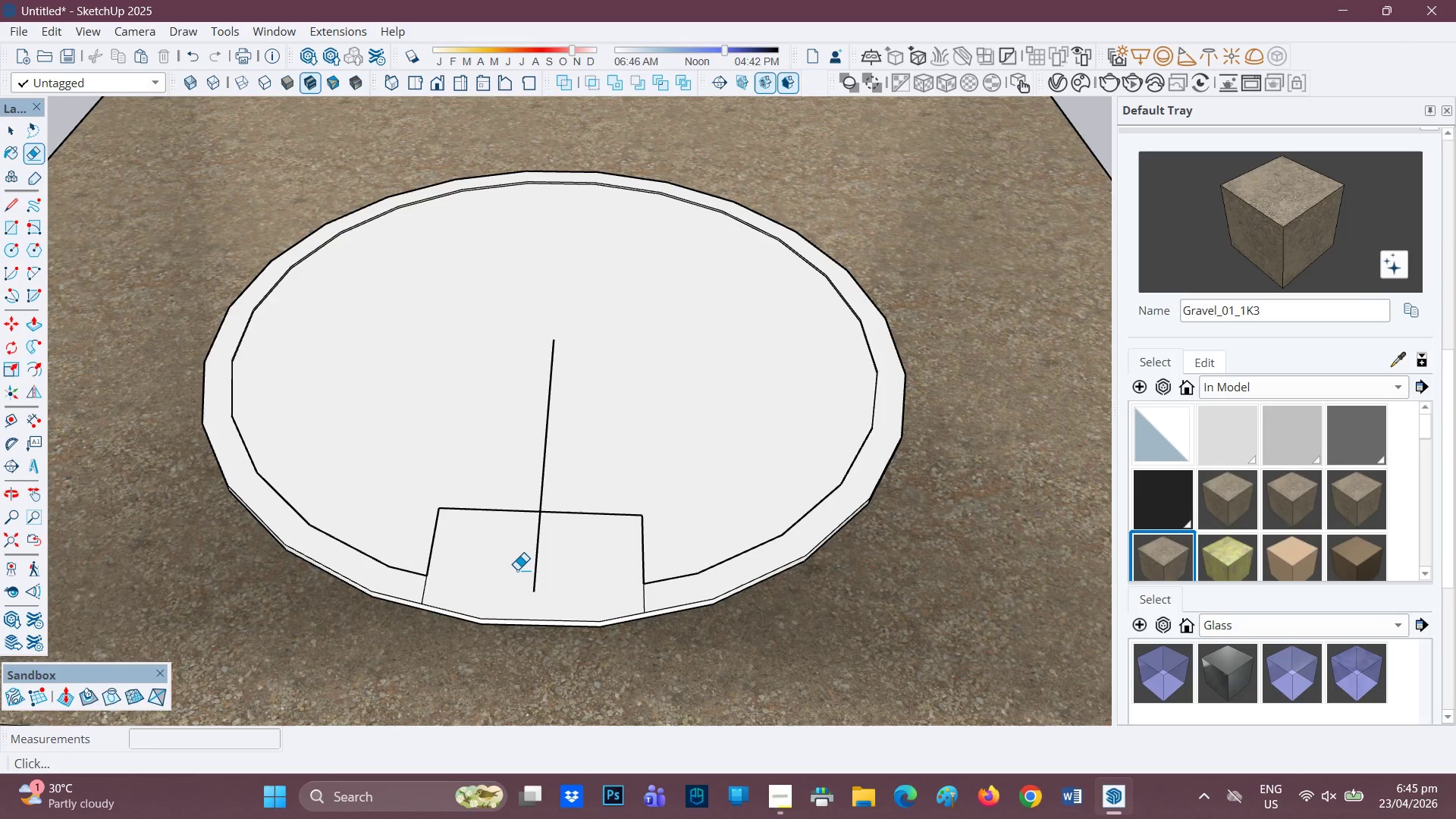 
left_click_drag(start_coordinate=[519, 570], to_coordinate=[538, 563])
 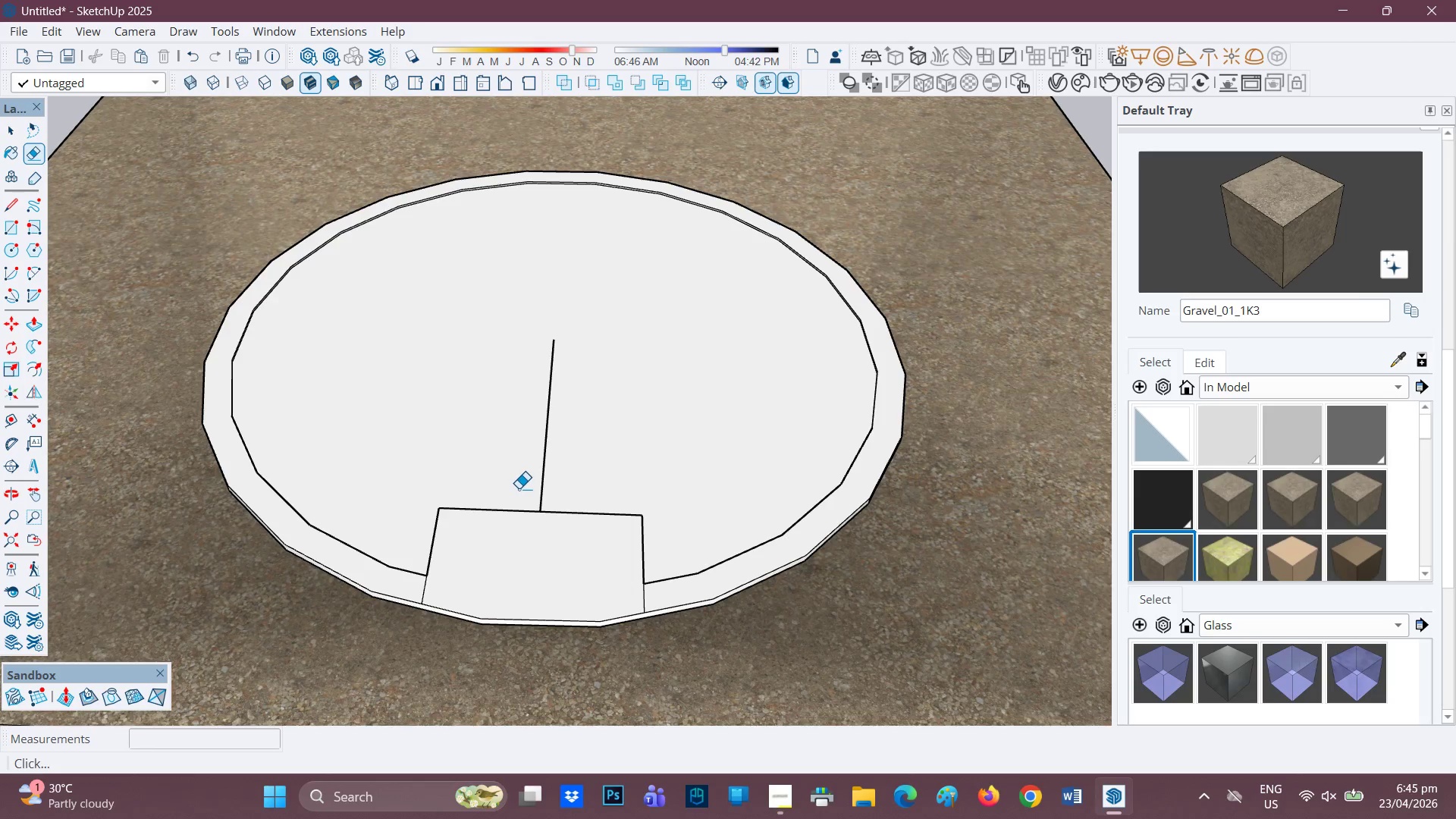 
left_click_drag(start_coordinate=[519, 488], to_coordinate=[521, 513])
 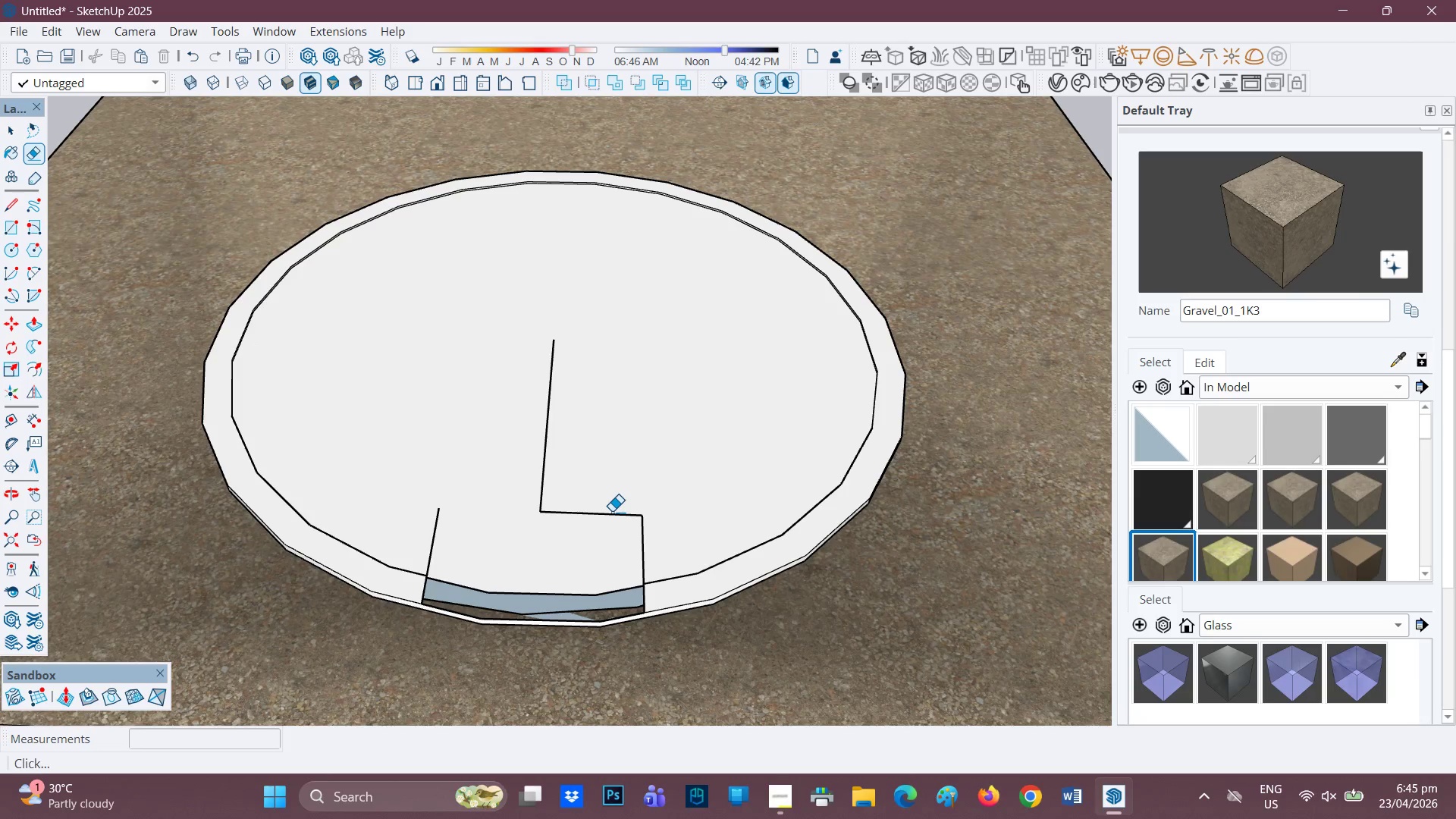 
key(Control+Z)
 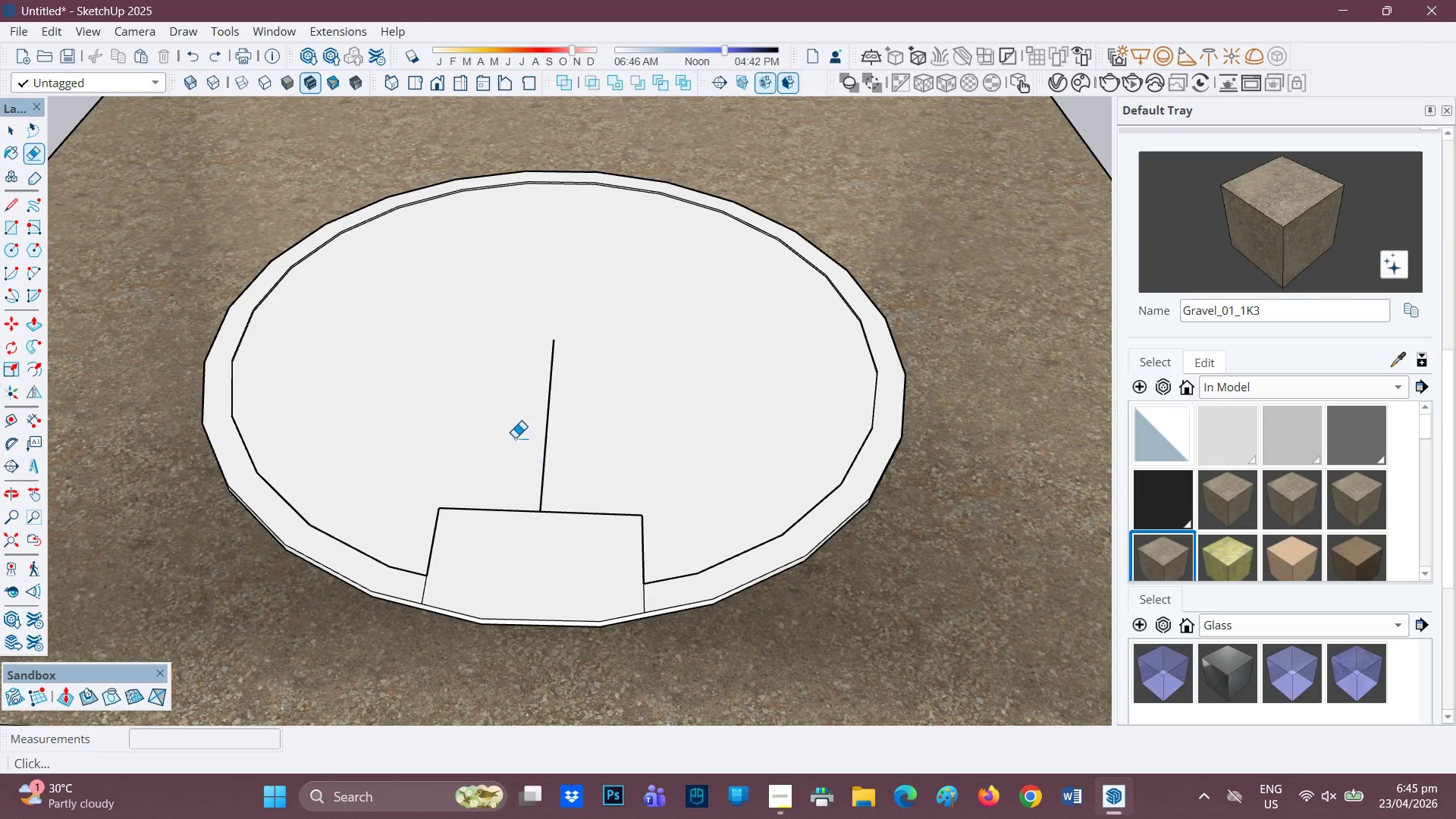 
left_click_drag(start_coordinate=[522, 446], to_coordinate=[570, 466])
 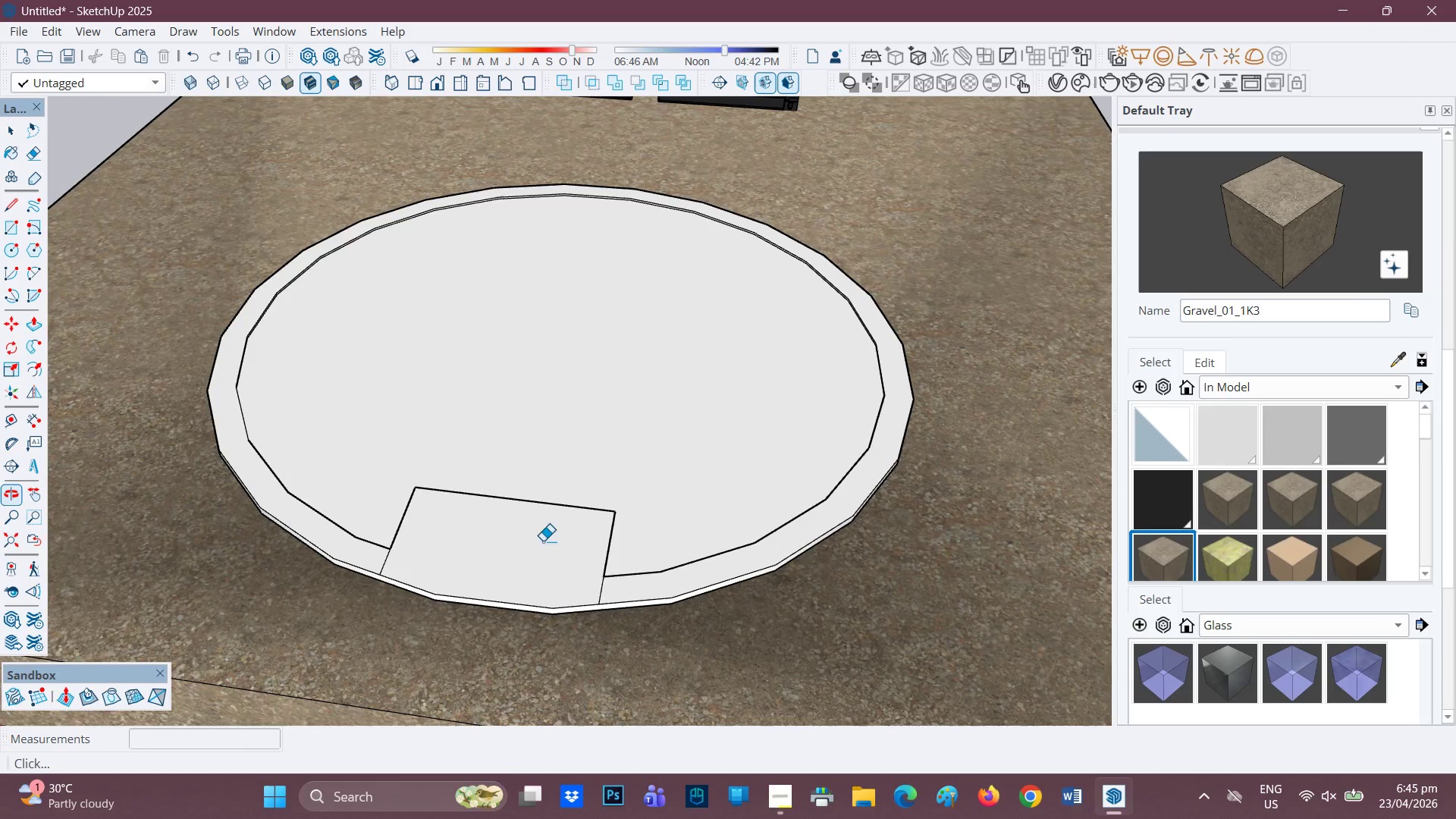 
key(P)
 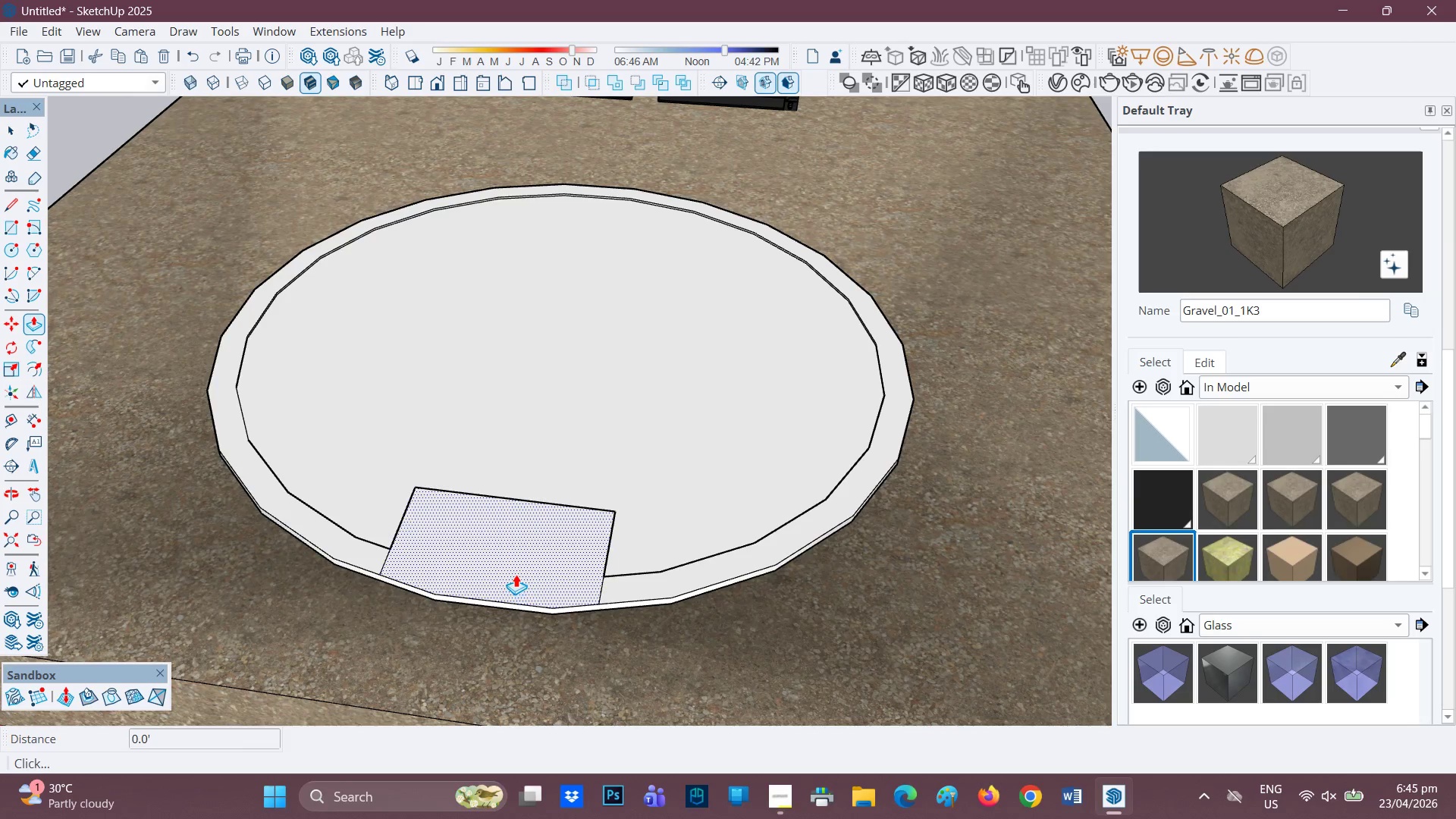 
left_click([516, 574])
 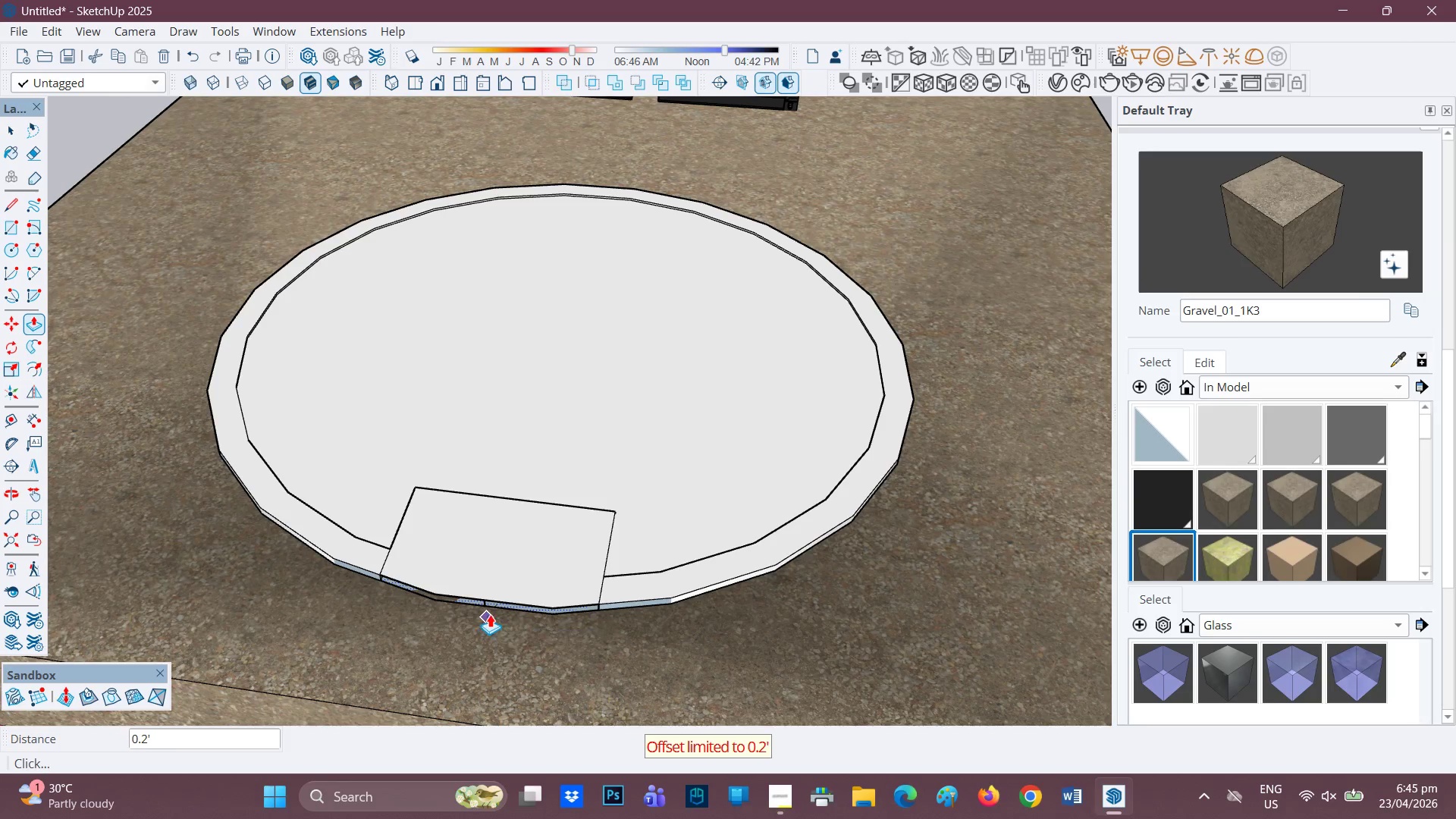 
key(Space)
 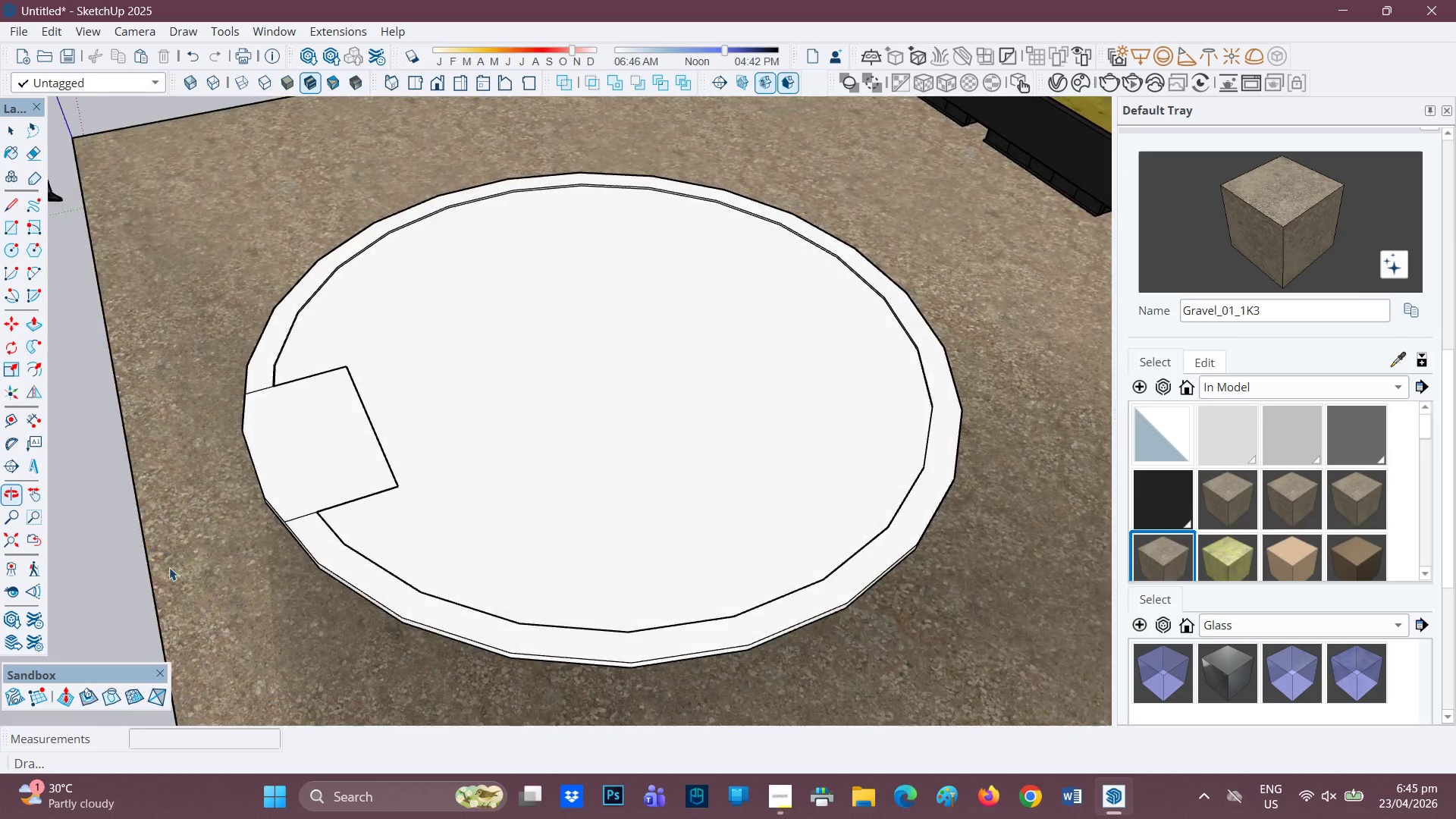 
scroll: coordinate [282, 419], scroll_direction: up, amount: 2.0
 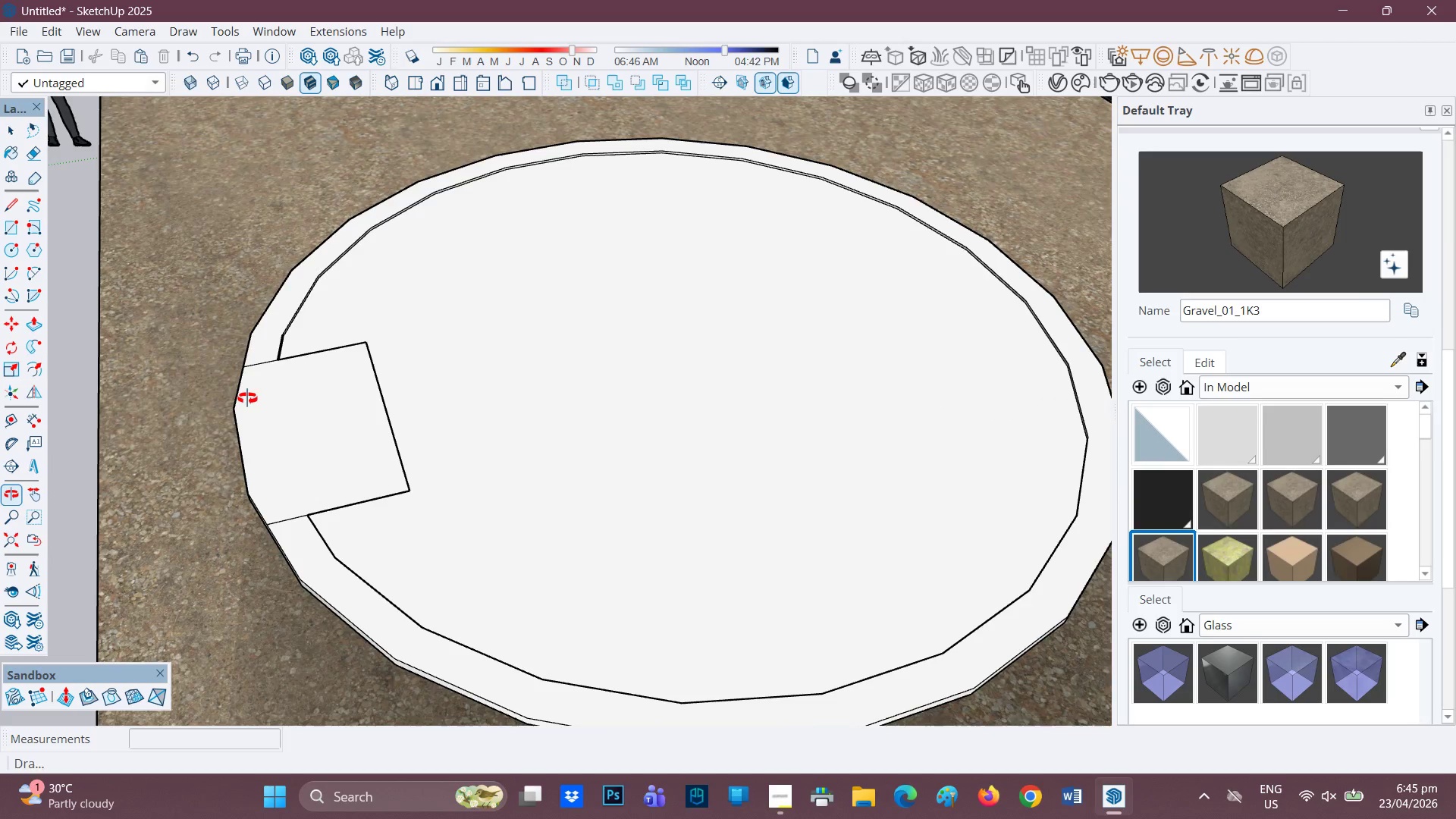 
key(L)
 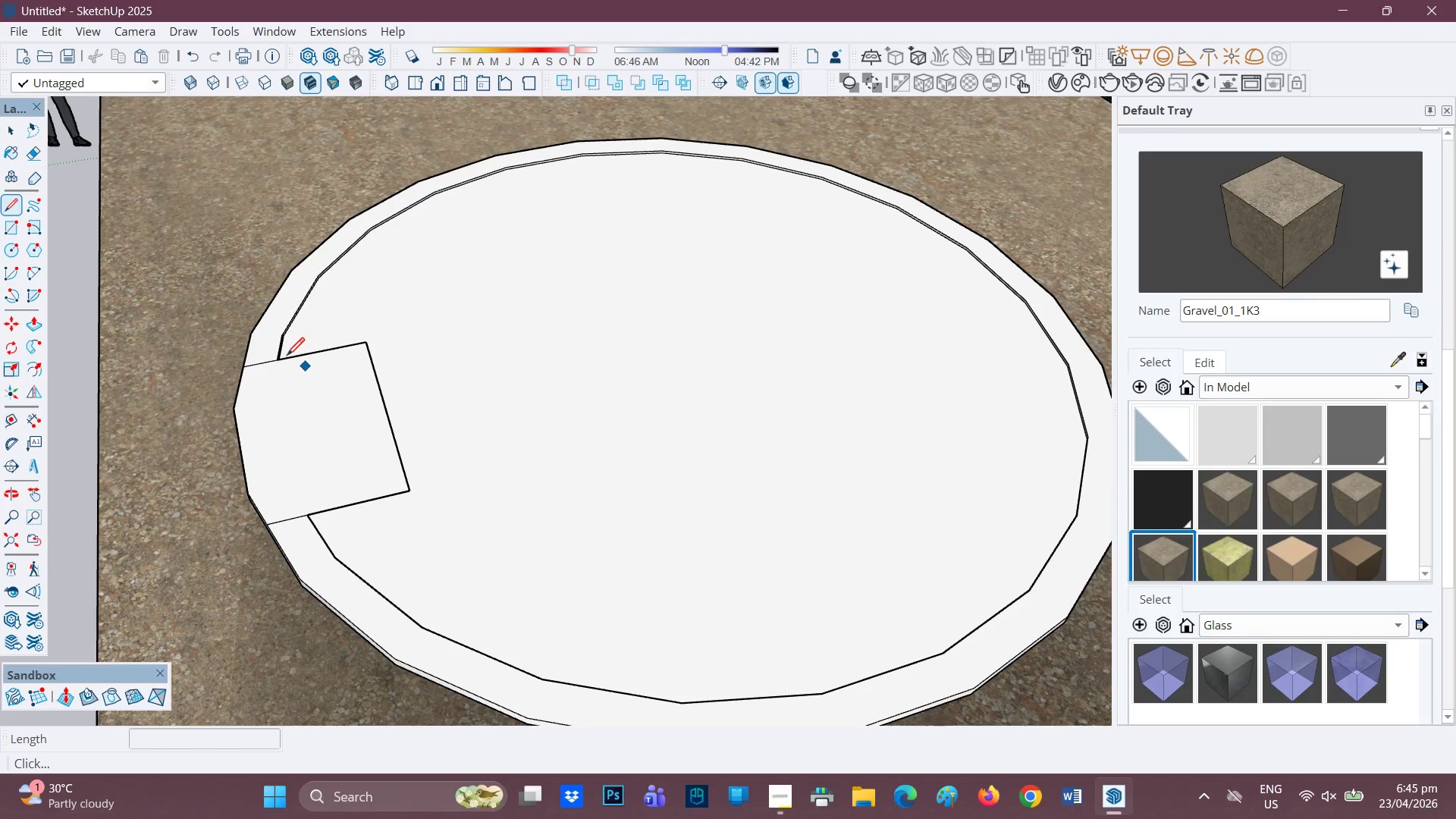 
scroll: coordinate [281, 362], scroll_direction: up, amount: 1.0
 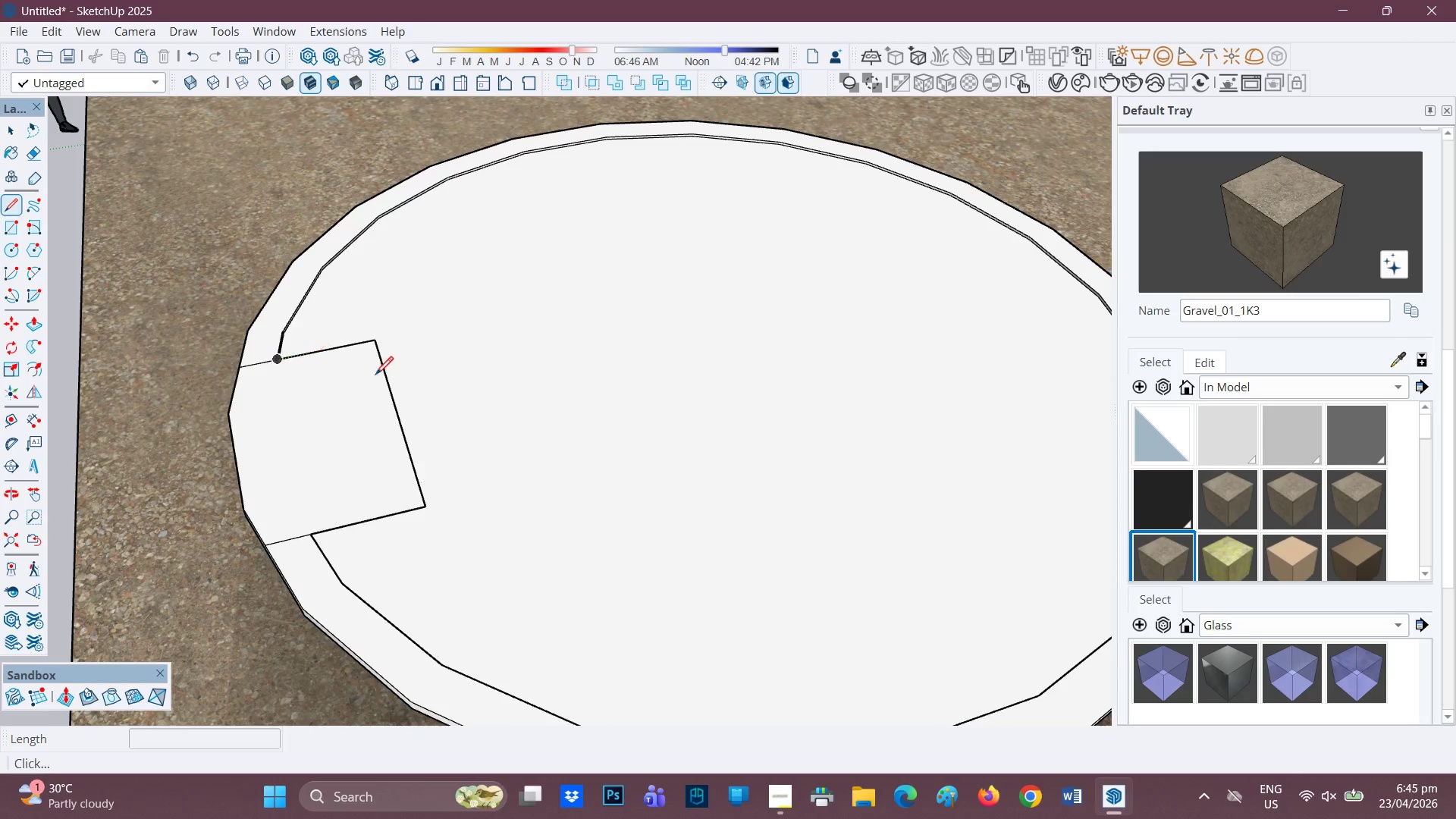 
scroll: coordinate [411, 392], scroll_direction: none, amount: 0.0
 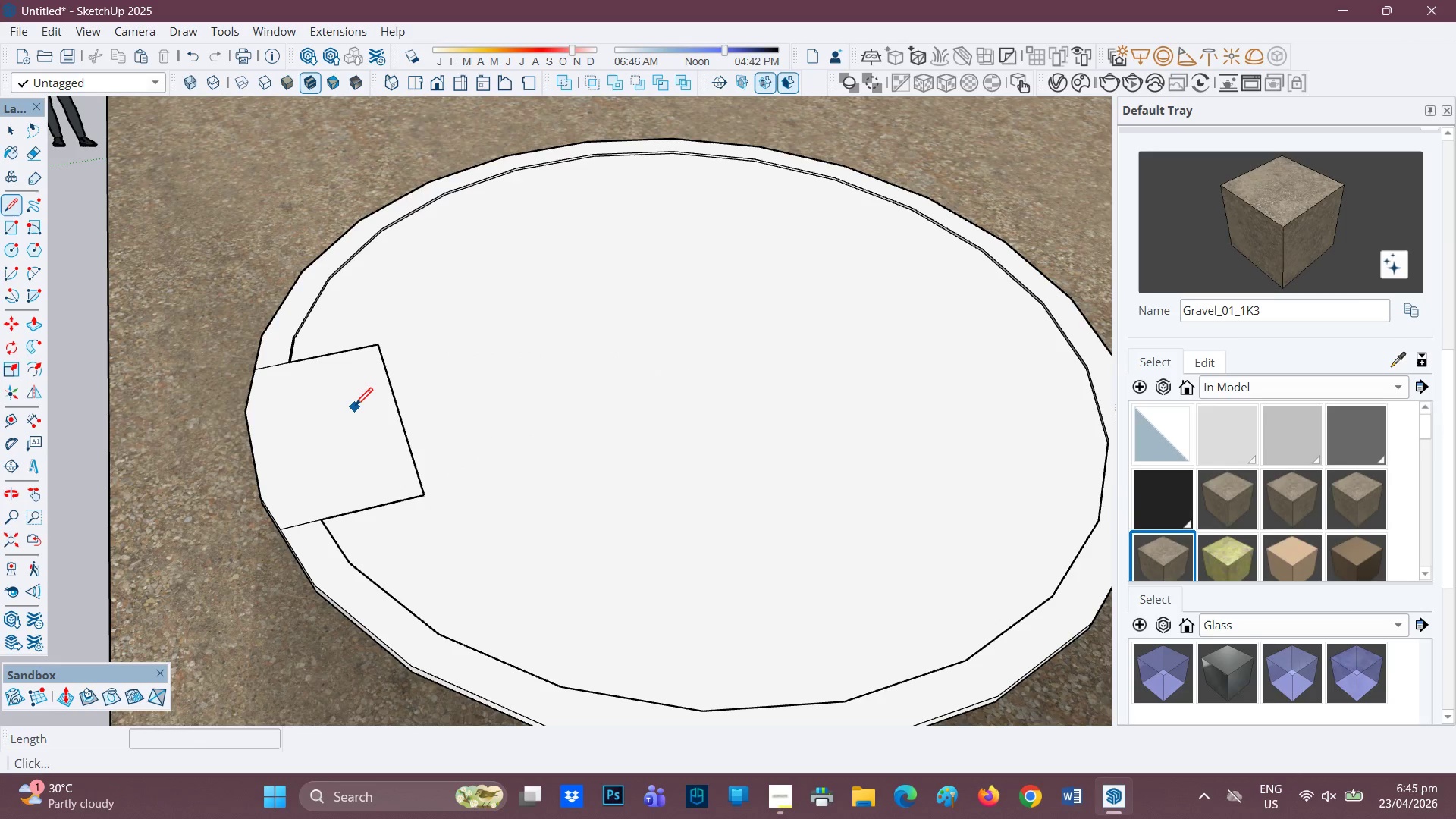 
key(L)
 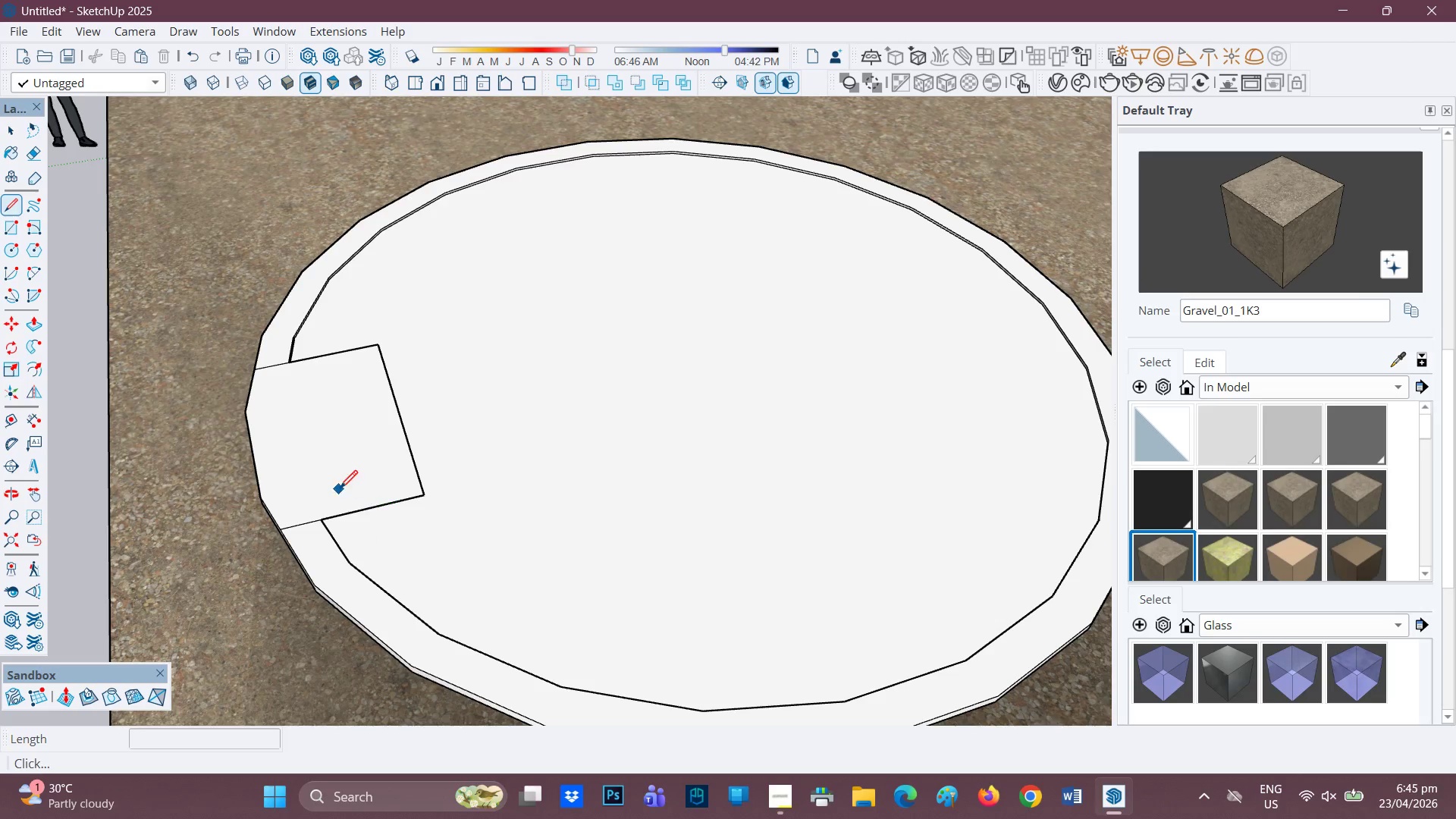 
wait(15.88)
 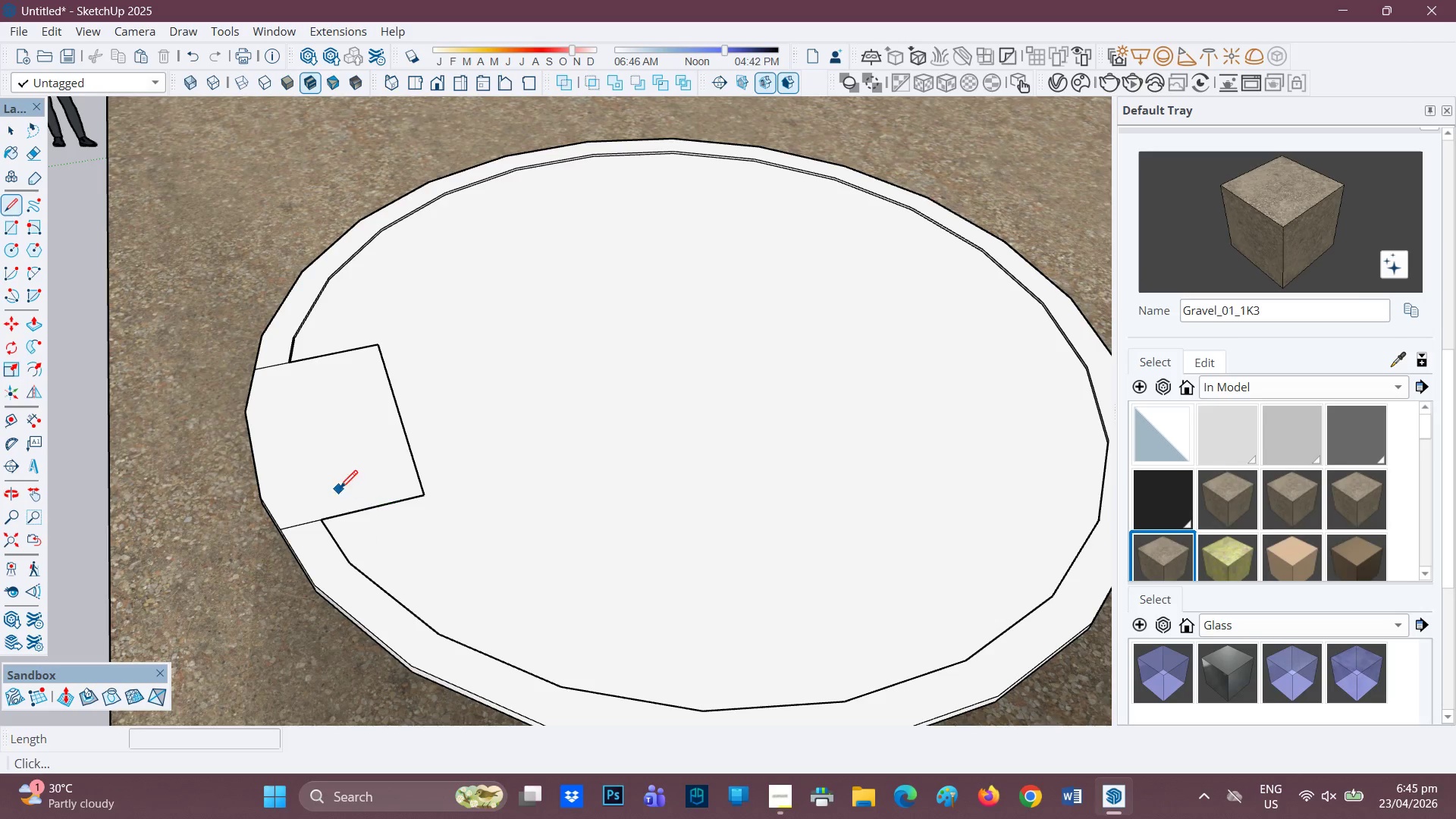 
left_click([329, 356])
 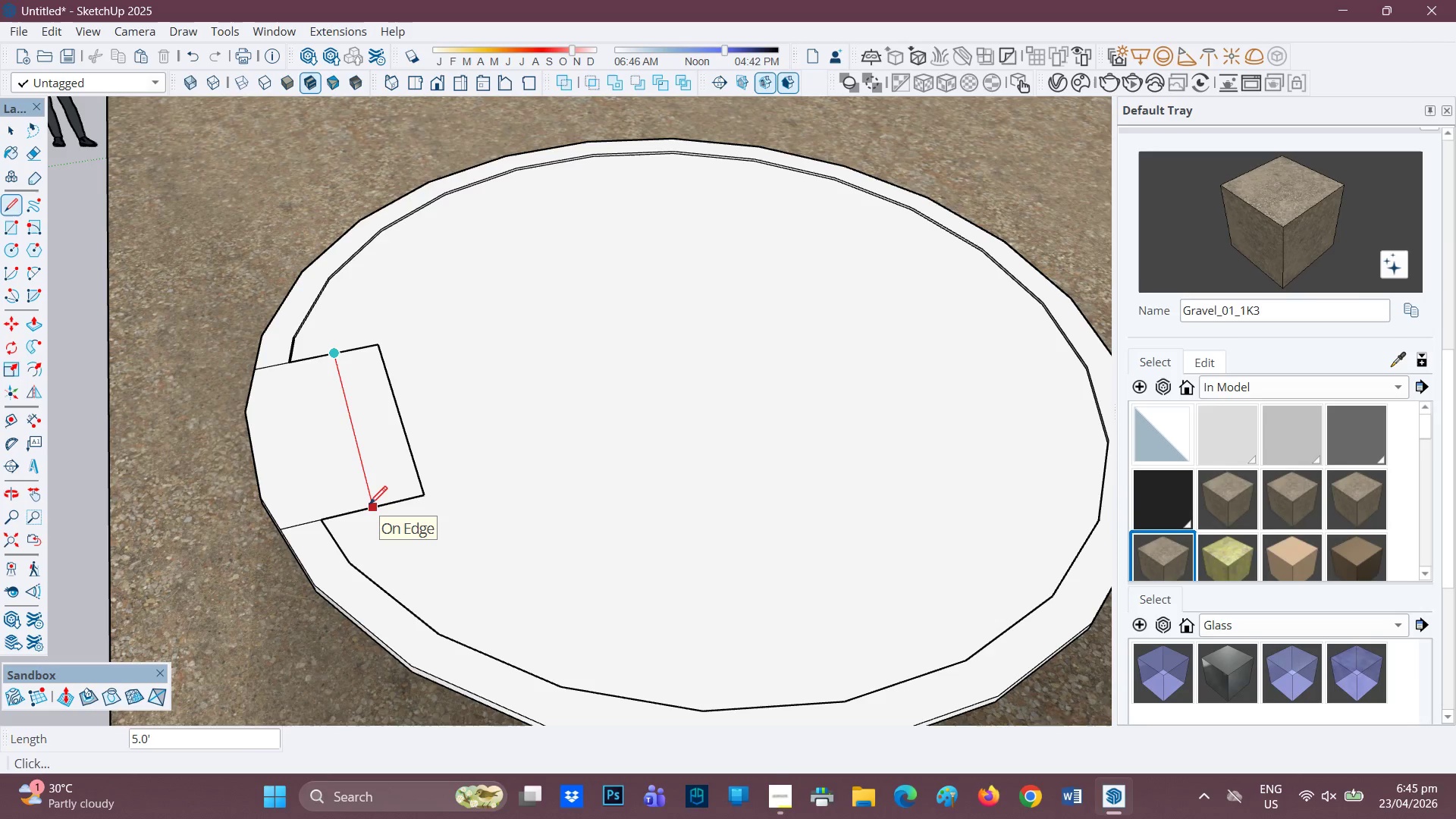 
left_click([369, 506])
 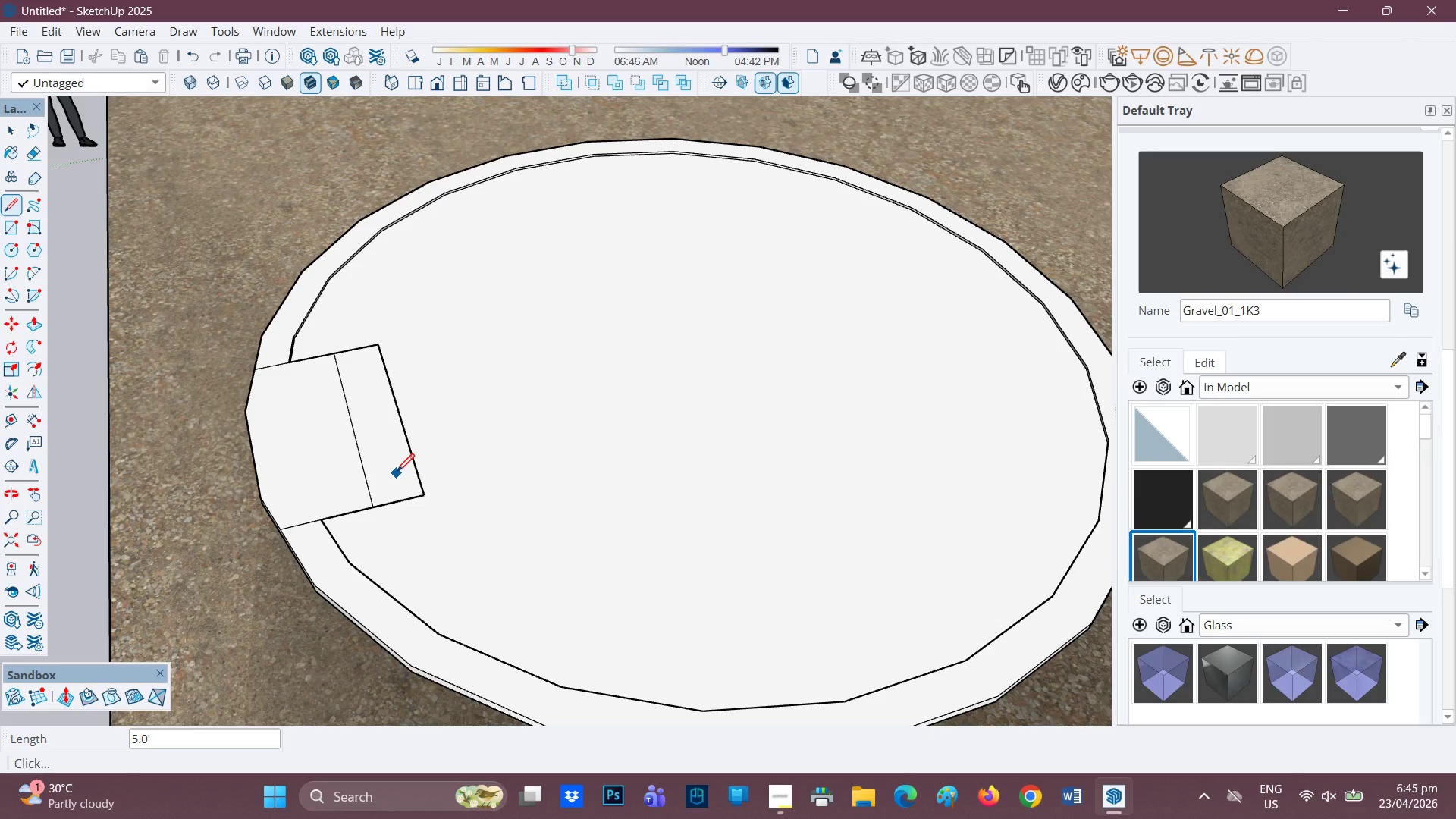 
scroll: coordinate [396, 436], scroll_direction: down, amount: 2.0
 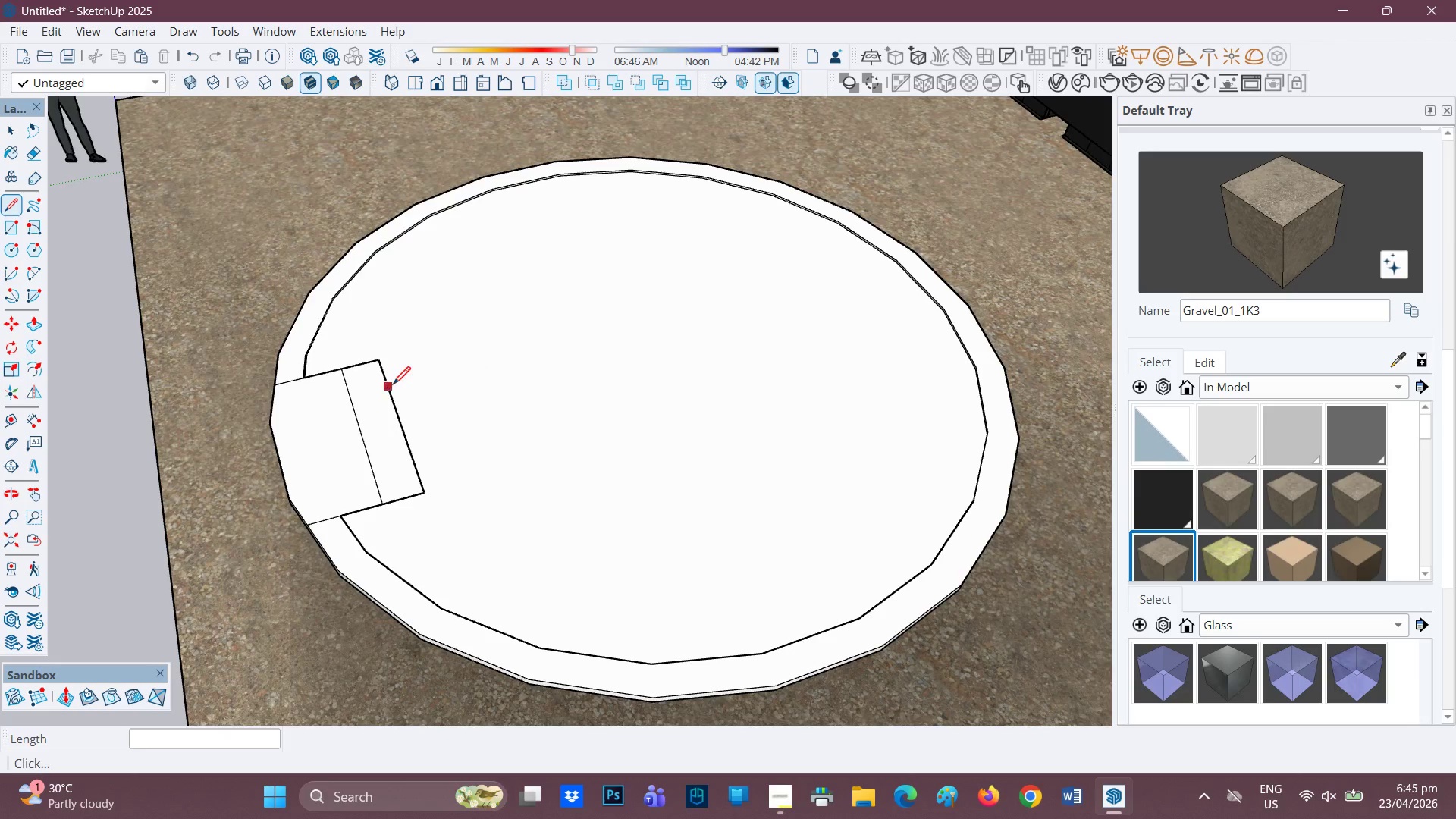 
key(E)
 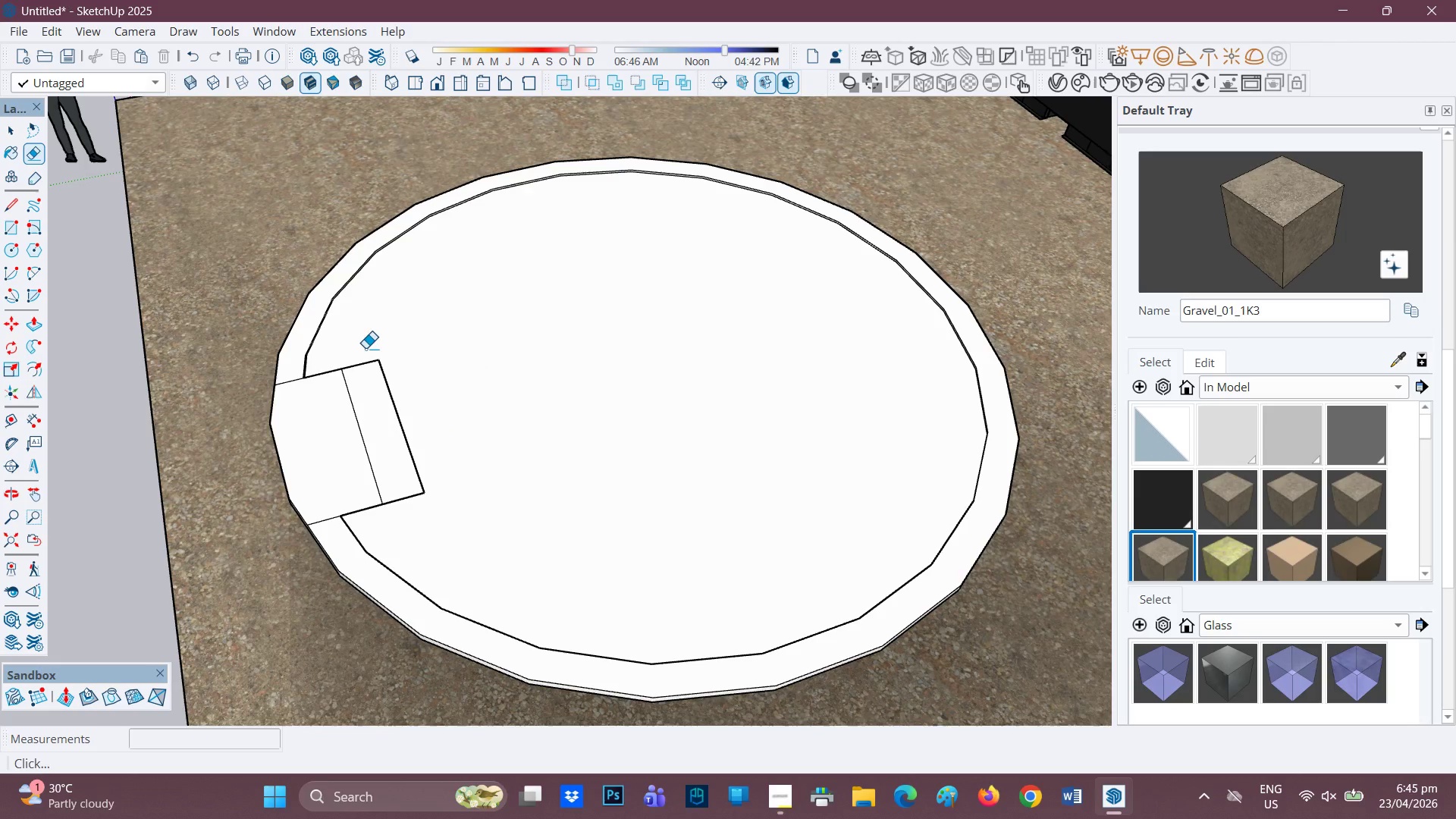 
left_click_drag(start_coordinate=[366, 350], to_coordinate=[384, 376])
 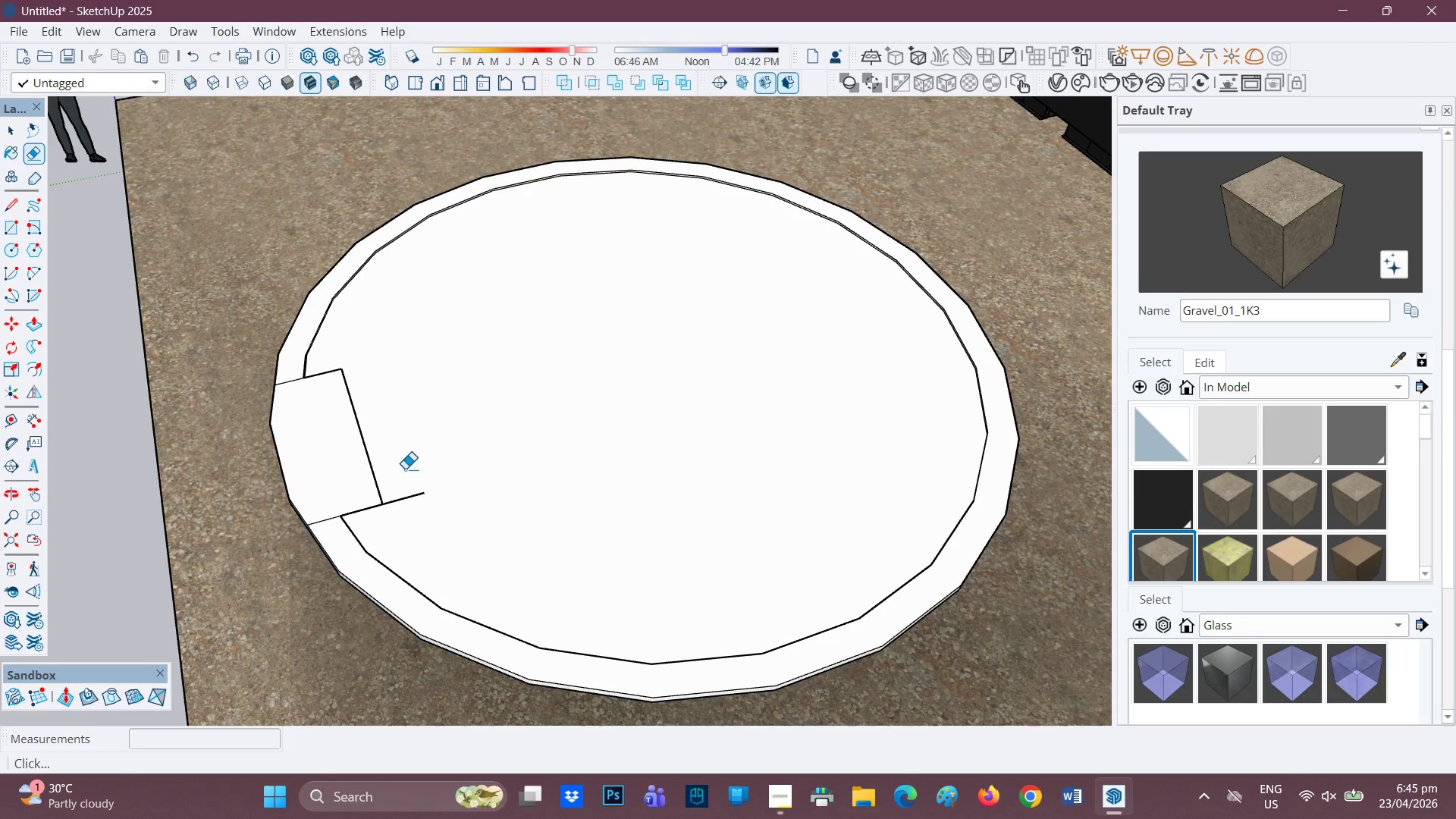 
left_click_drag(start_coordinate=[405, 466], to_coordinate=[405, 507])
 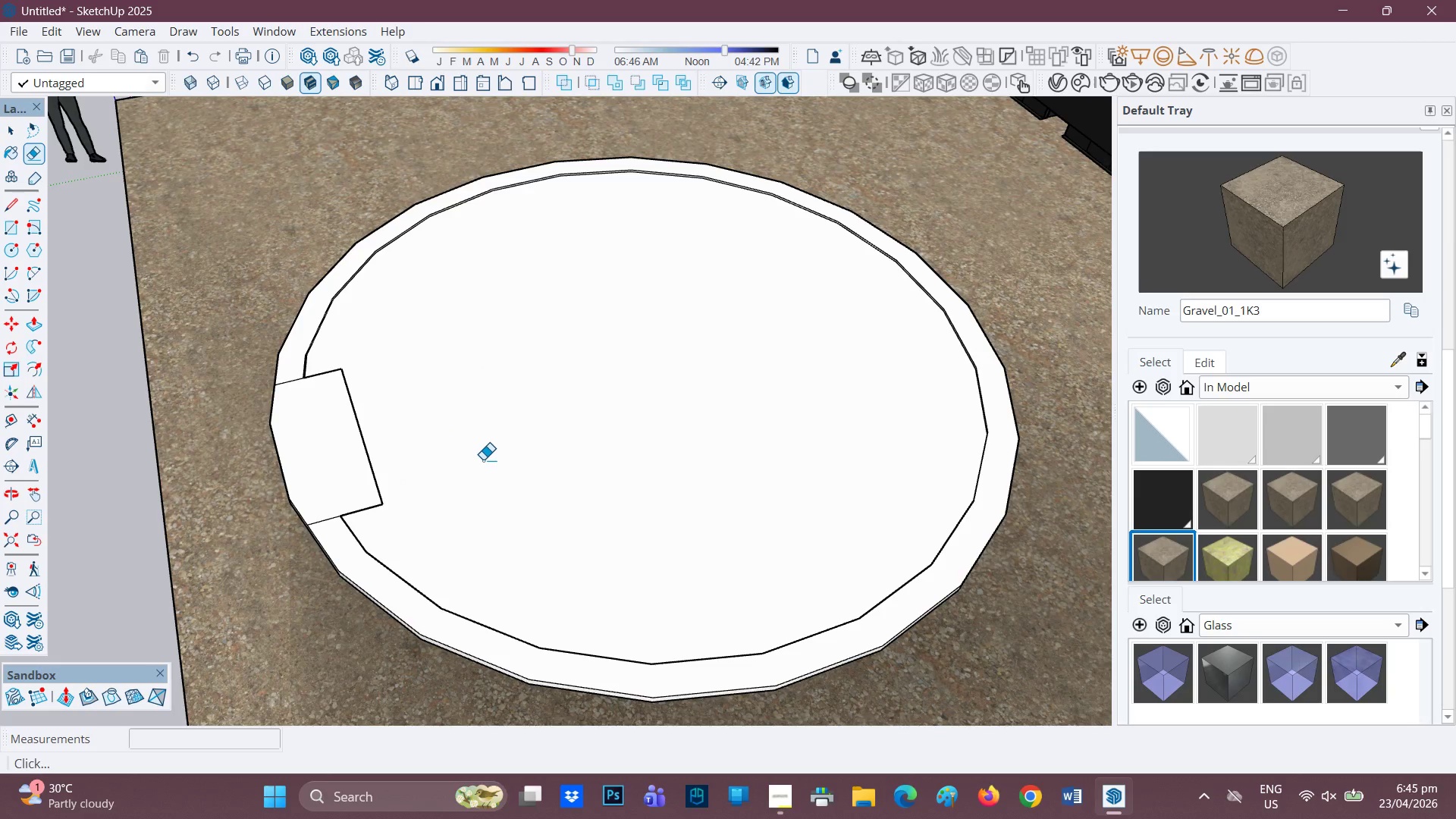 
scroll: coordinate [483, 460], scroll_direction: down, amount: 1.0
 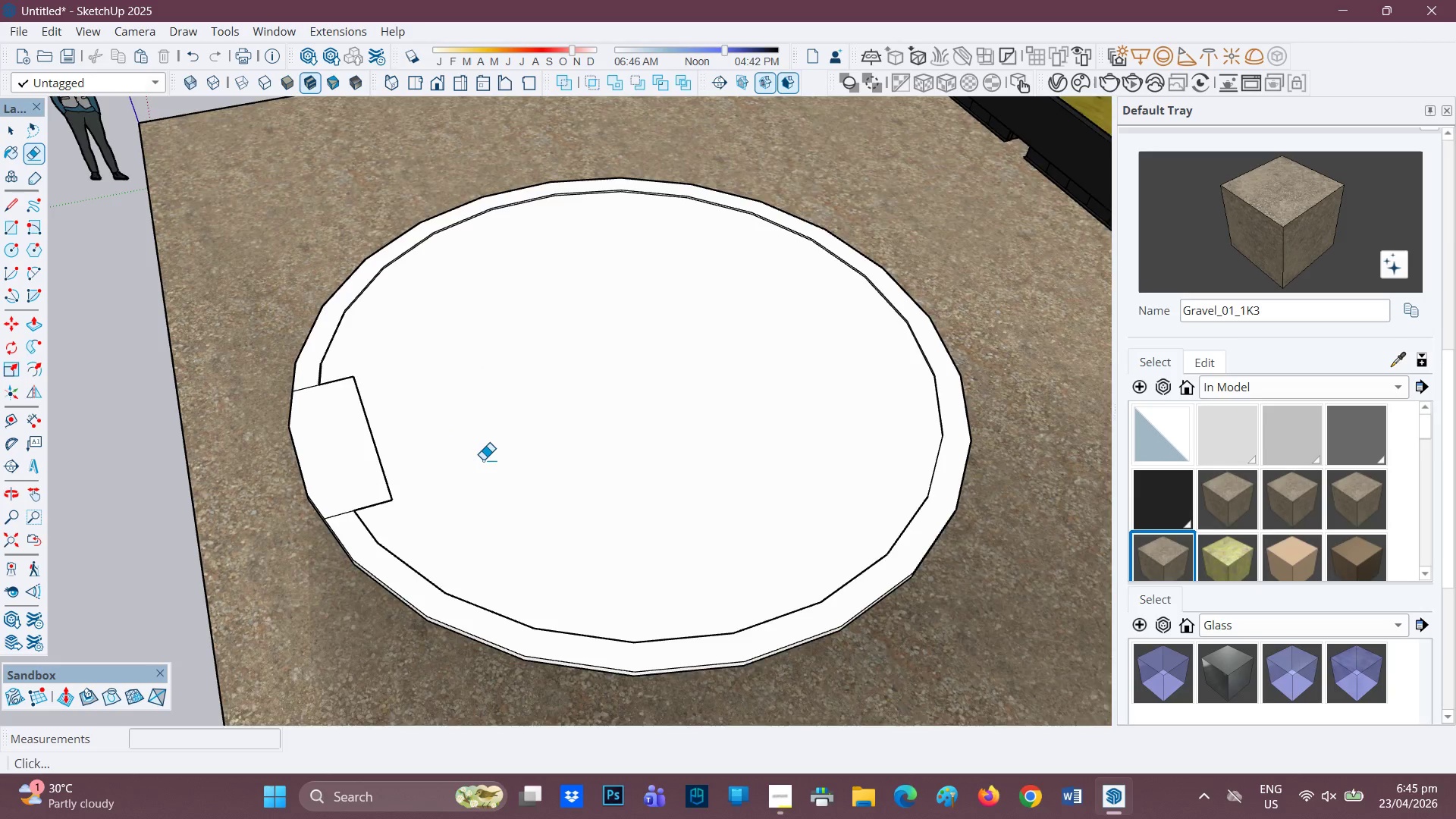 
scroll: coordinate [483, 460], scroll_direction: none, amount: 0.0
 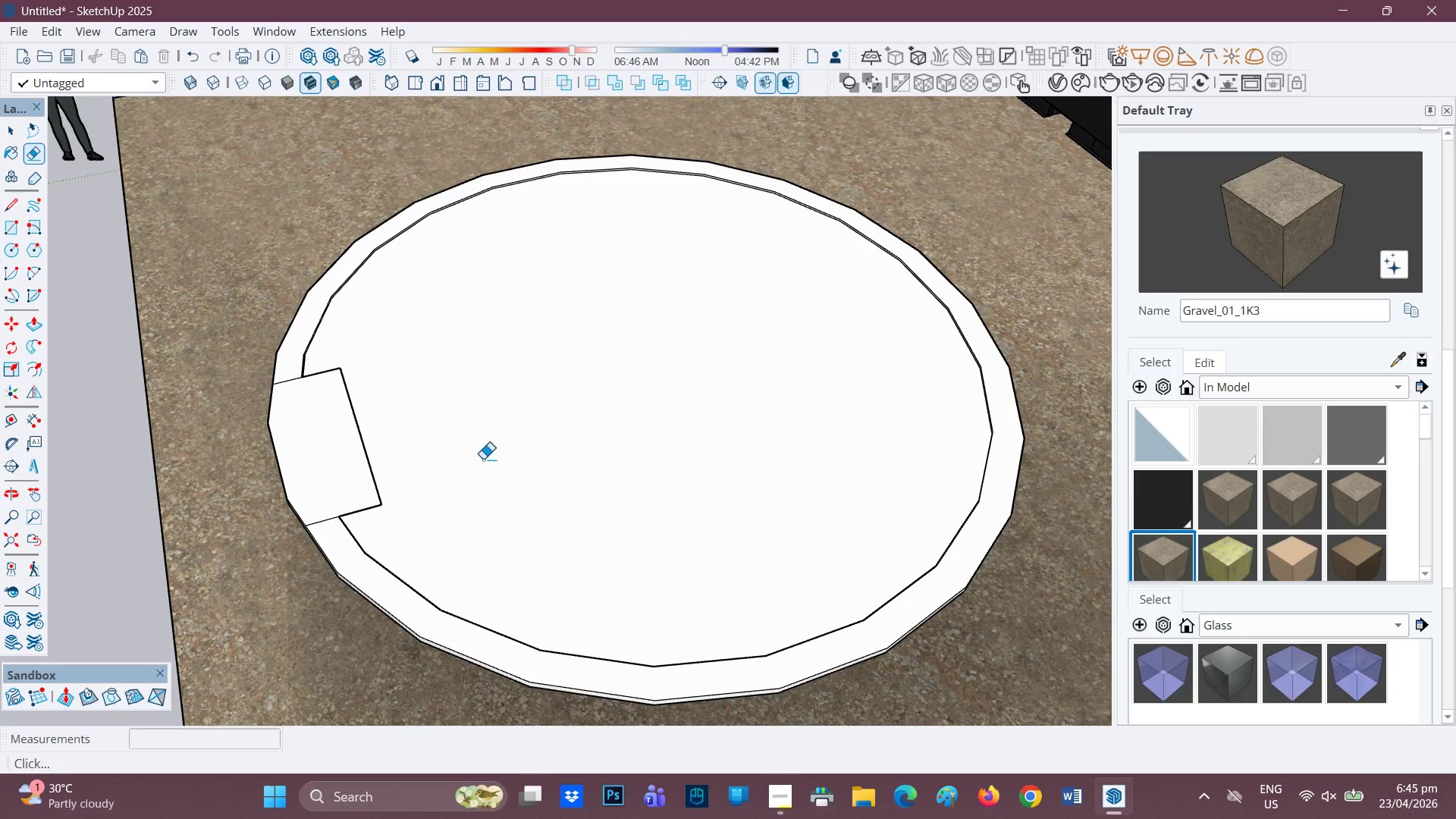 
key(F)
 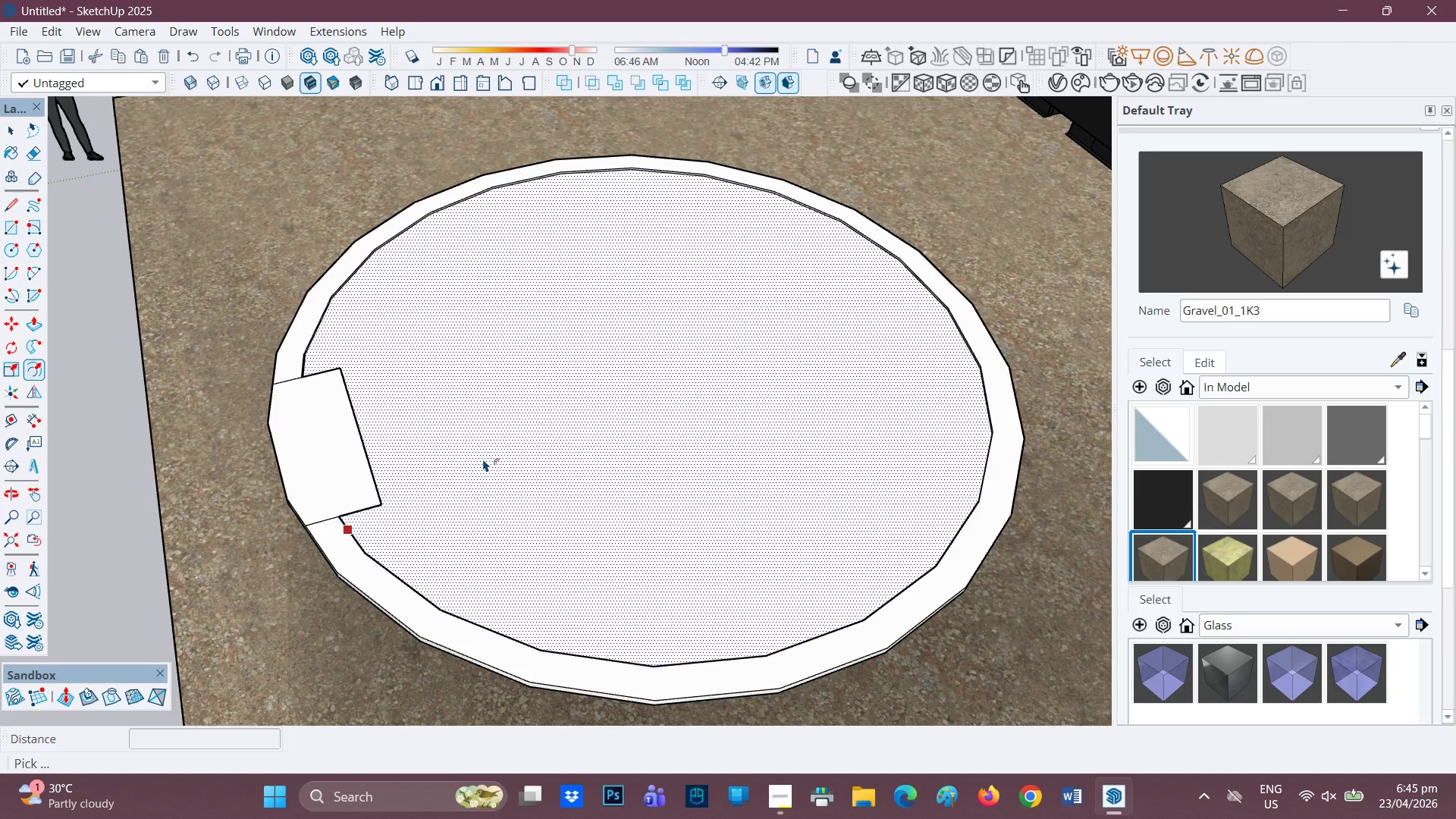 
left_click([483, 459])
 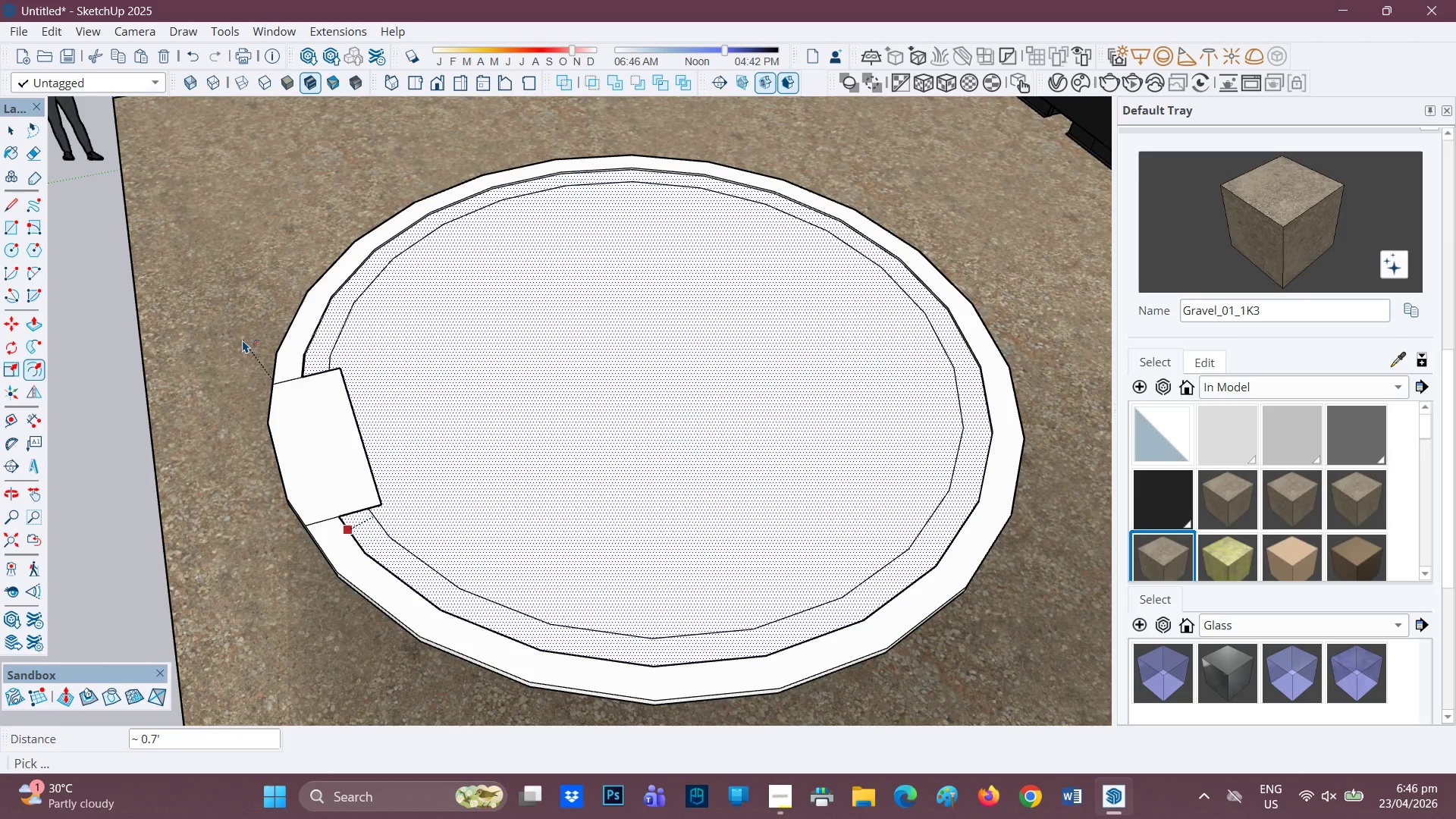 
wait(12.84)
 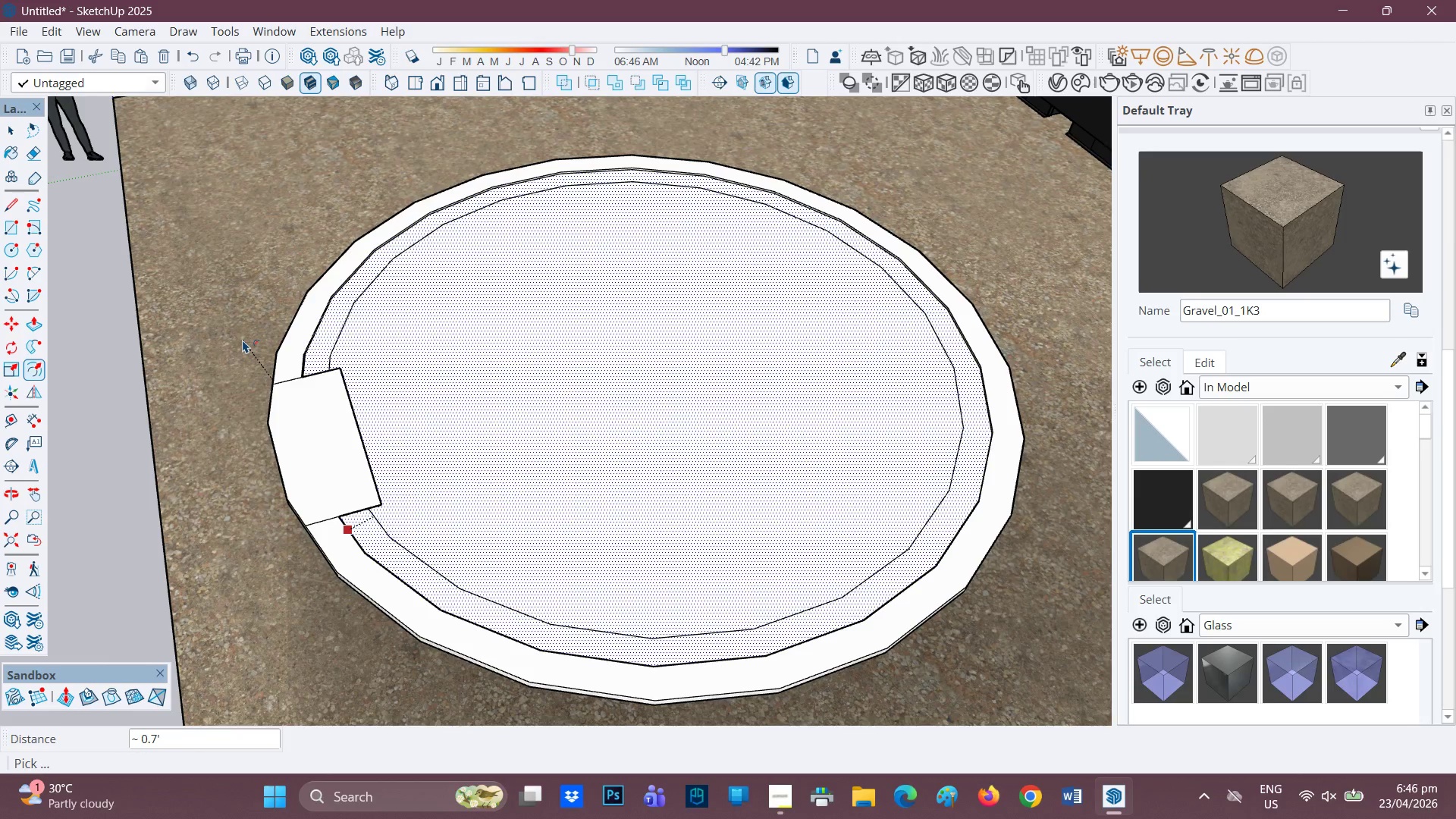 
left_click([259, 345])
 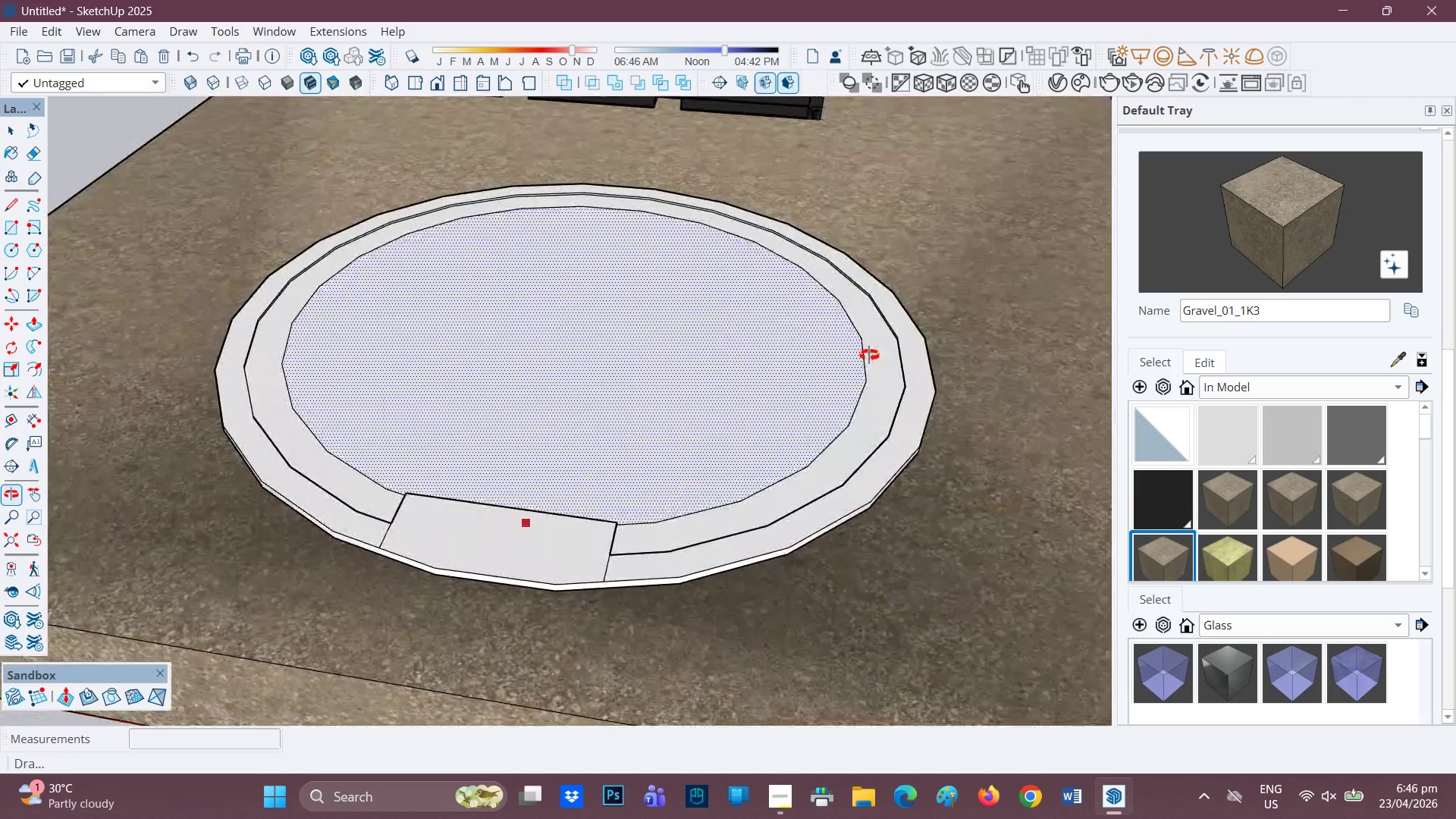 
wait(6.25)
 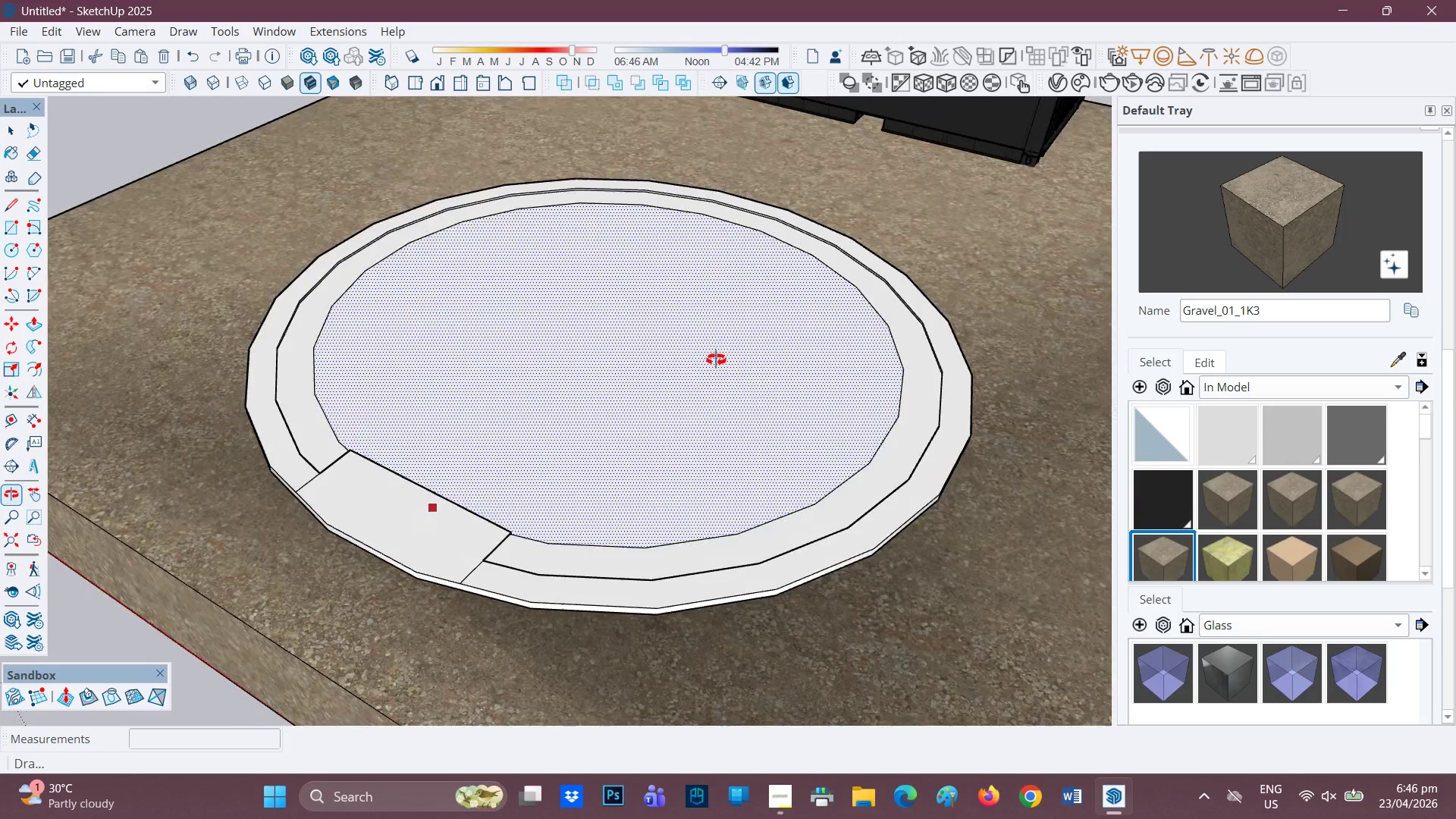 
scroll: coordinate [836, 422], scroll_direction: none, amount: 0.0
 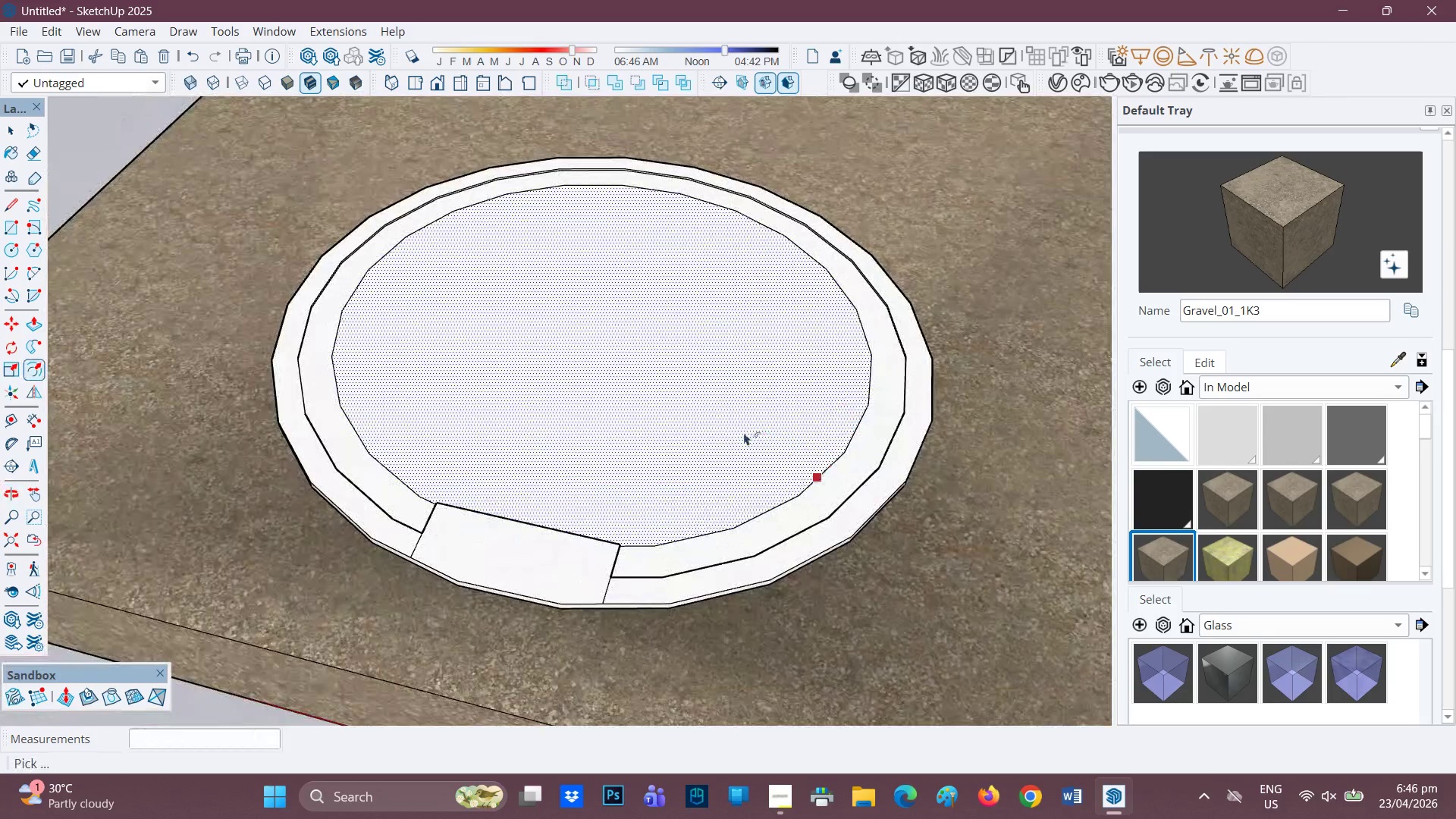 
scroll: coordinate [743, 432], scroll_direction: down, amount: 1.0
 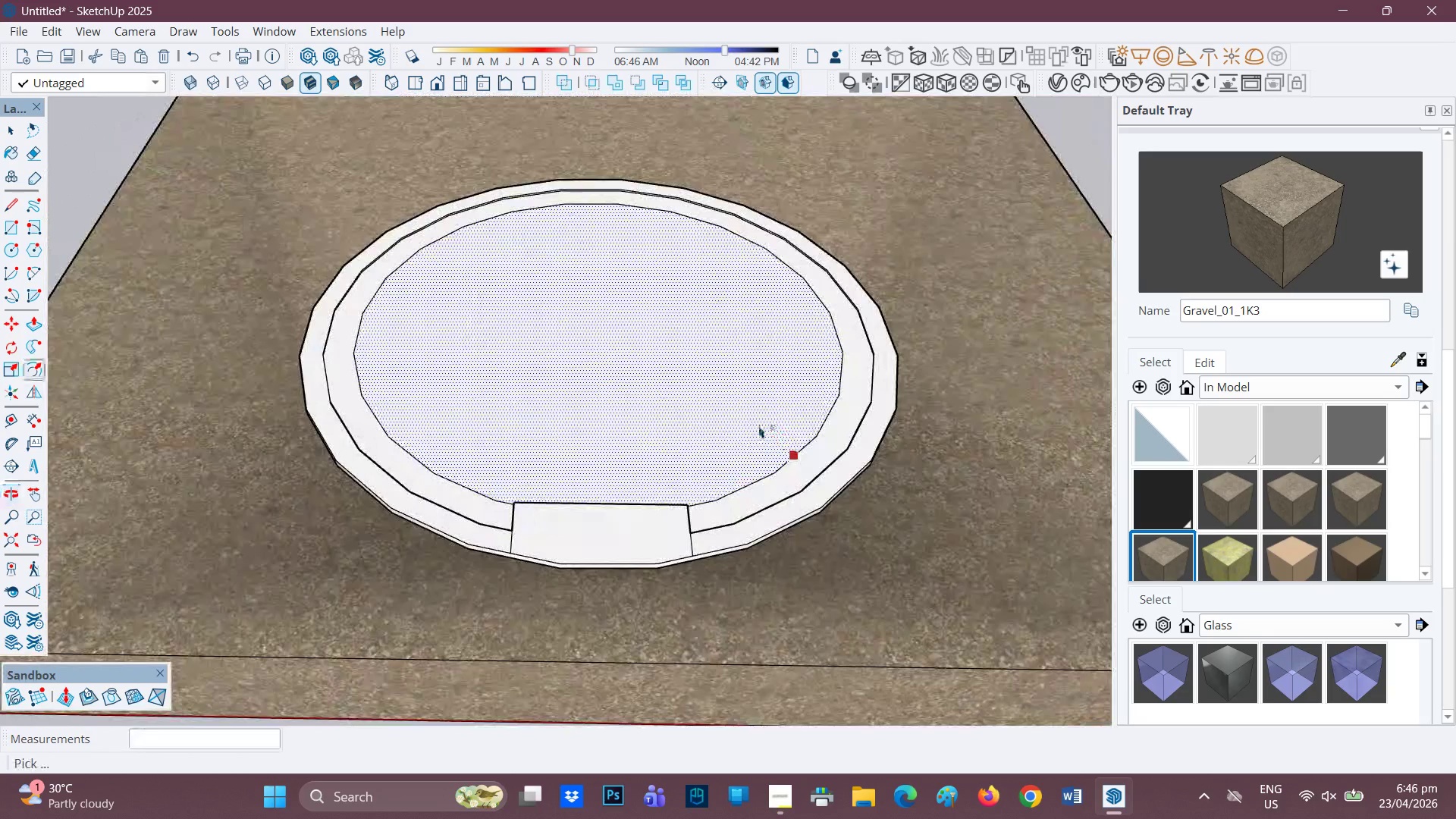 
key(Control+ControlLeft)
 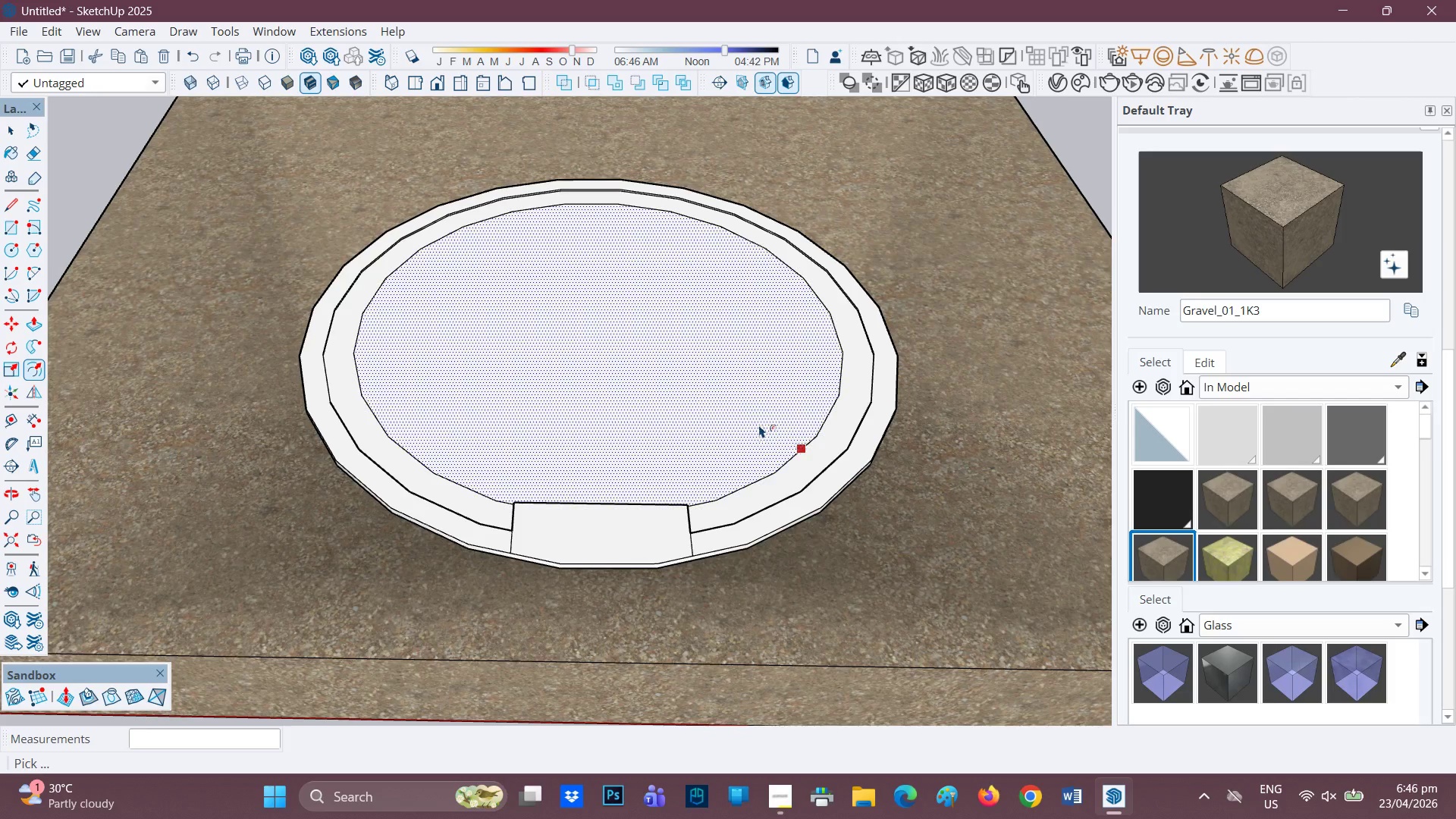 
key(Control+Z)
 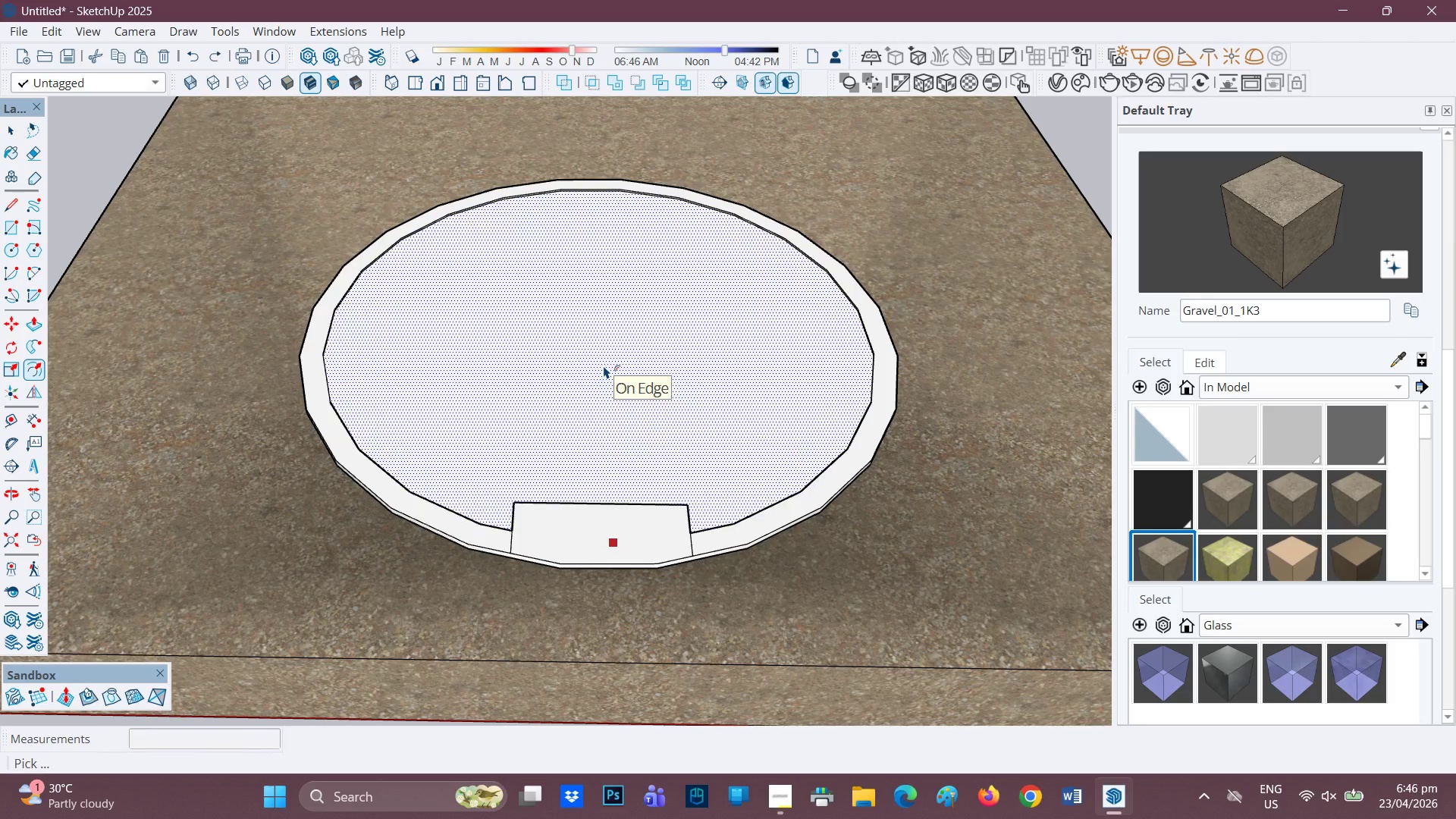 
left_click([604, 366])
 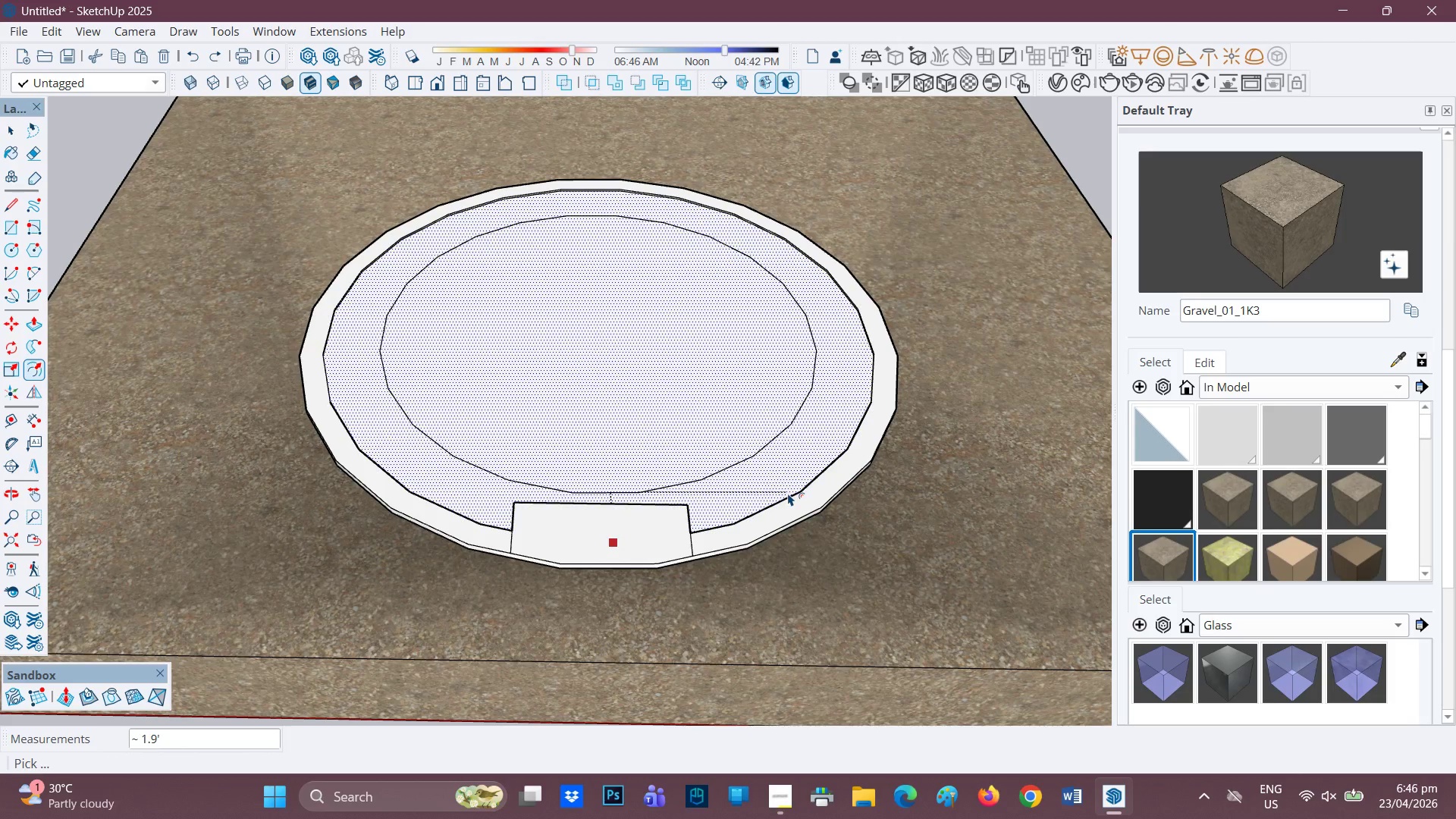 
wait(7.47)
 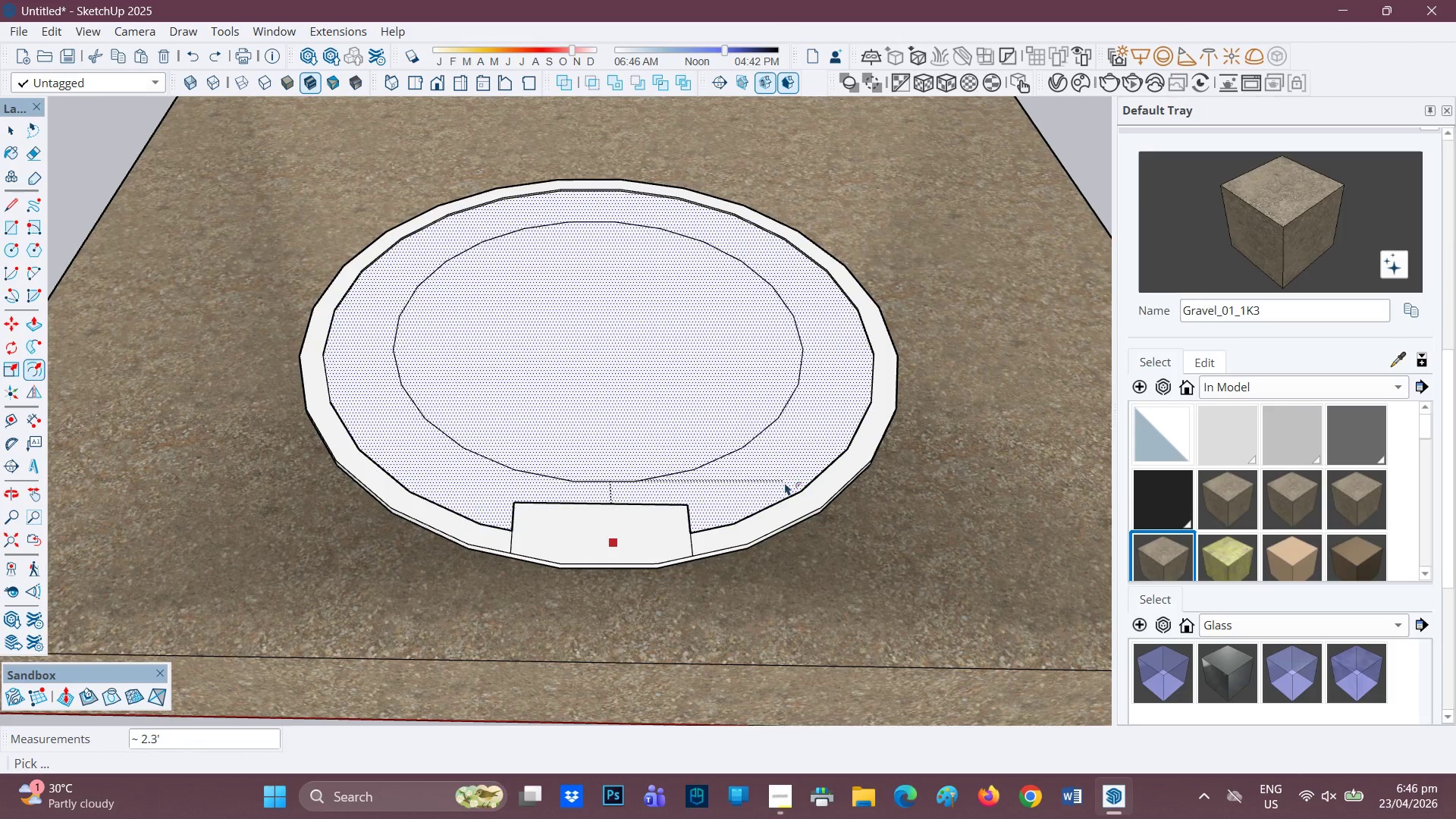 
left_click([792, 493])
 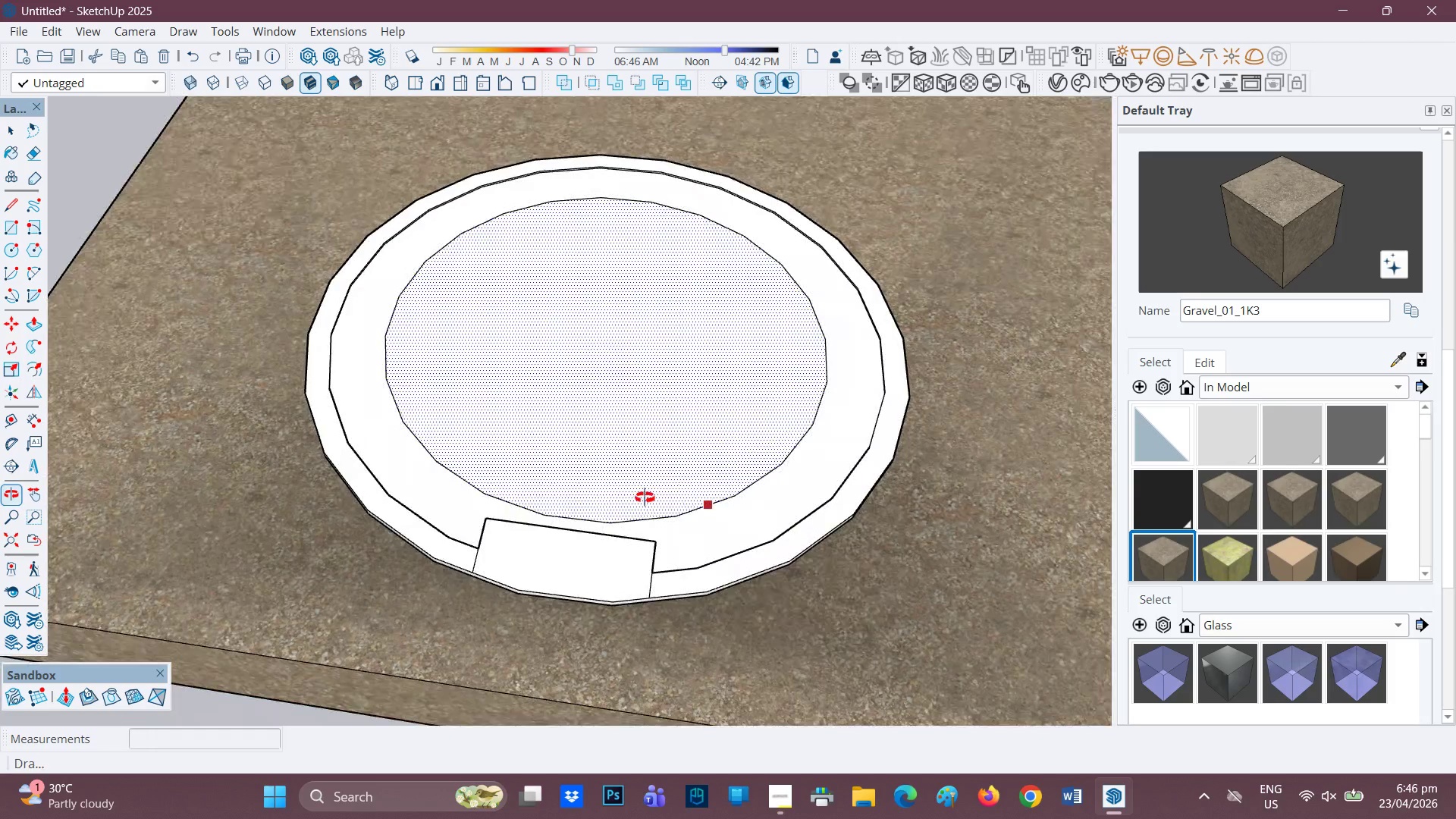 
scroll: coordinate [632, 560], scroll_direction: up, amount: 1.0
 